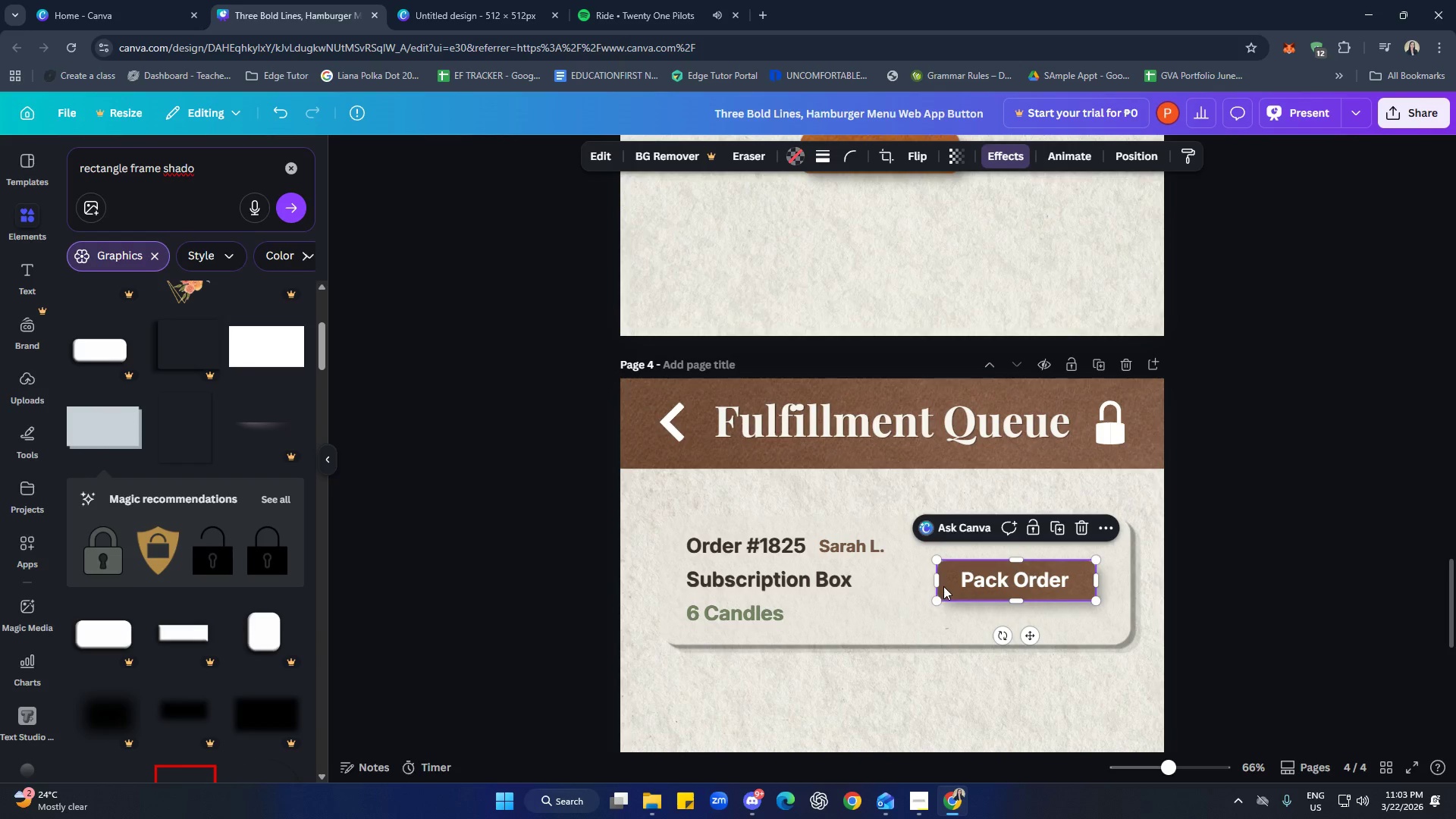 
left_click([919, 708])
 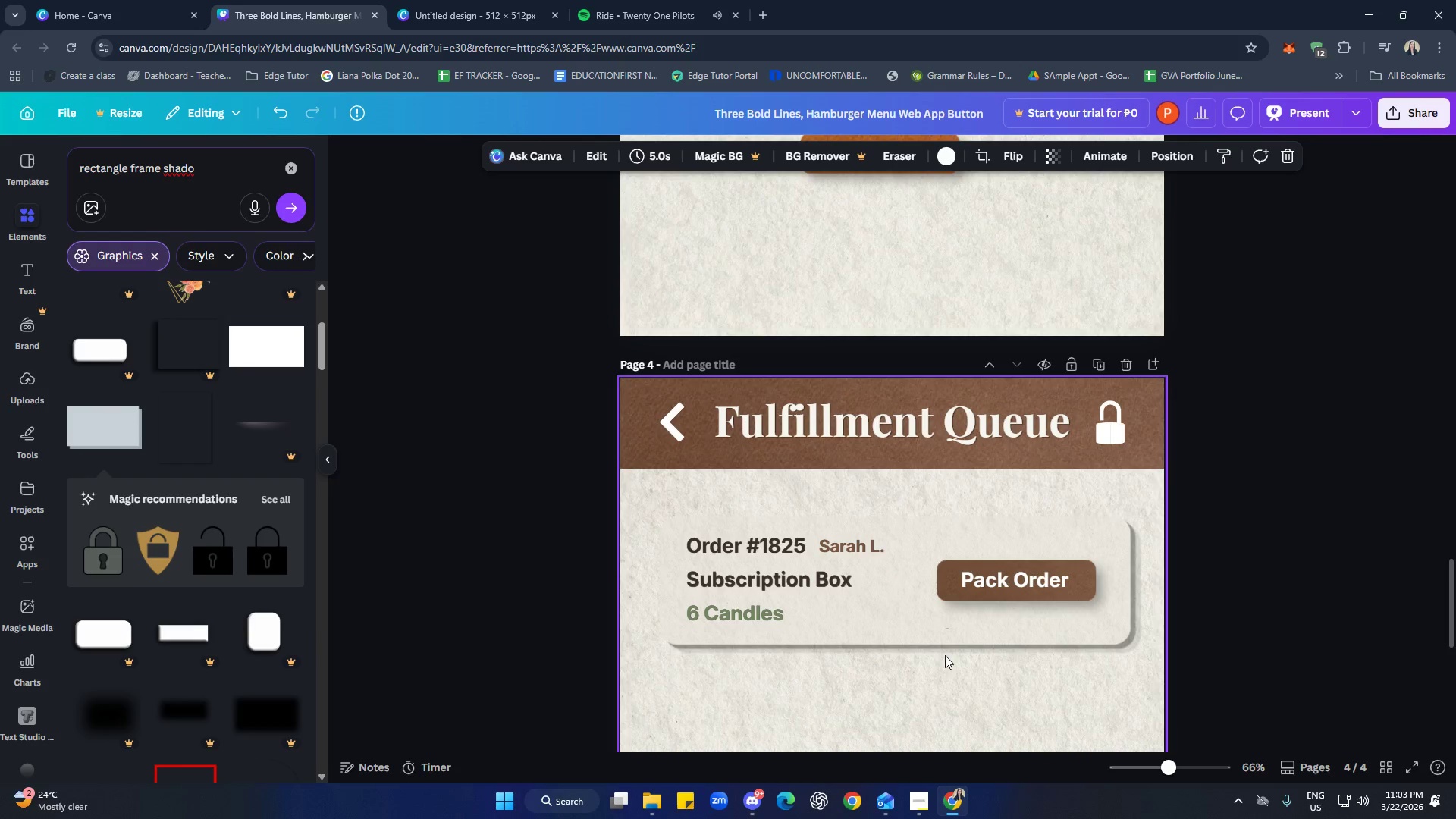 
scroll: coordinate [1031, 608], scroll_direction: down, amount: 2.0
 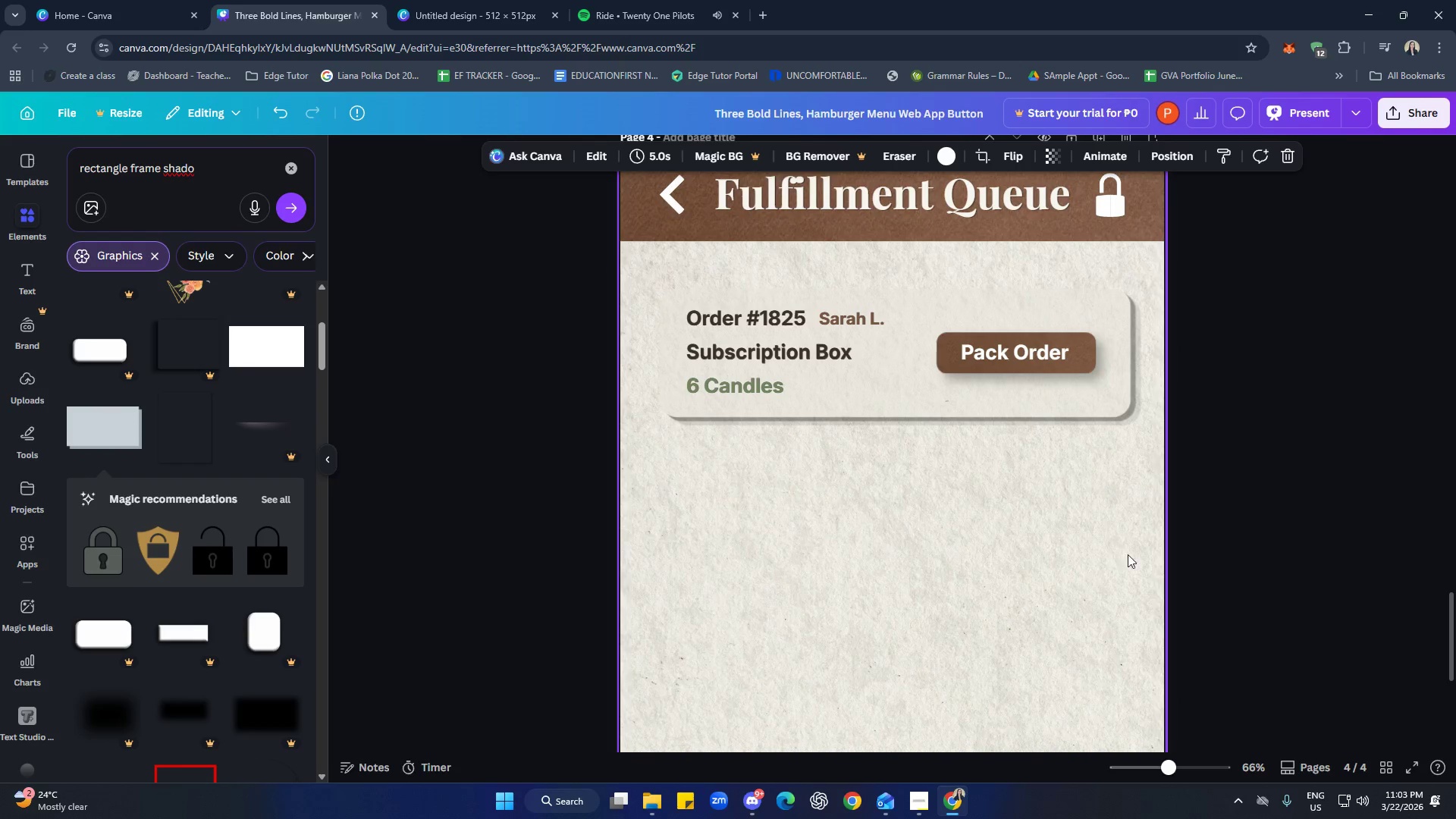 
left_click([1059, 535])
 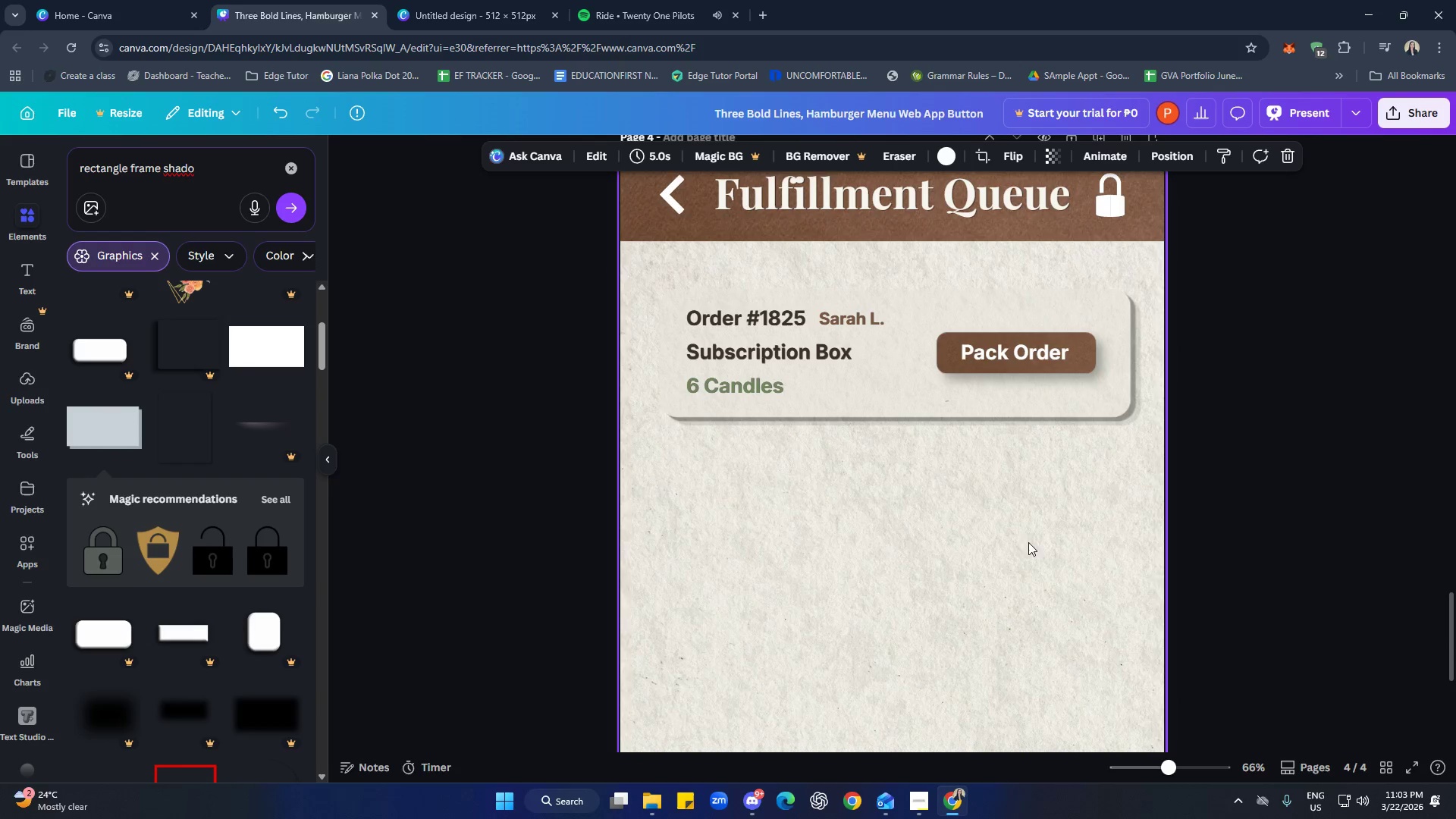 
scroll: coordinate [976, 588], scroll_direction: up, amount: 2.0
 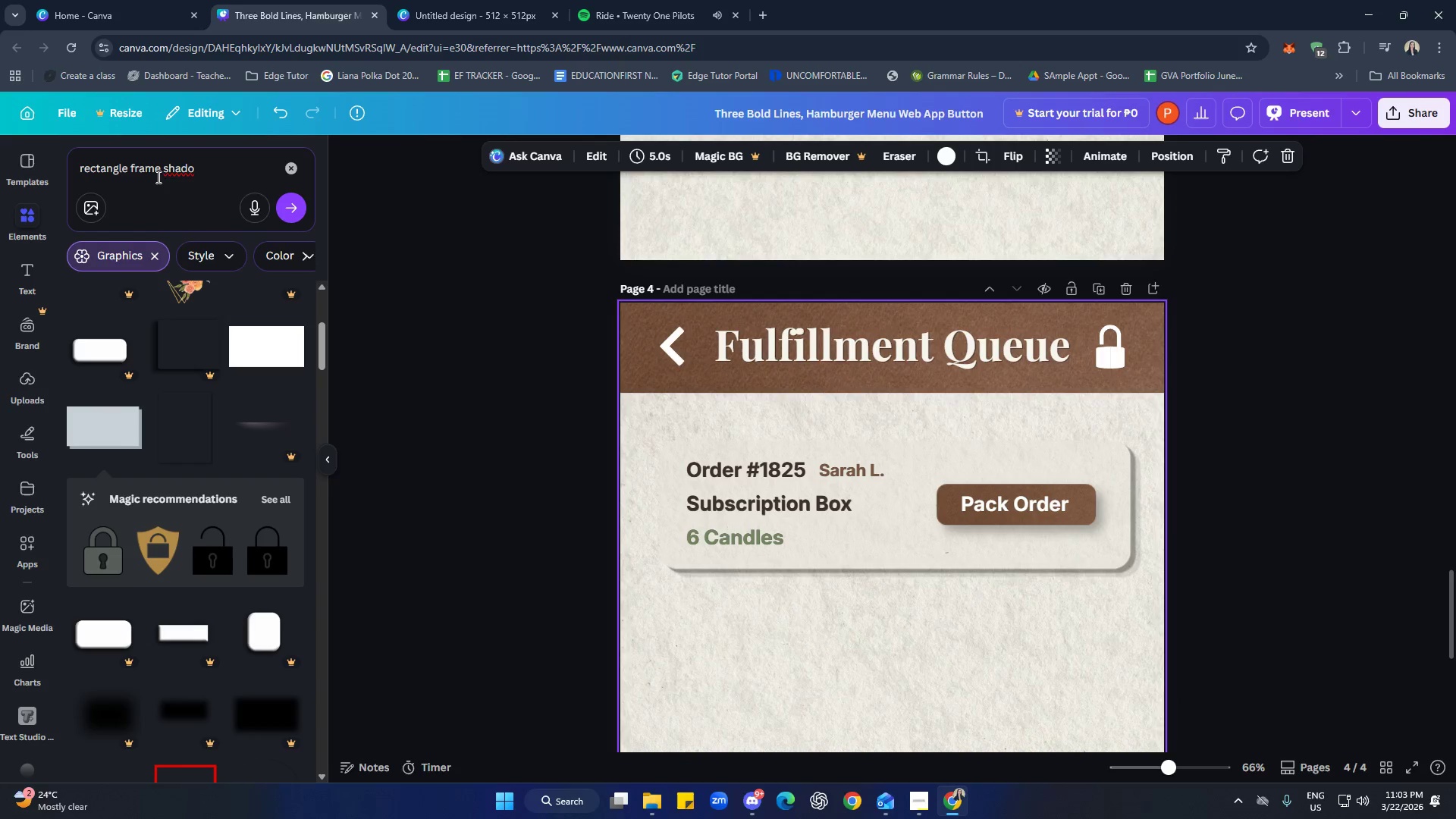 
left_click([288, 169])
 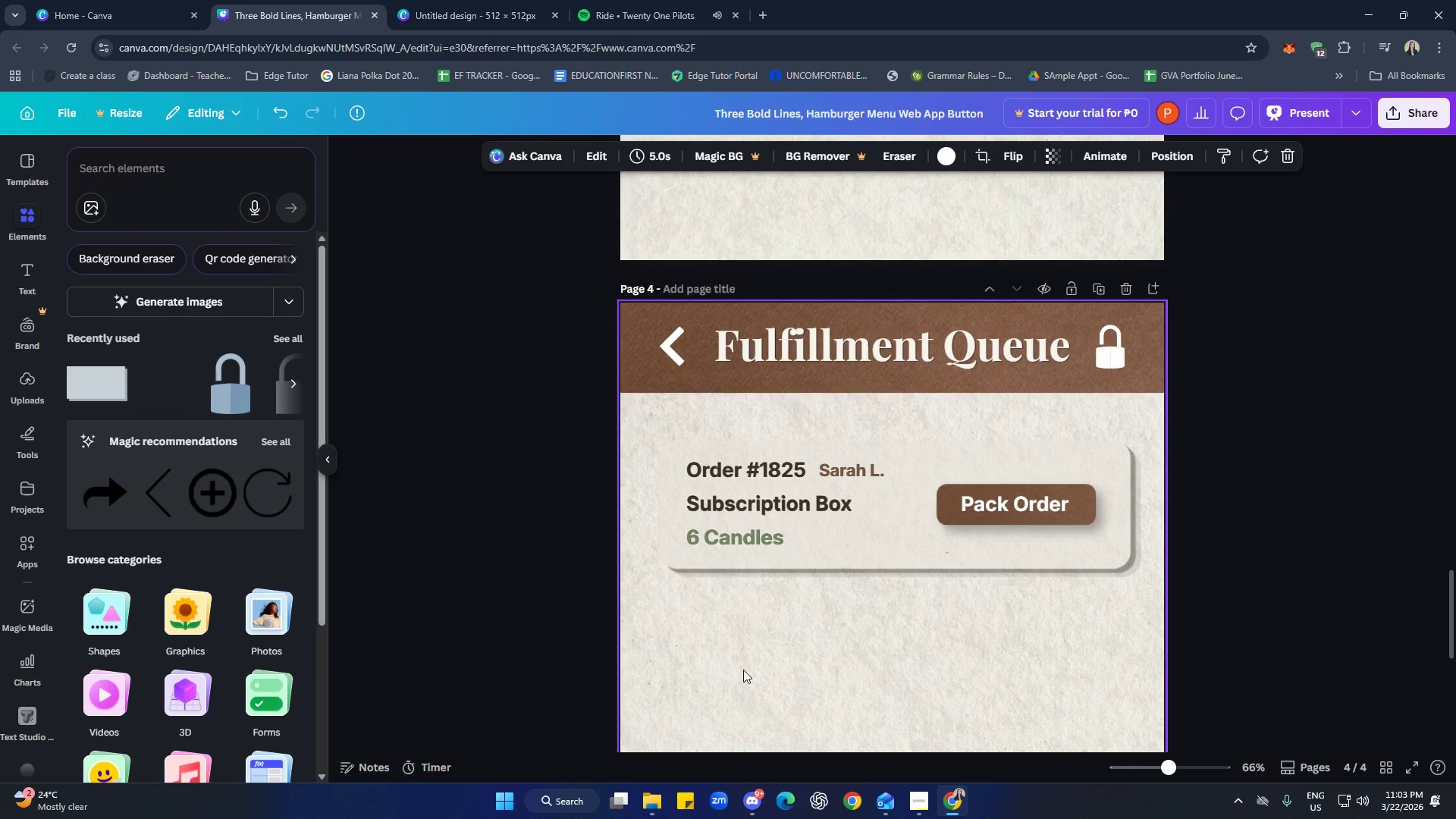 
left_click([961, 637])
 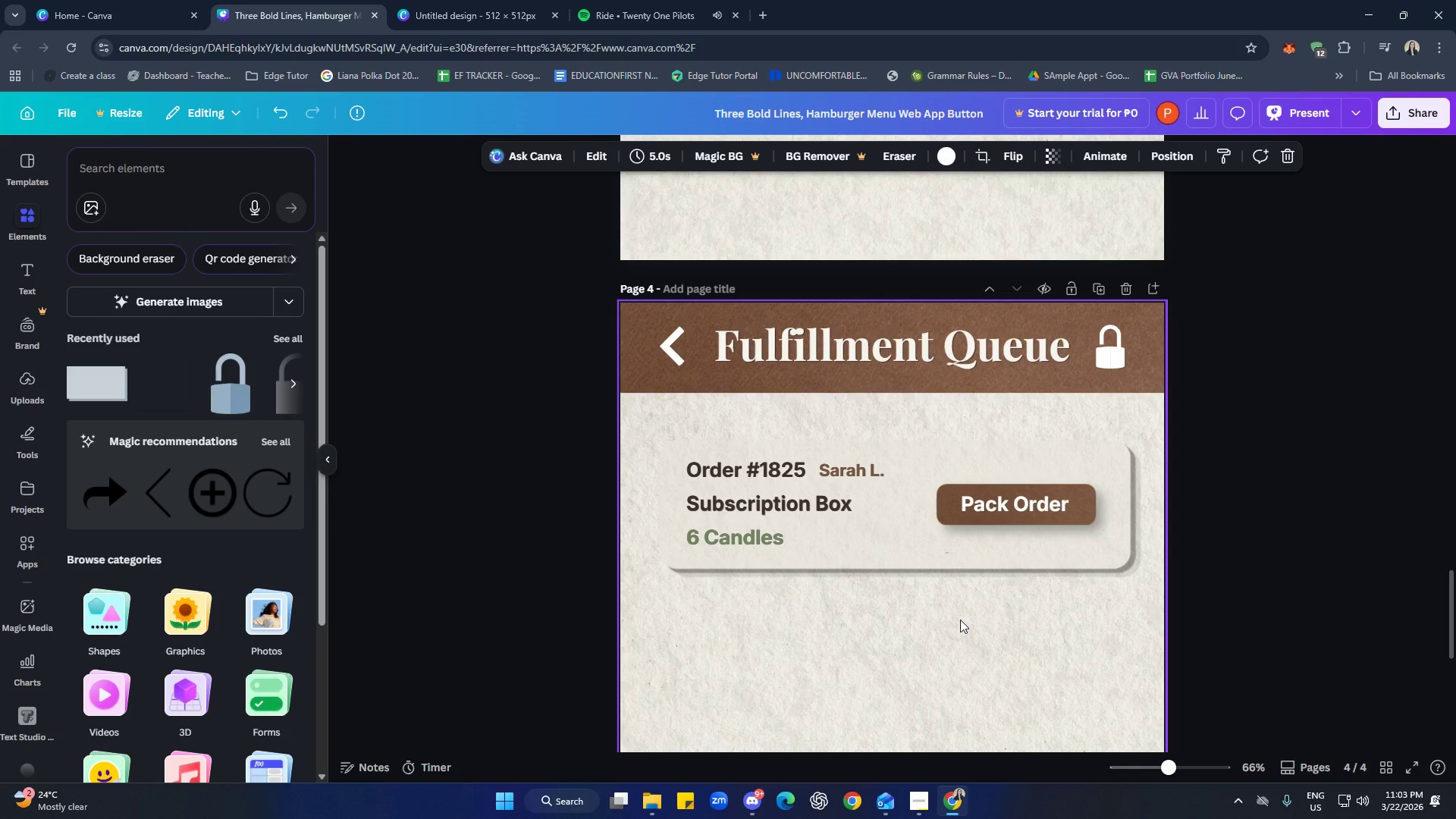 
left_click([660, 532])
 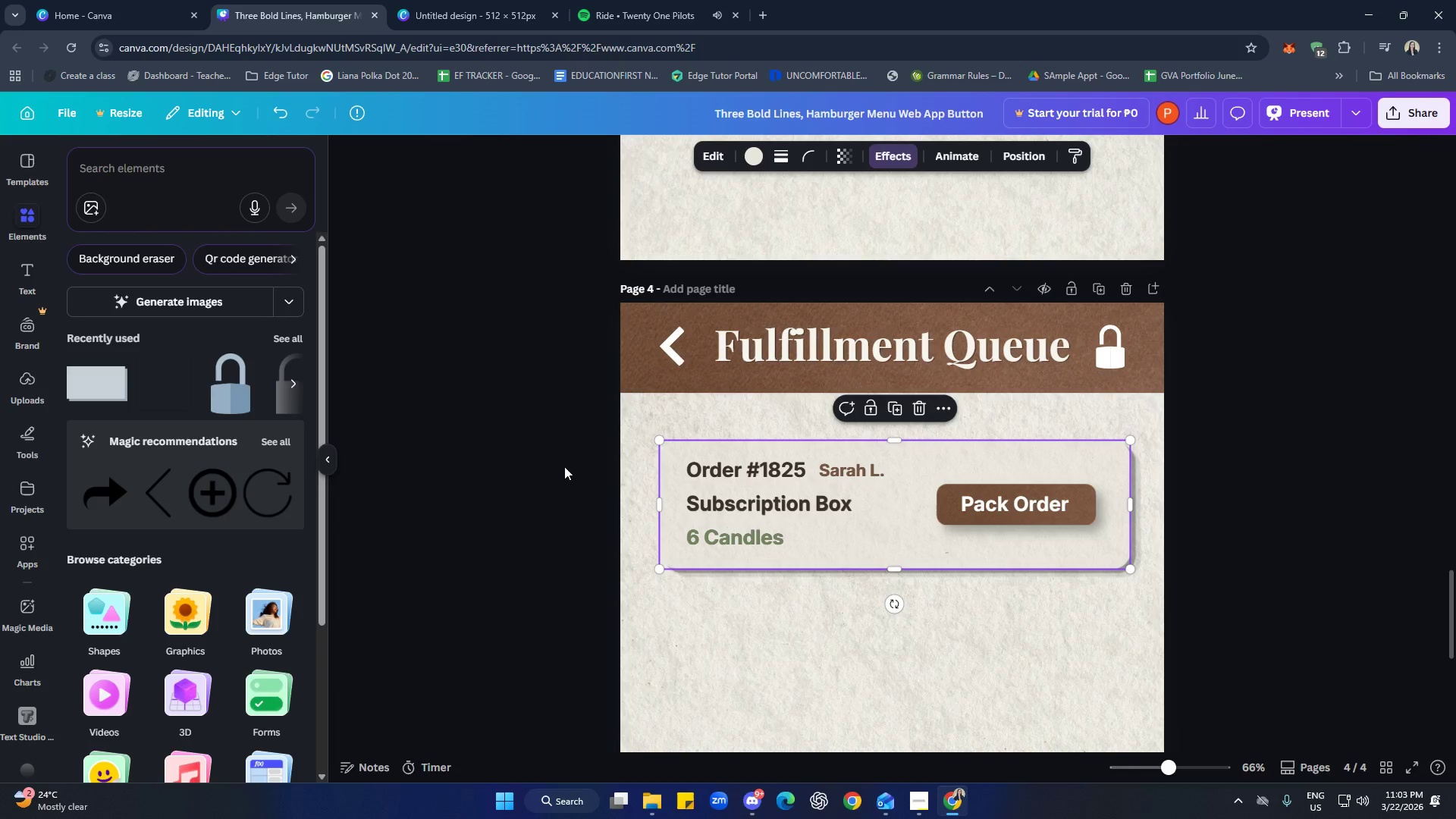 
left_click([574, 462])
 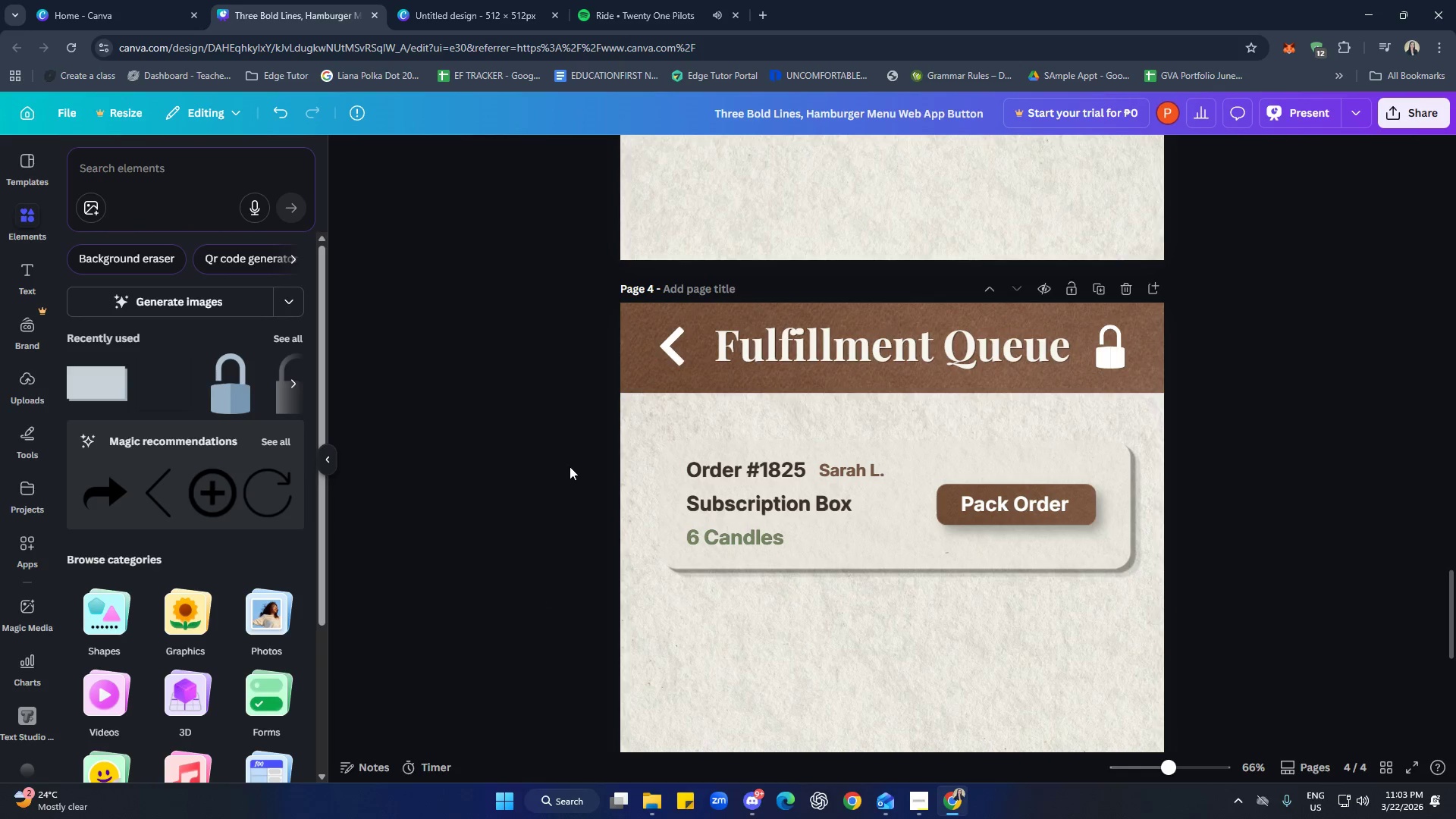 
left_click_drag(start_coordinate=[594, 467], to_coordinate=[1111, 550])
 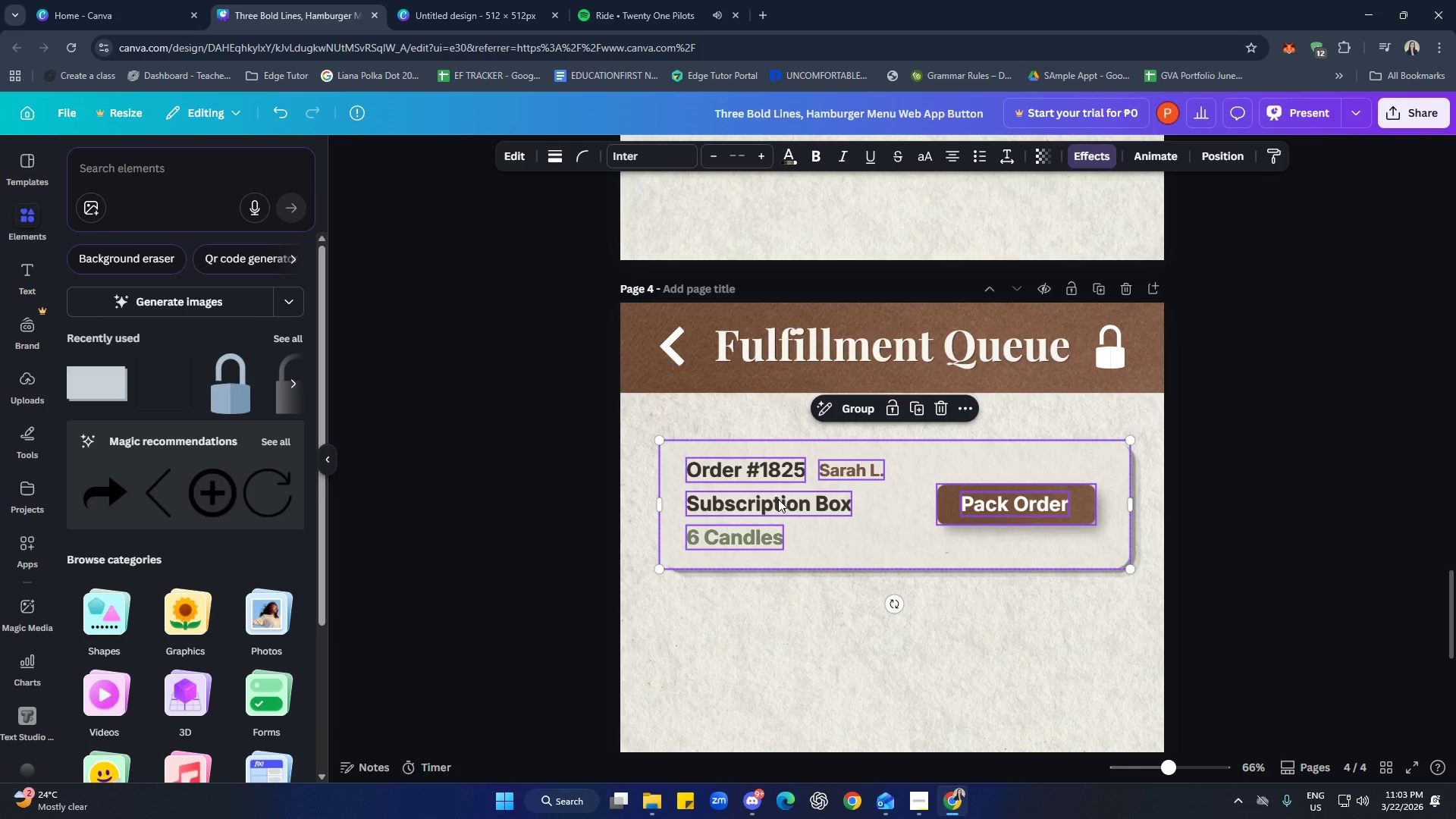 
key(Control+C)
 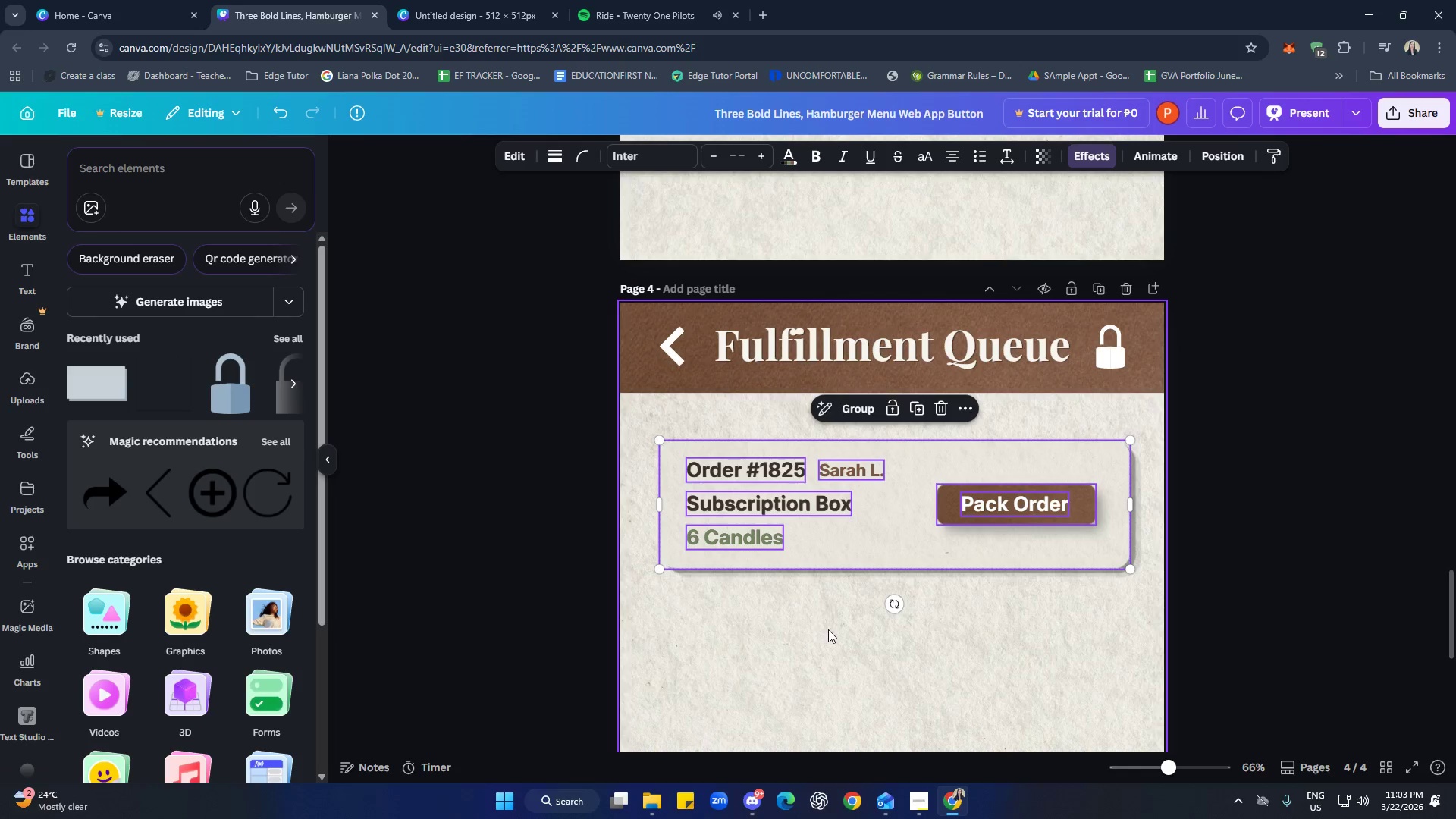 
left_click([892, 549])
 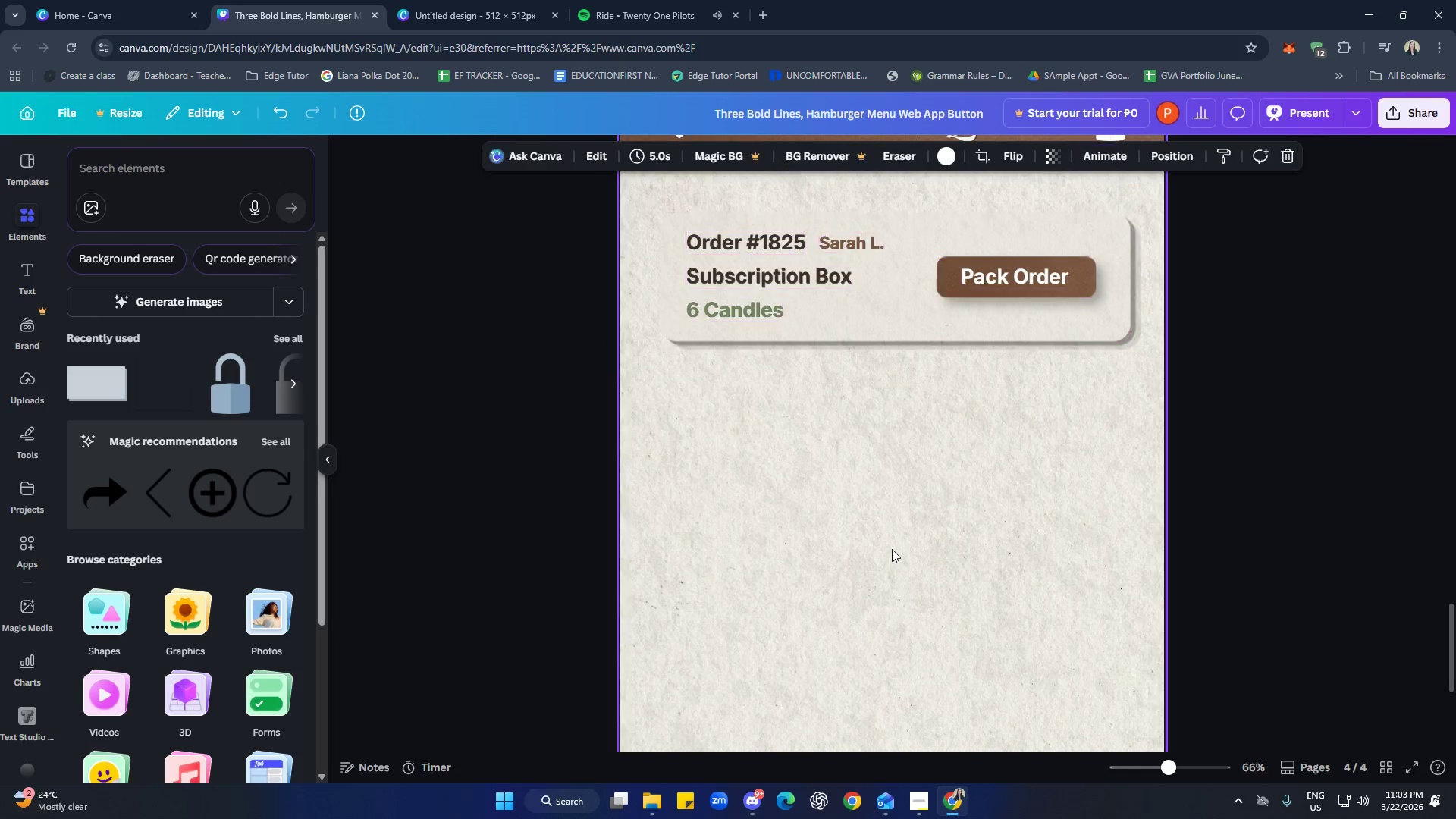 
key(Control+ControlLeft)
 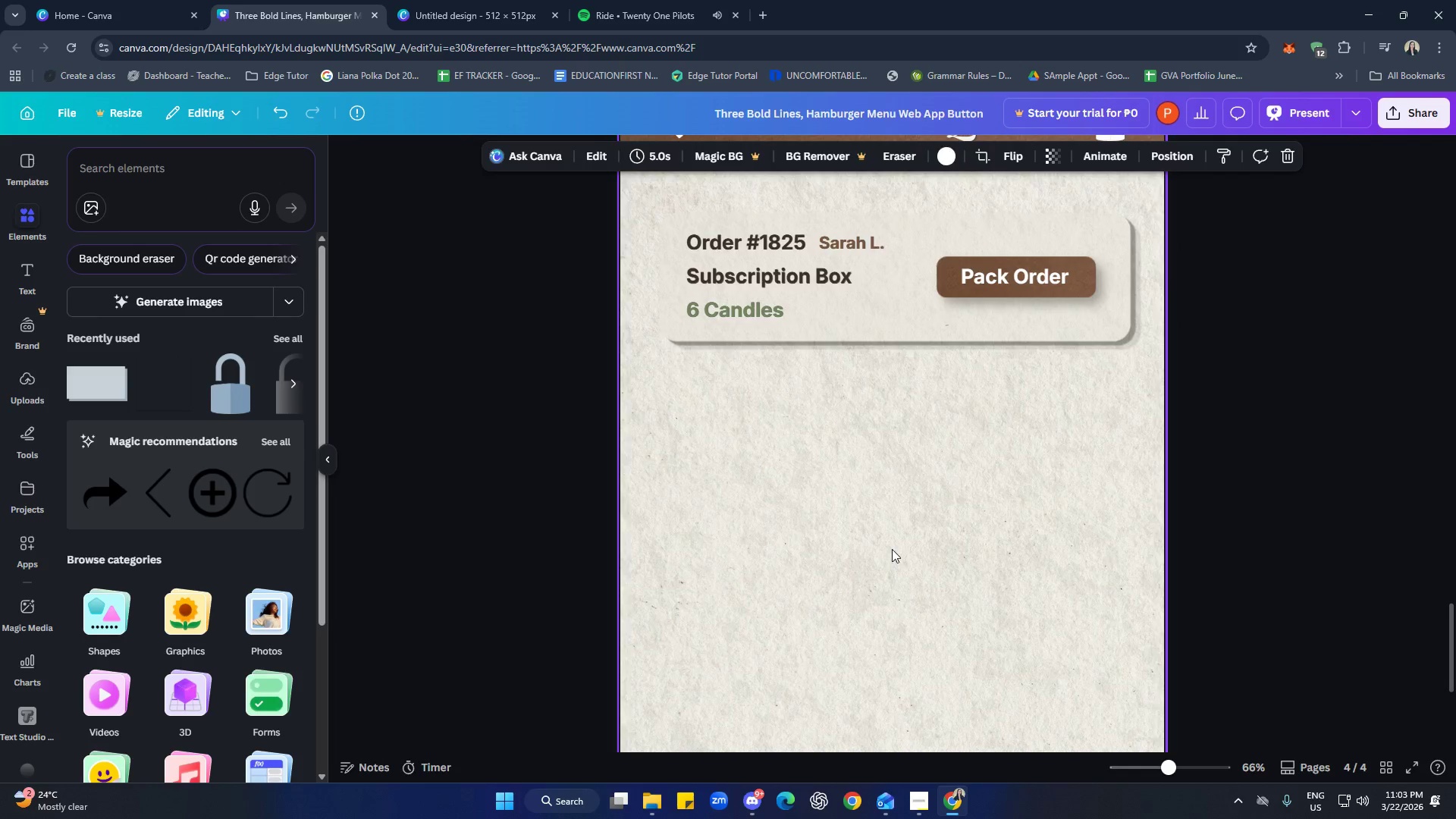 
scroll: coordinate [829, 629], scroll_direction: down, amount: 3.0
 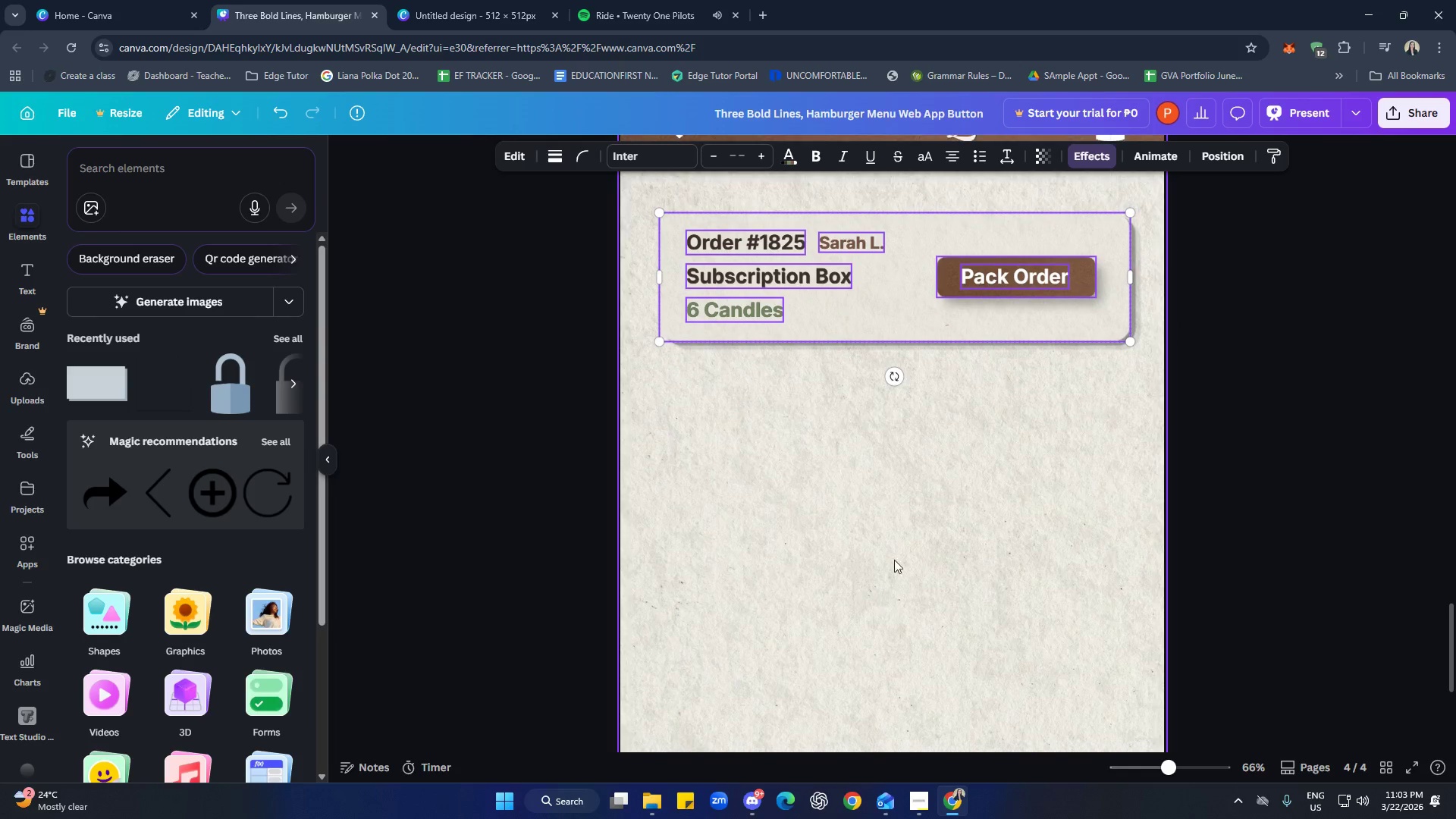 
key(Control+V)
 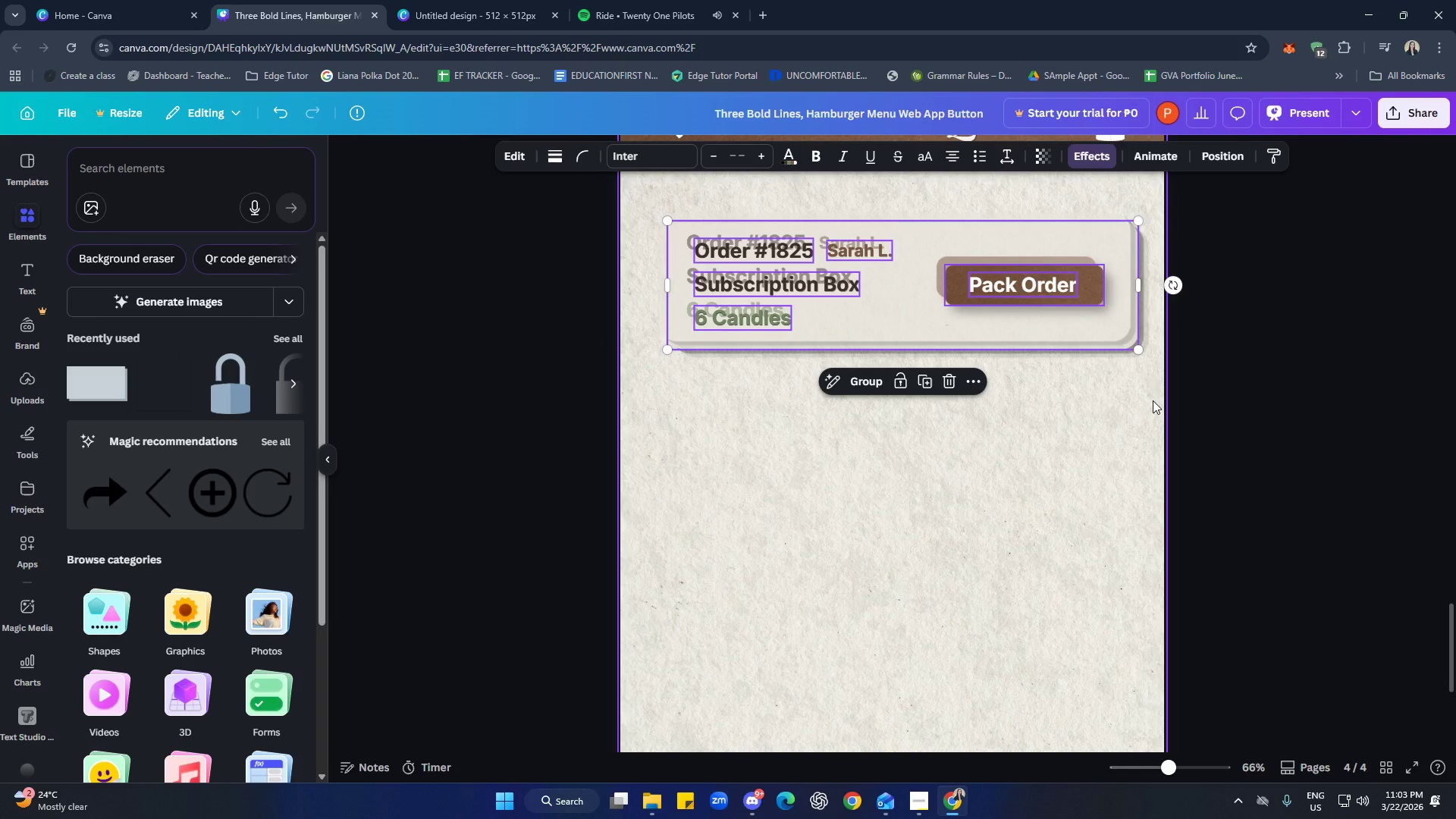 
key(ArrowLeft)
 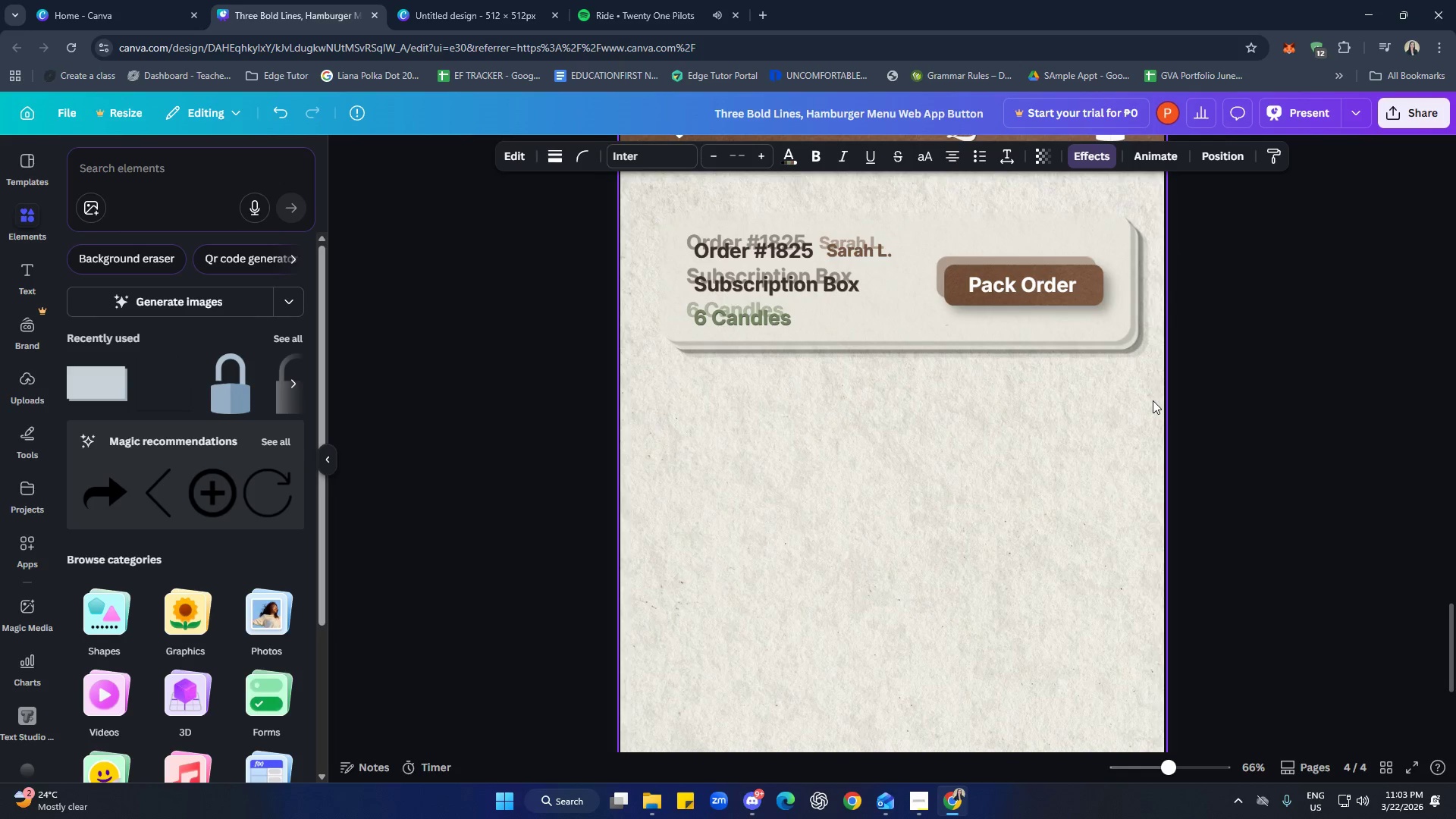 
key(ArrowLeft)
 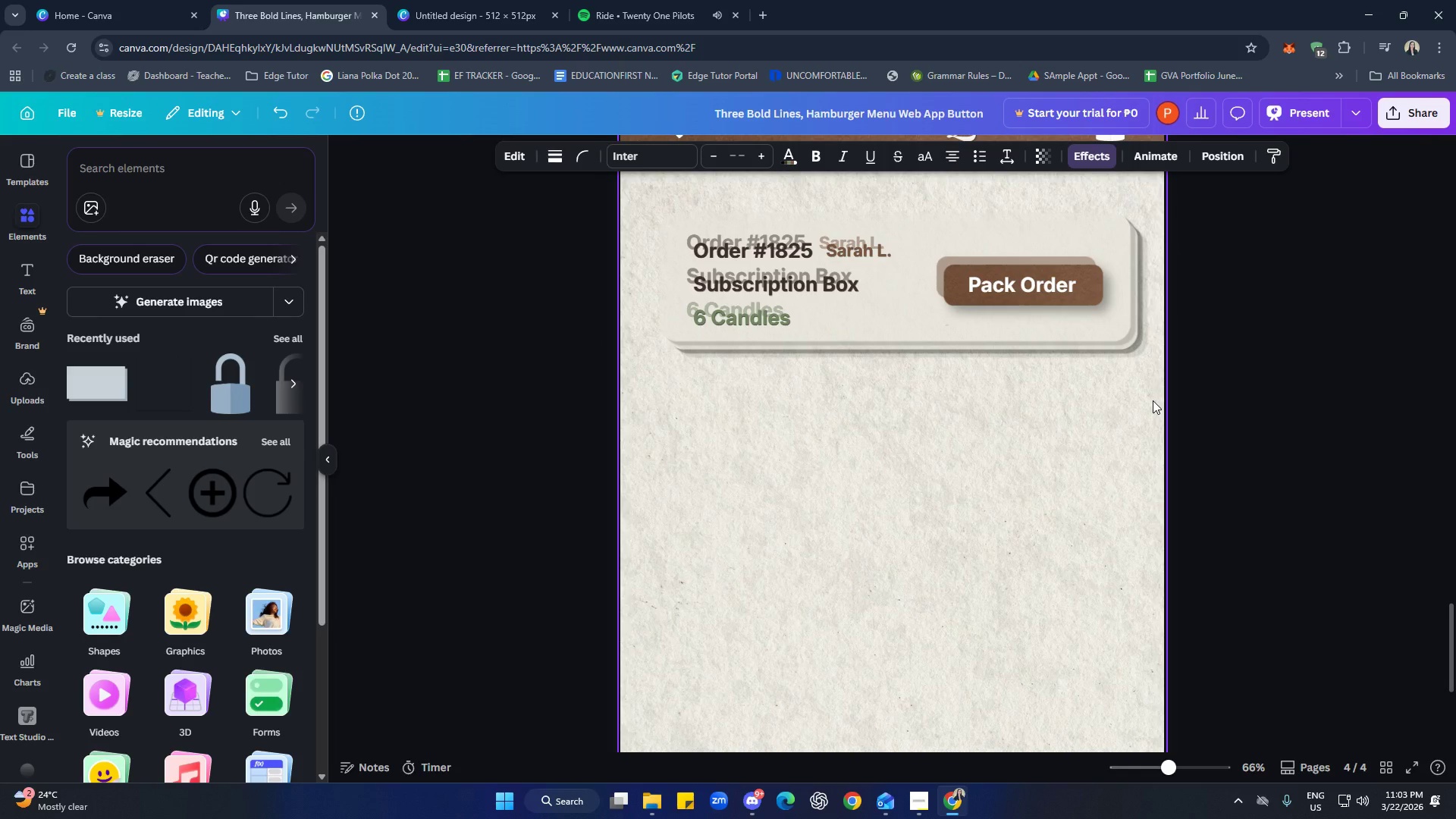 
hold_key(key=ArrowRight, duration=0.8)
 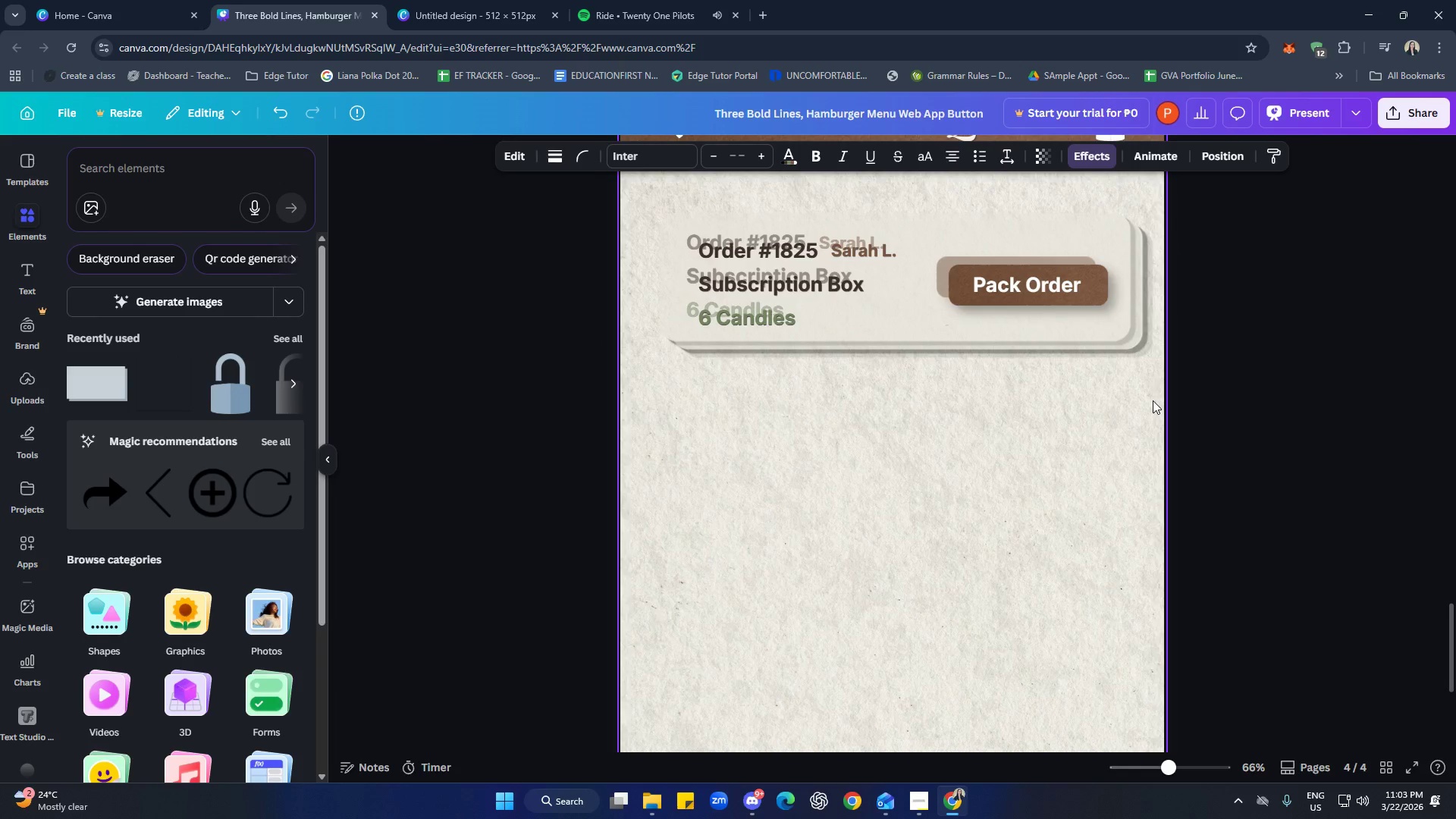 
hold_key(key=ArrowLeft, duration=0.81)
 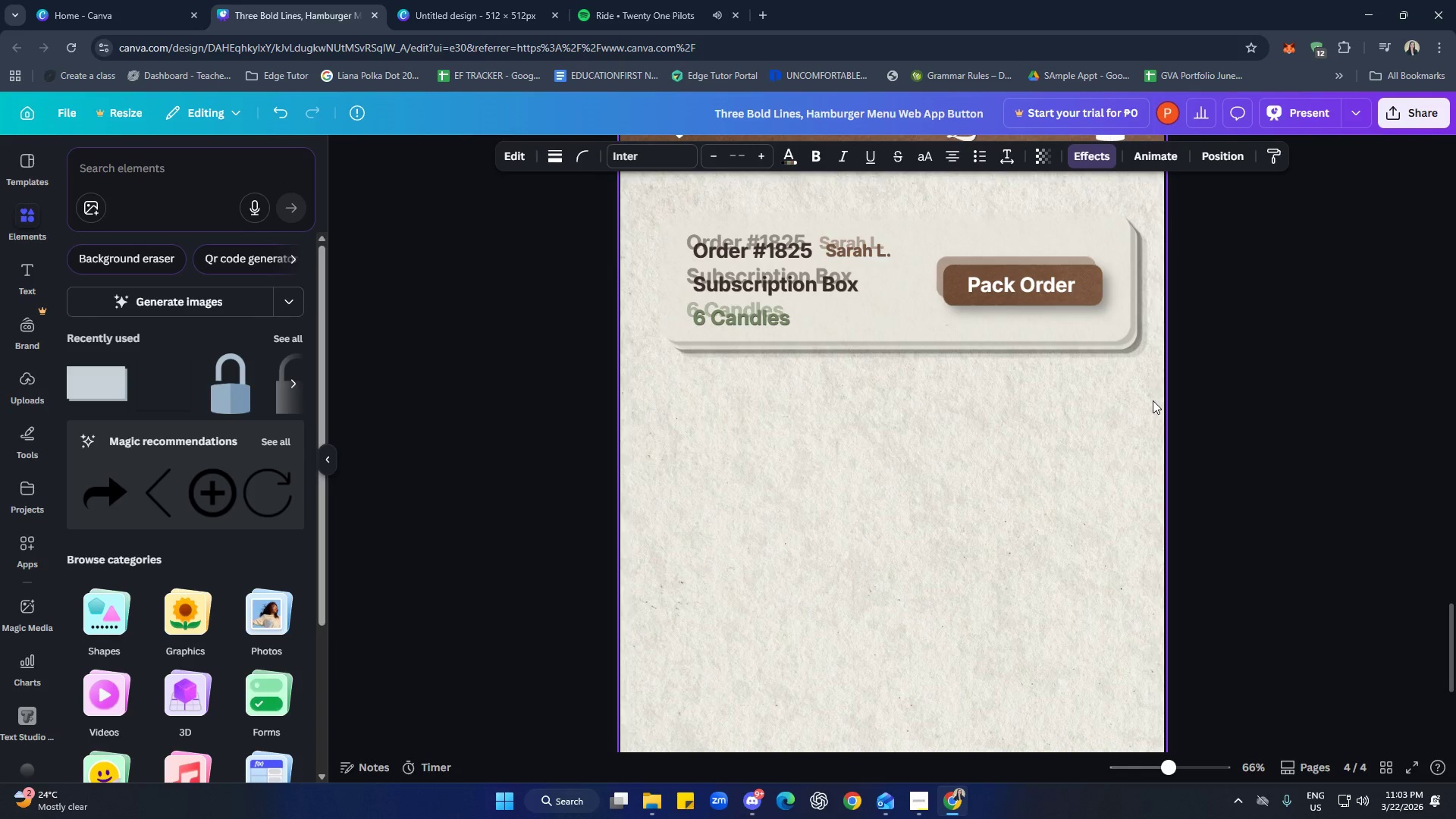 
key(ArrowLeft)
 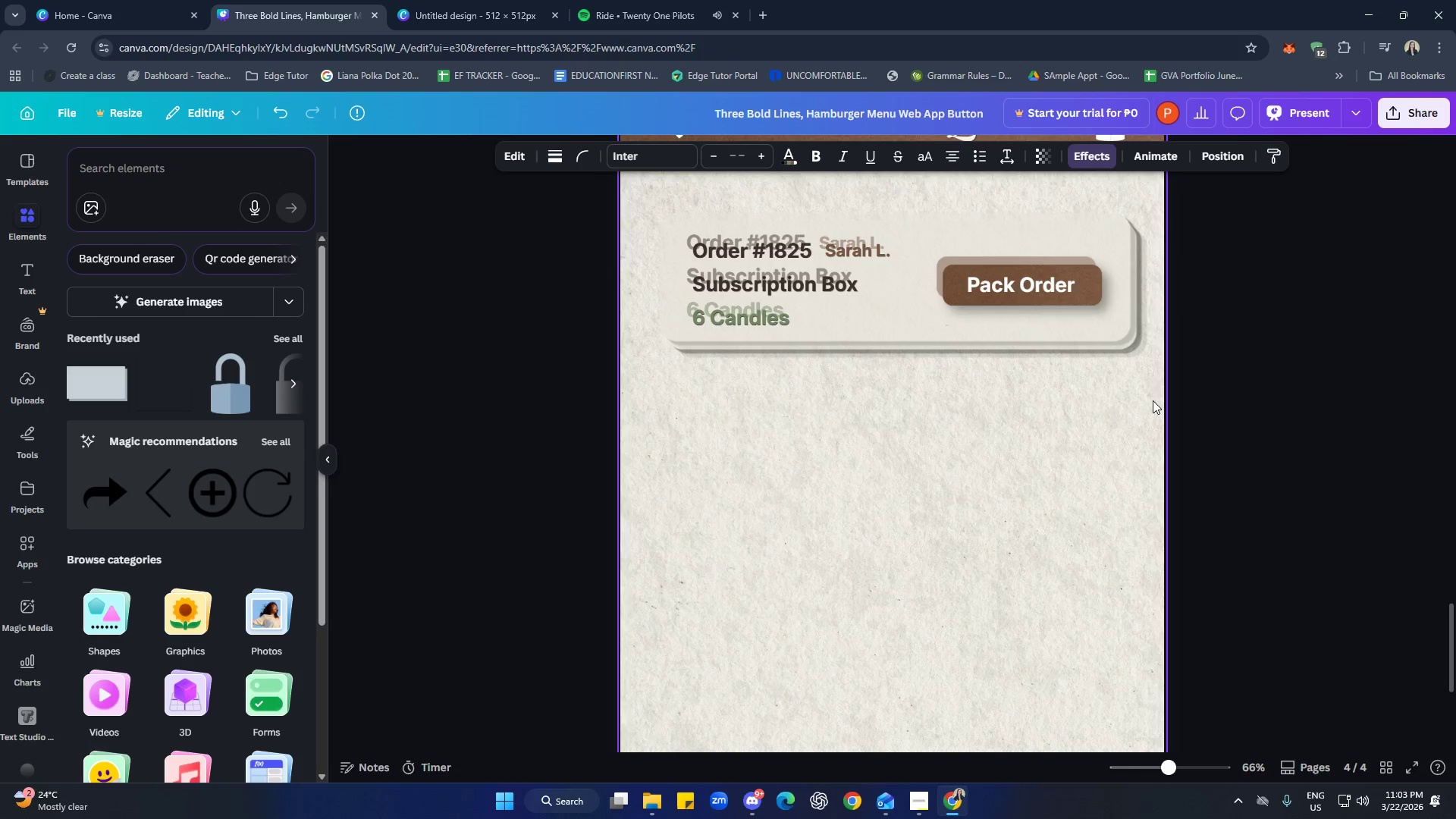 
key(ArrowLeft)
 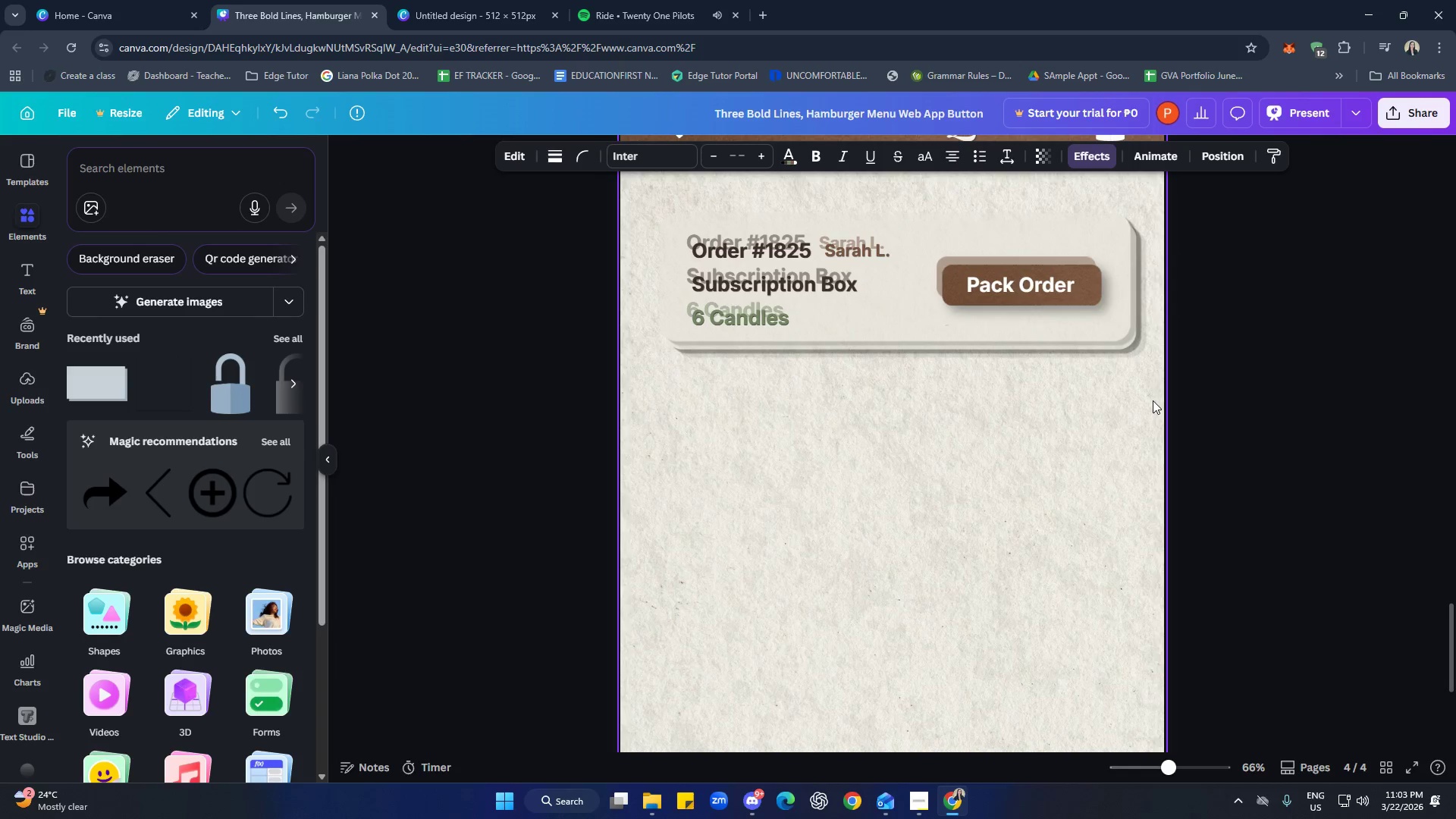 
key(ArrowLeft)
 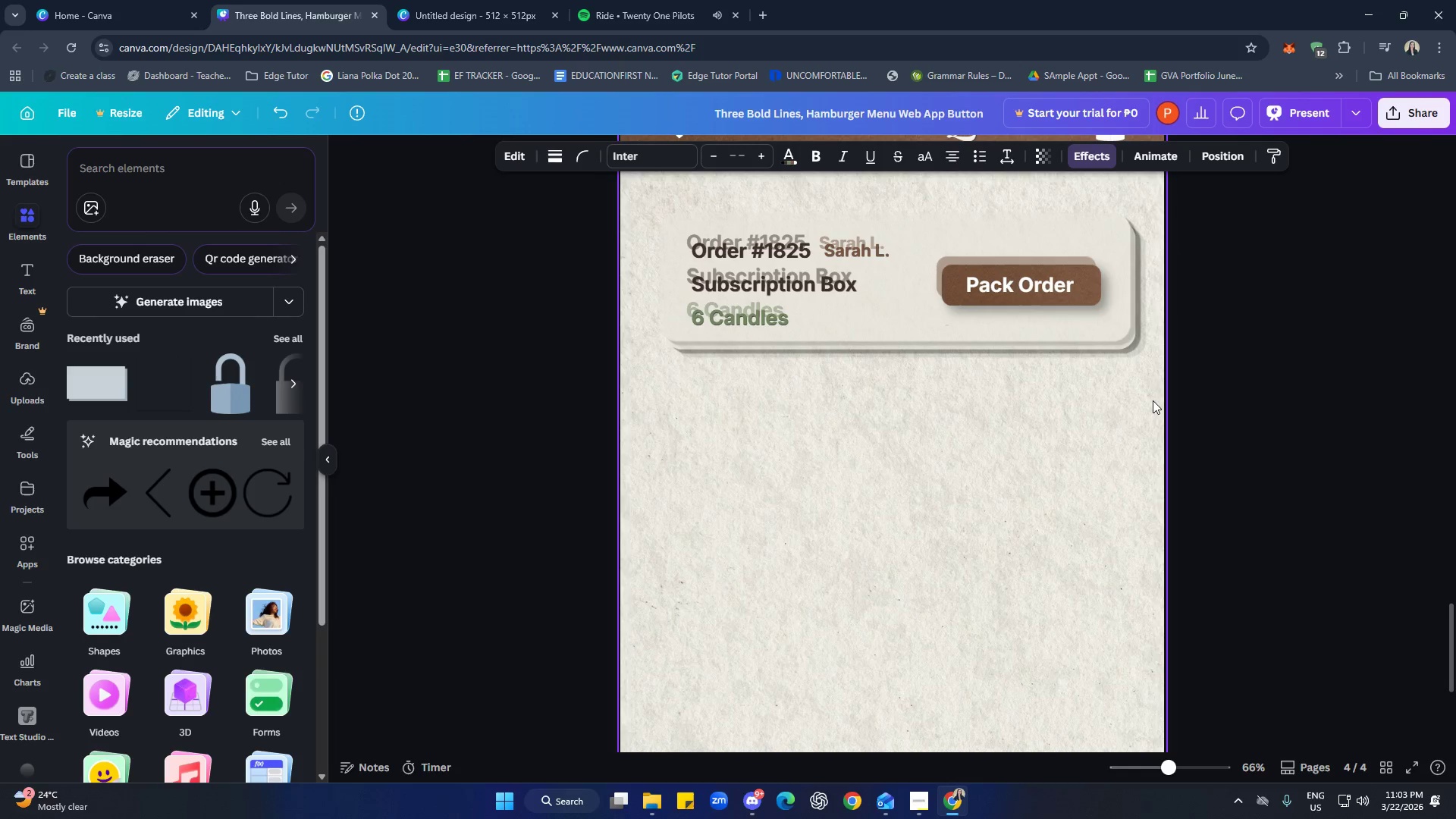 
key(ArrowLeft)
 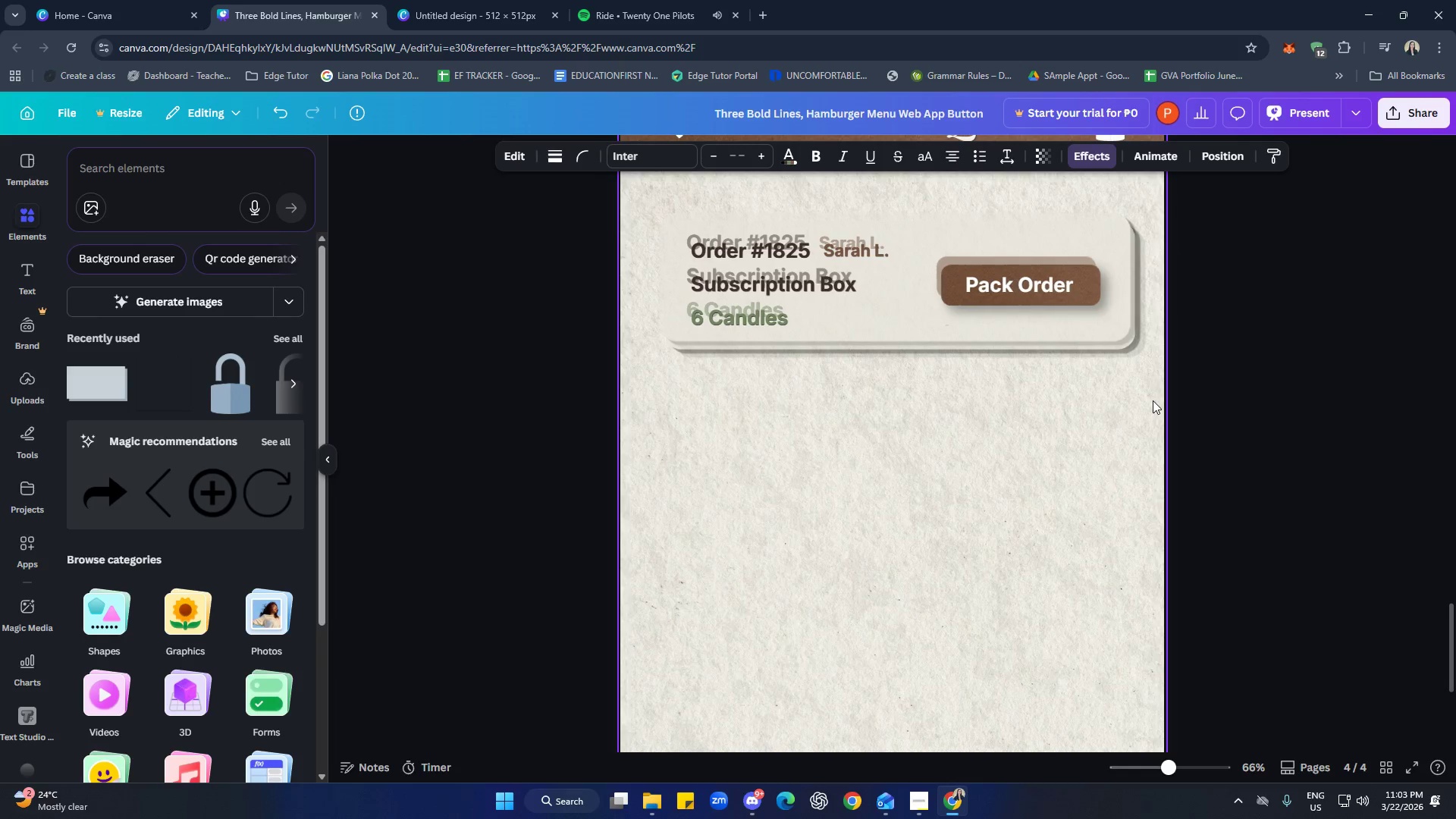 
key(ArrowLeft)
 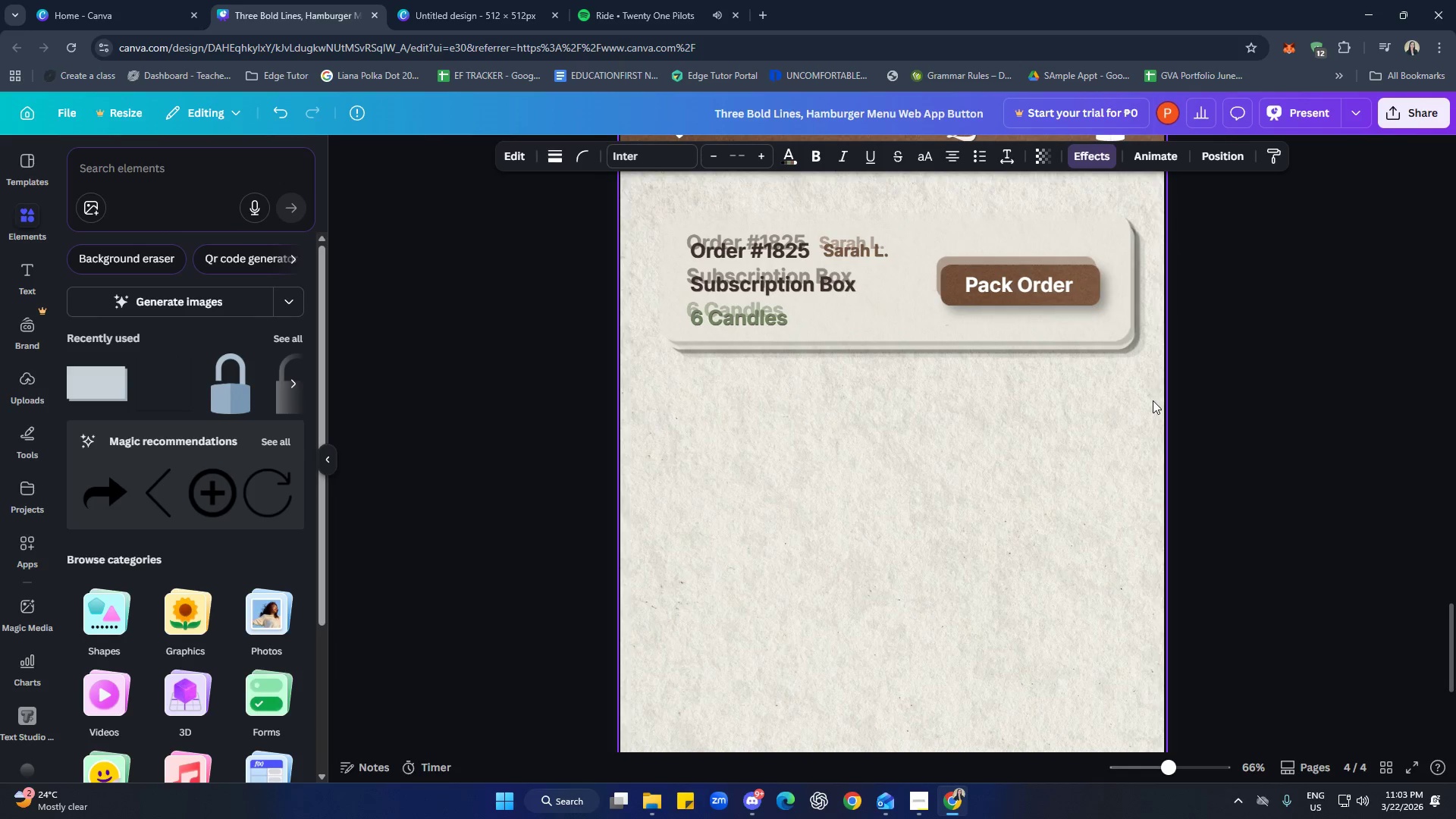 
key(ArrowLeft)
 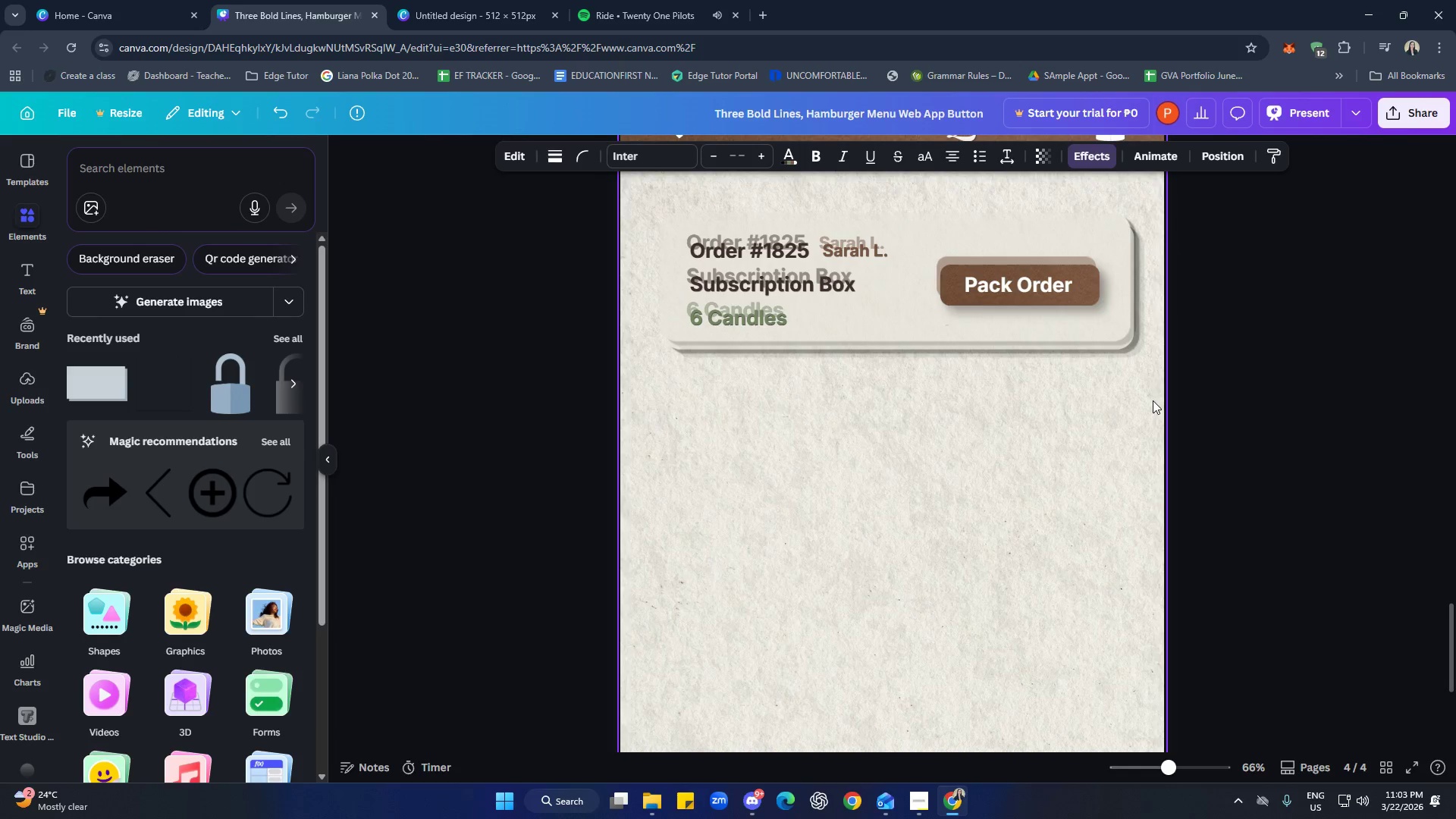 
key(ArrowLeft)
 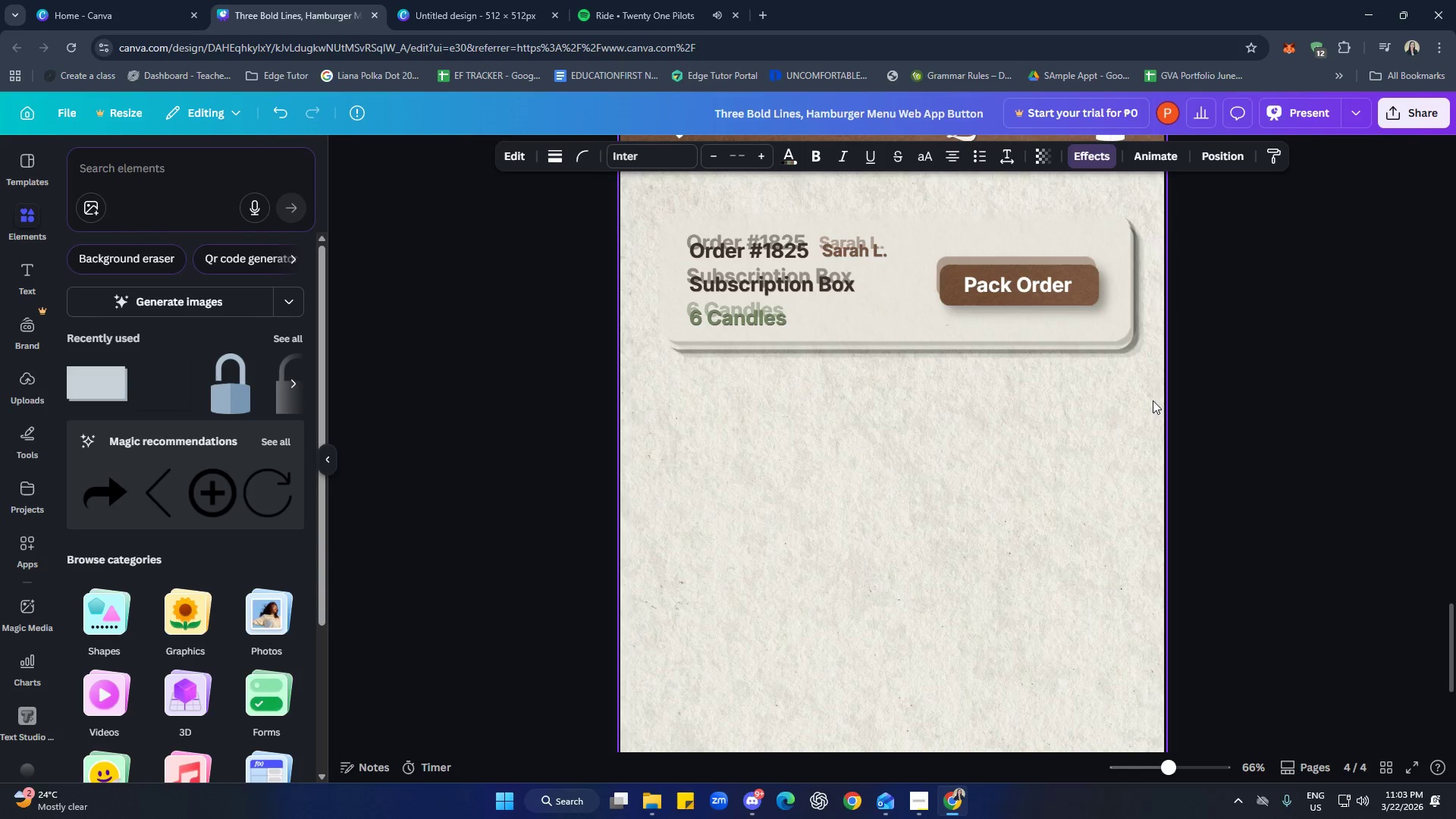 
key(ArrowLeft)
 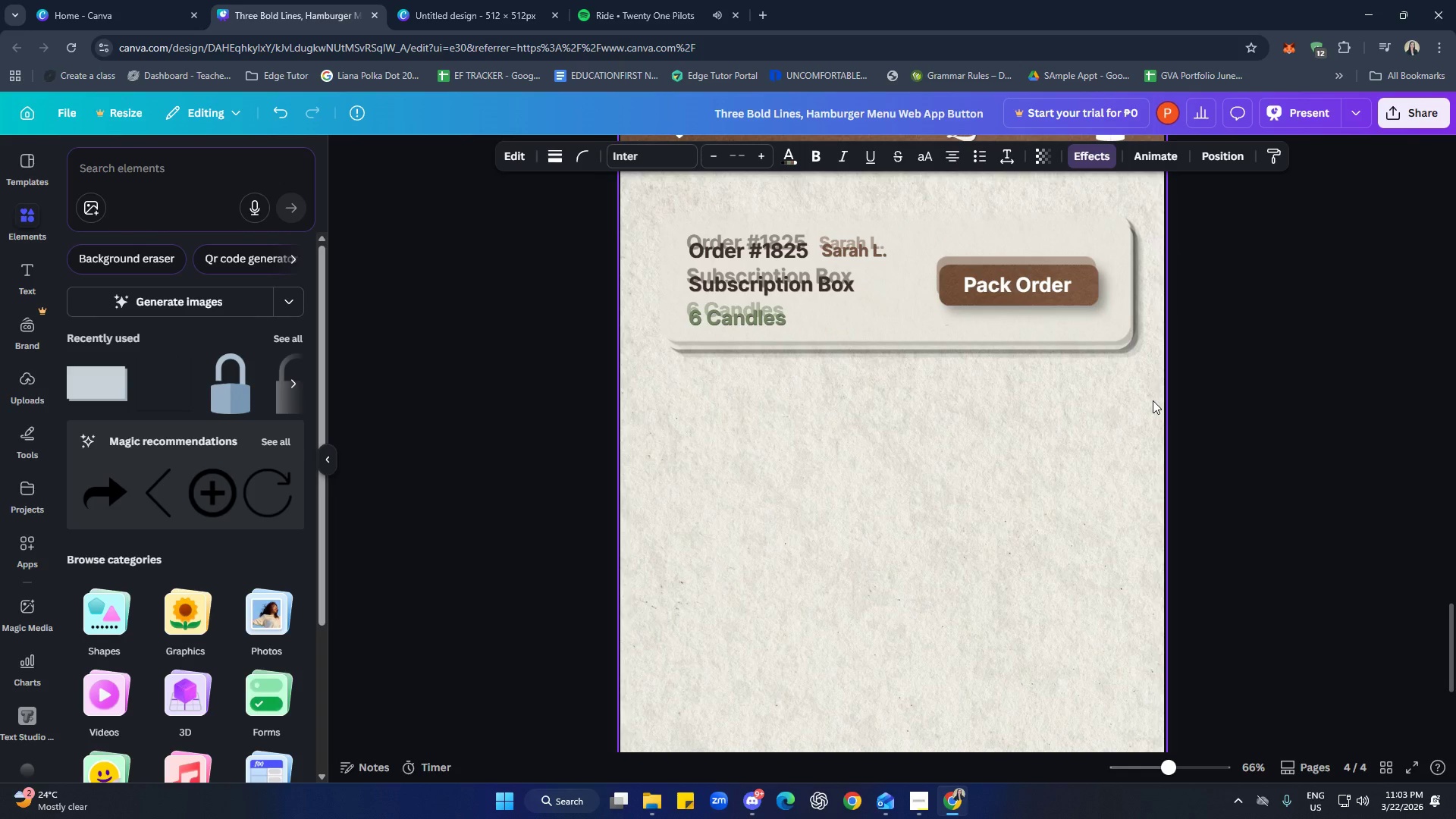 
hold_key(key=ArrowDown, duration=1.5)
 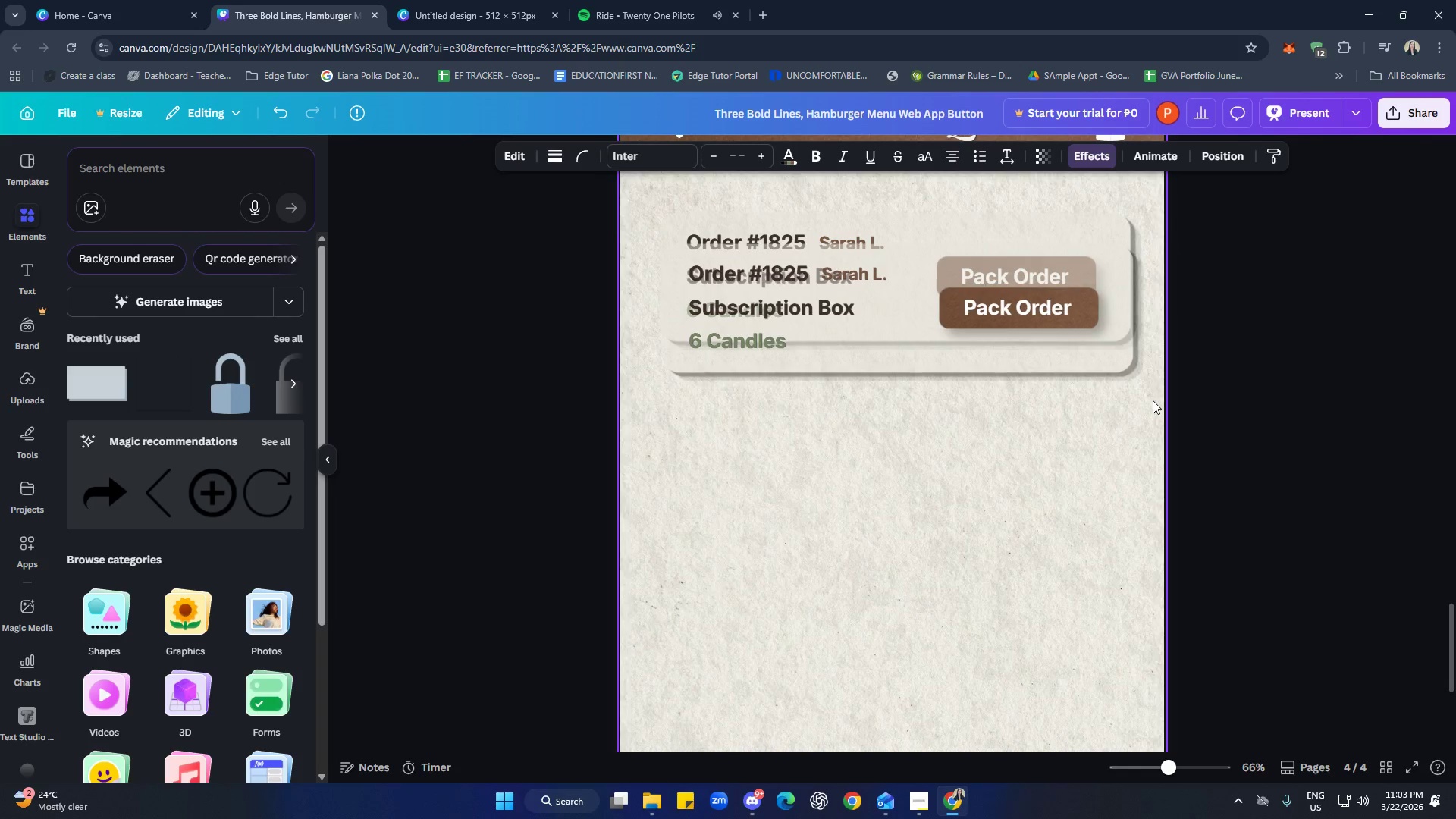 
hold_key(key=ArrowDown, duration=2.02)
 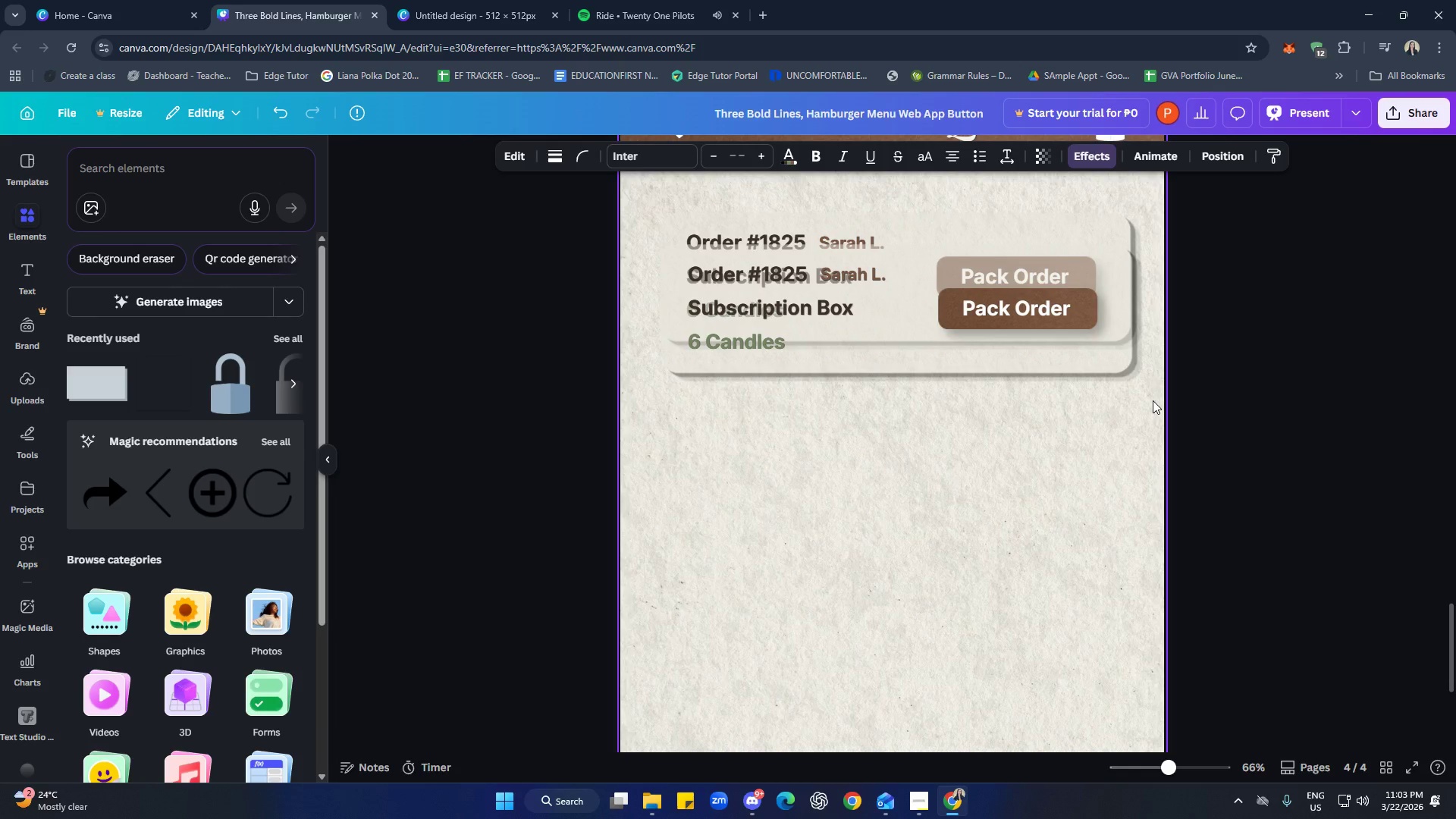 
key(ArrowLeft)
 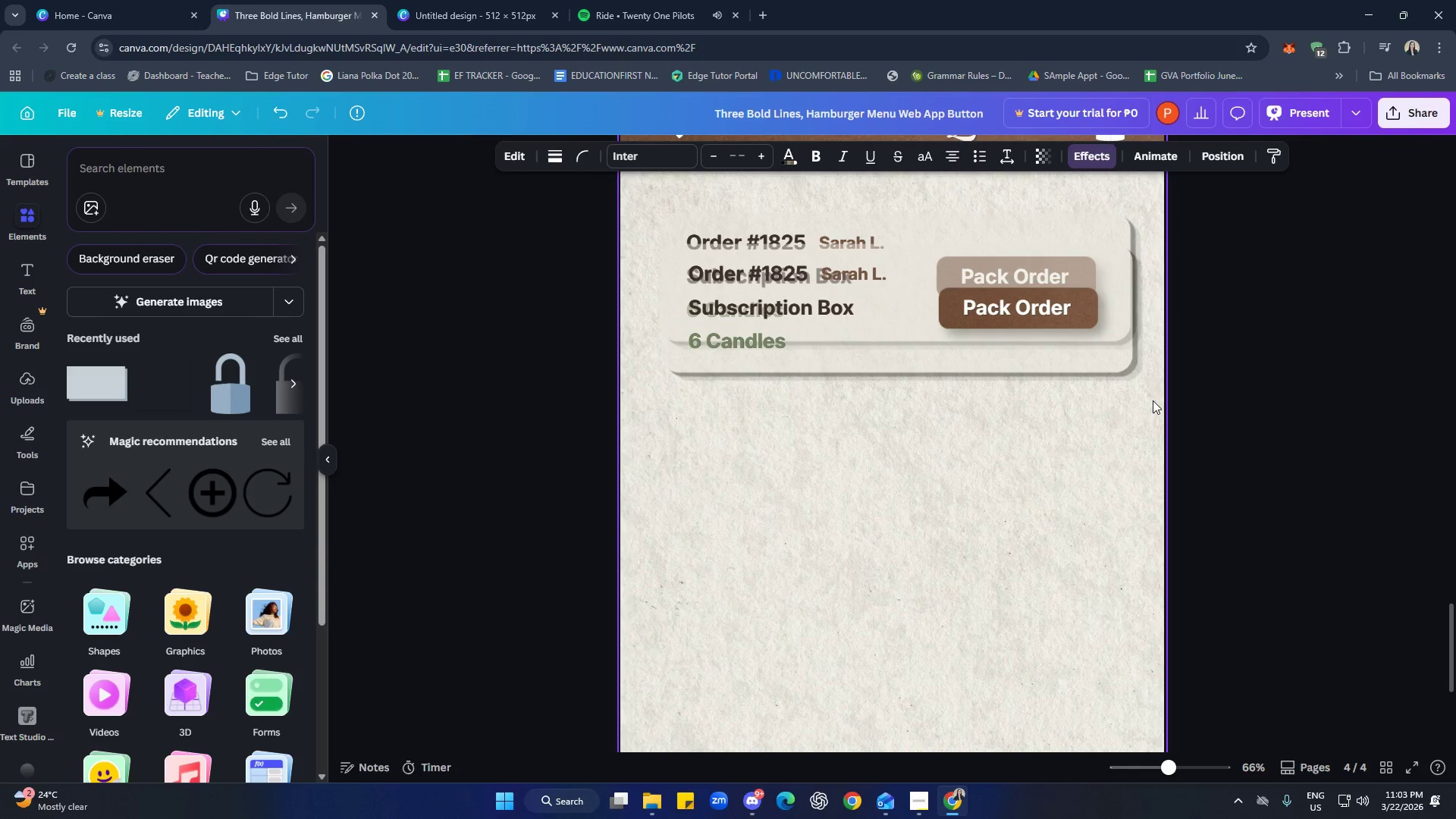 
key(ArrowLeft)
 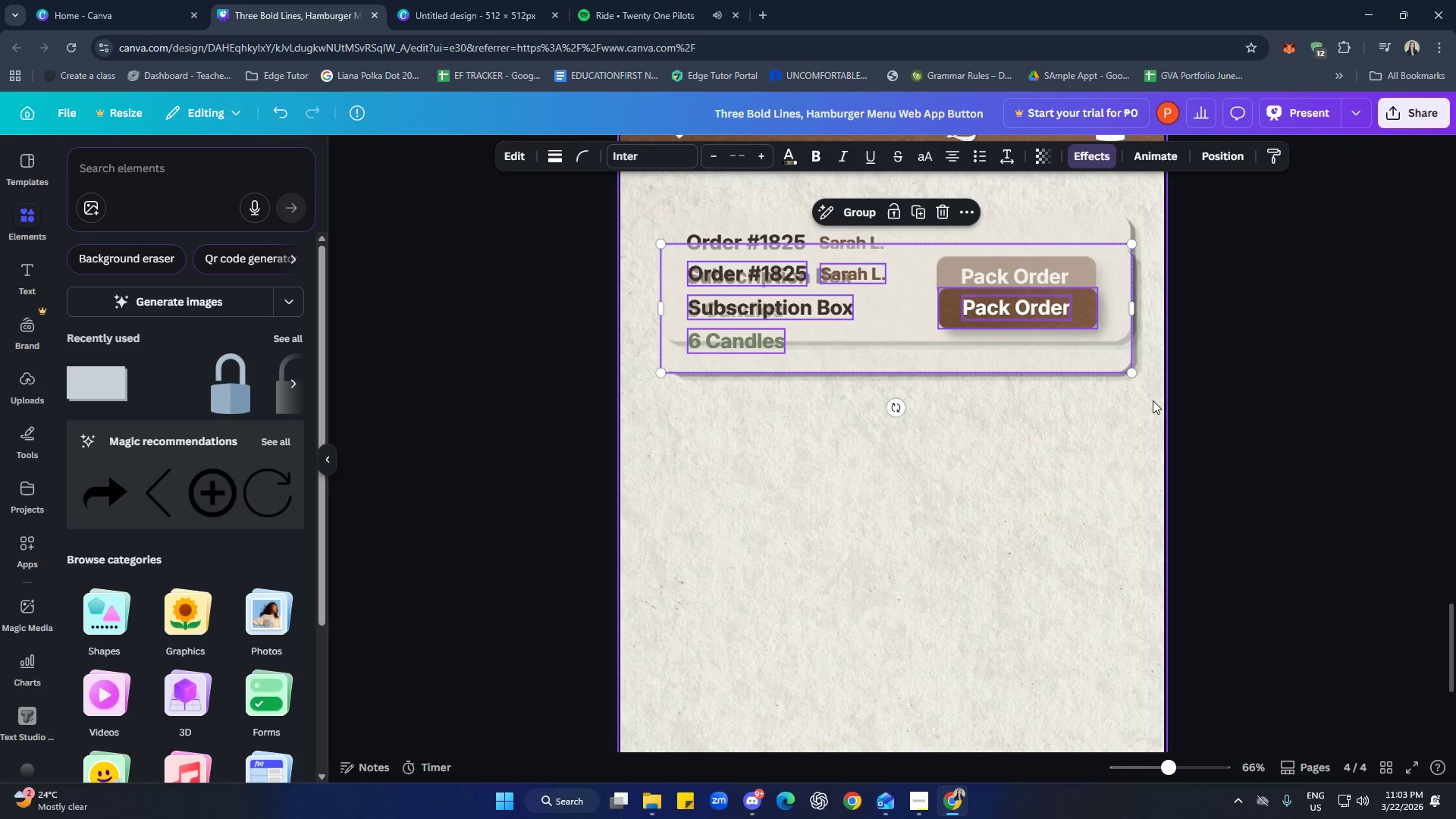 
hold_key(key=ArrowDown, duration=1.52)
 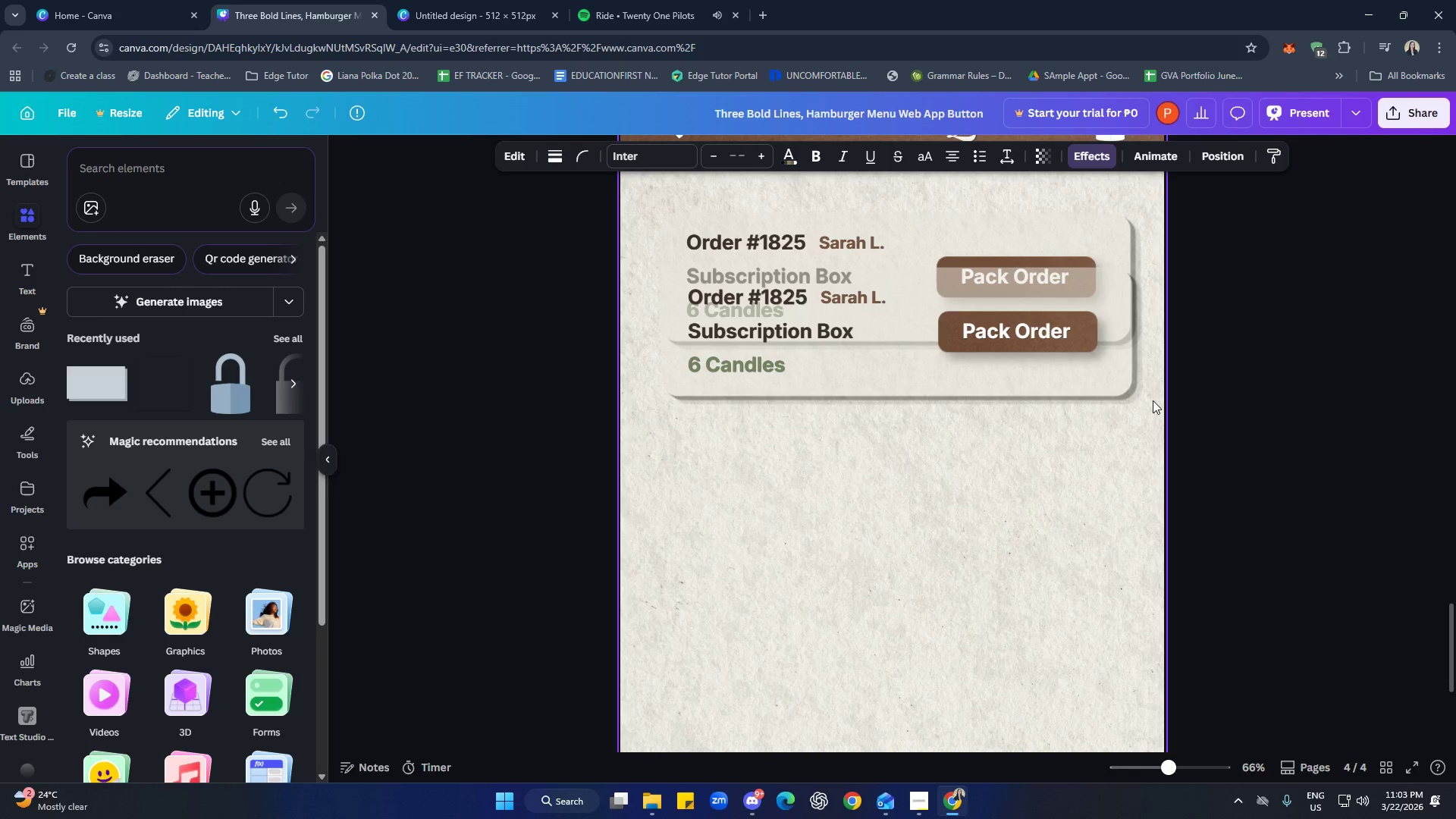 
hold_key(key=ArrowDown, duration=1.5)
 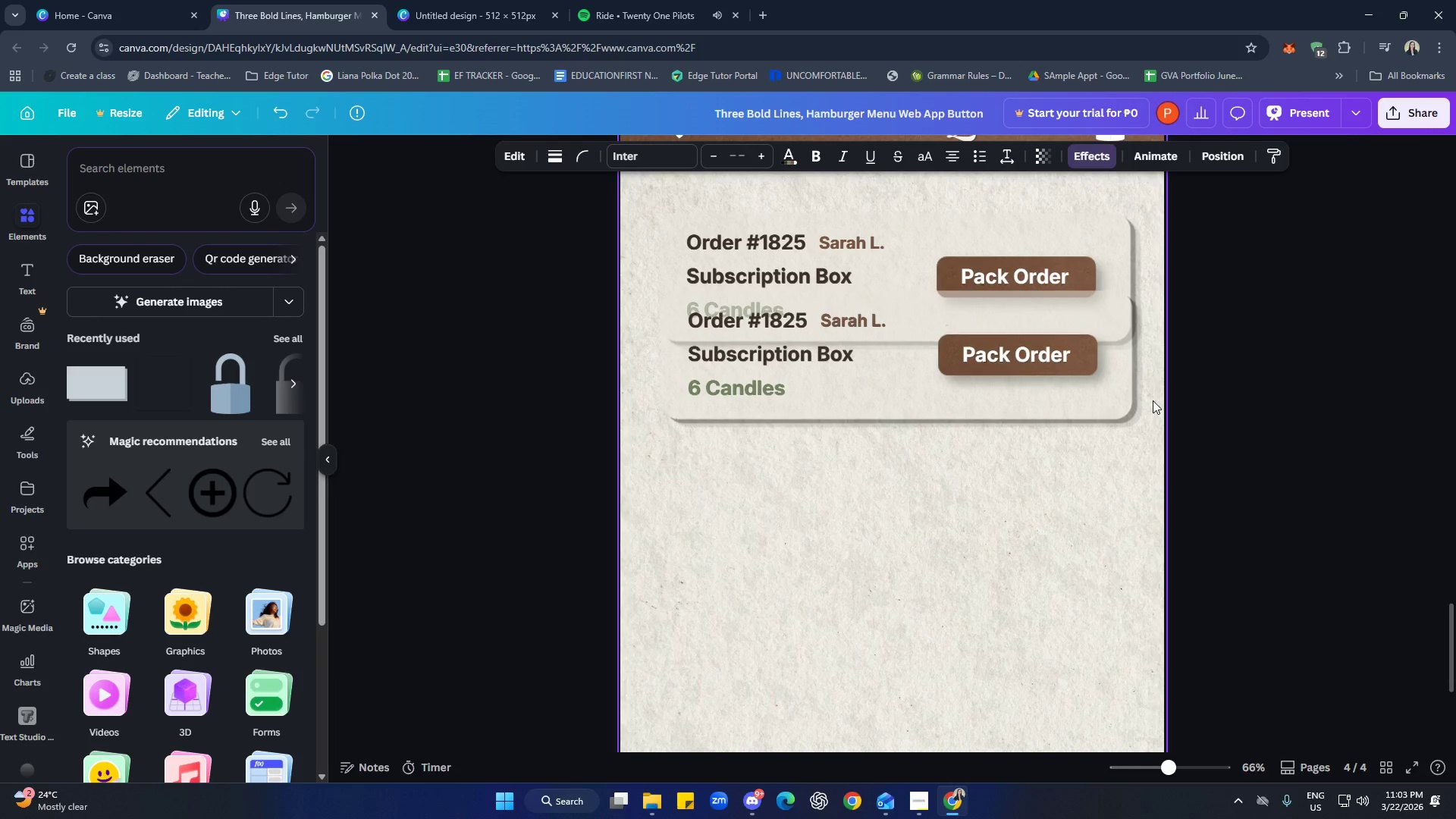 
hold_key(key=ArrowDown, duration=1.51)
 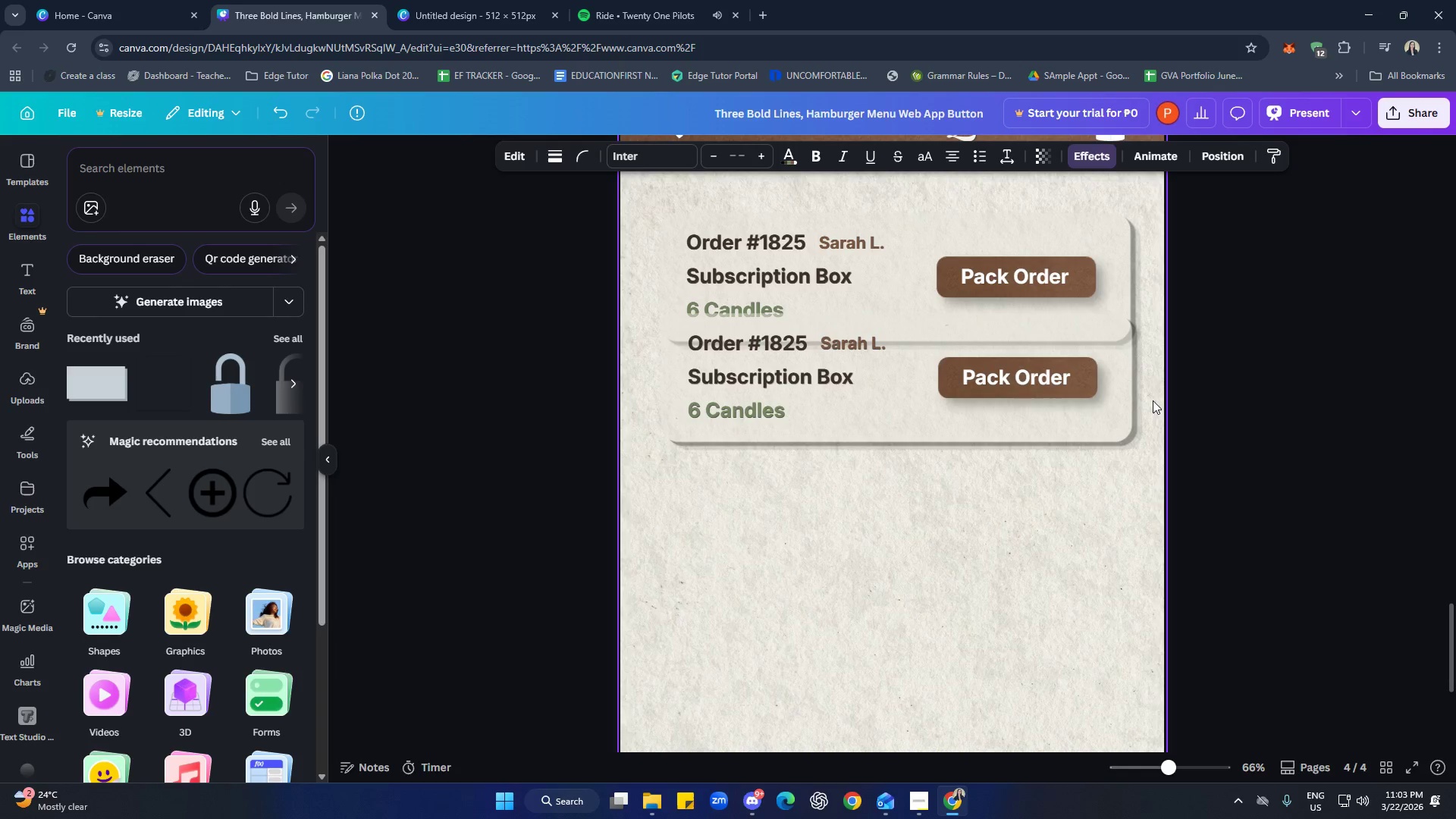 
hold_key(key=ArrowDown, duration=1.52)
 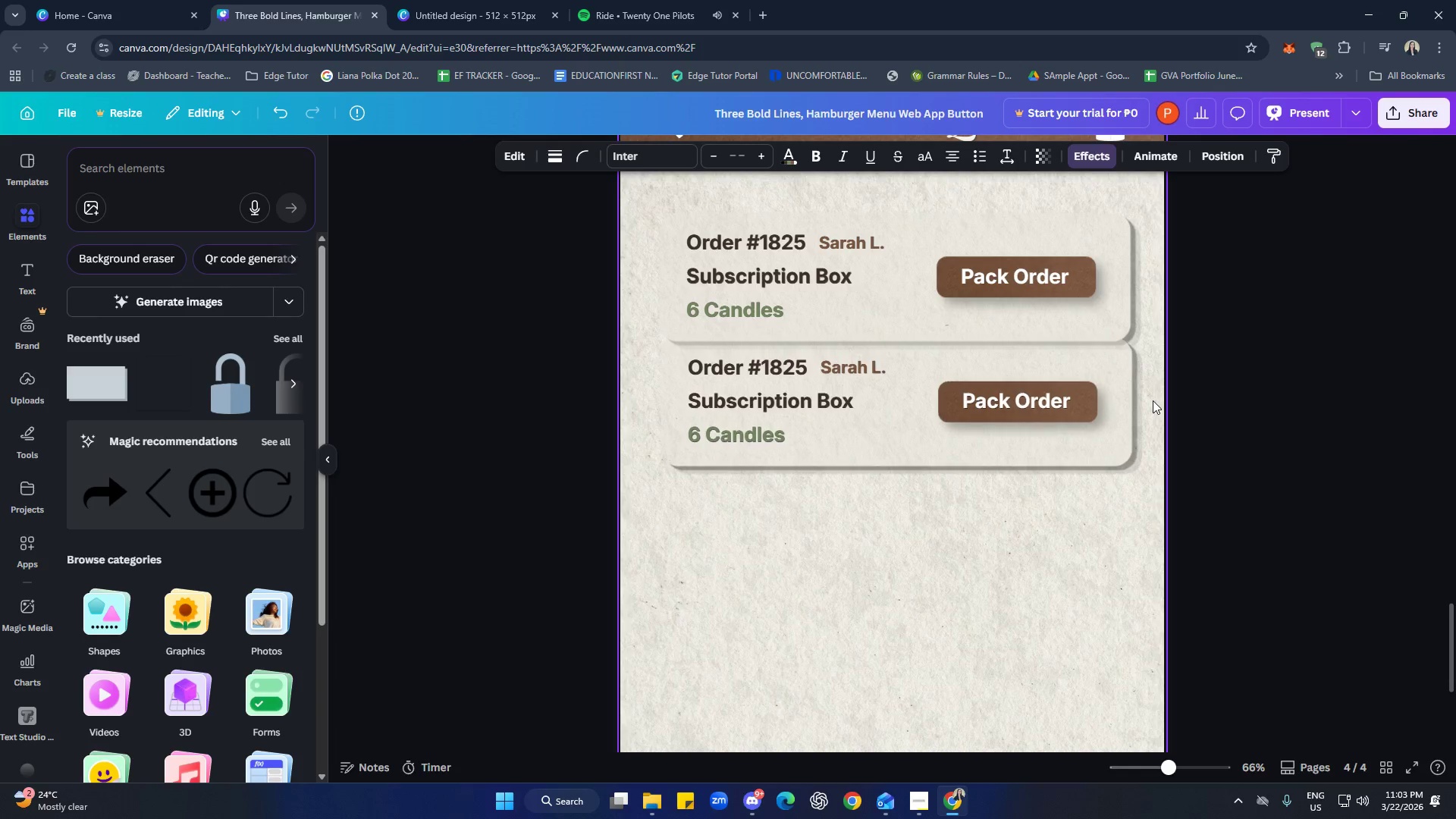 
hold_key(key=ArrowDown, duration=0.94)
 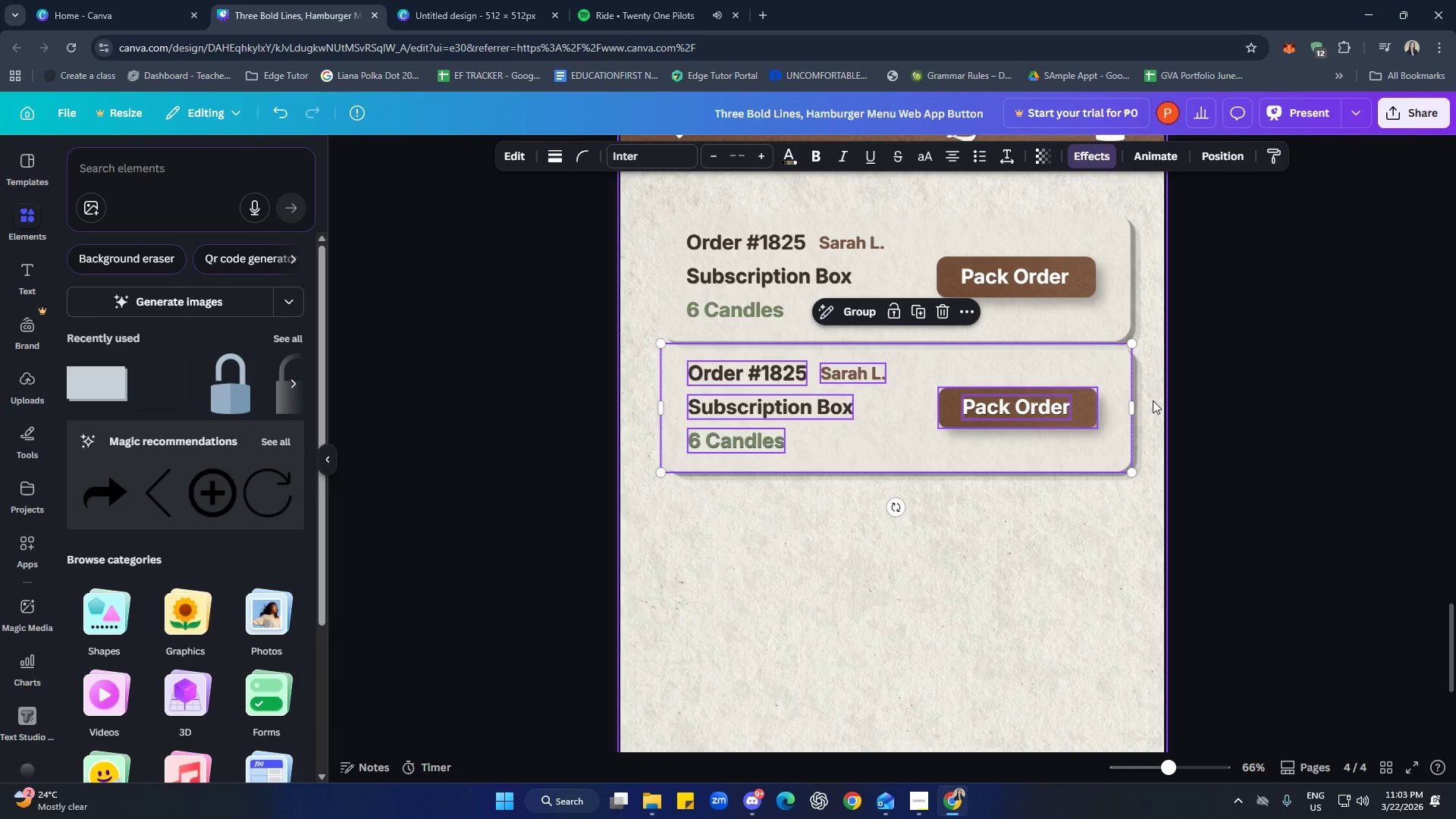 
key(ArrowLeft)
 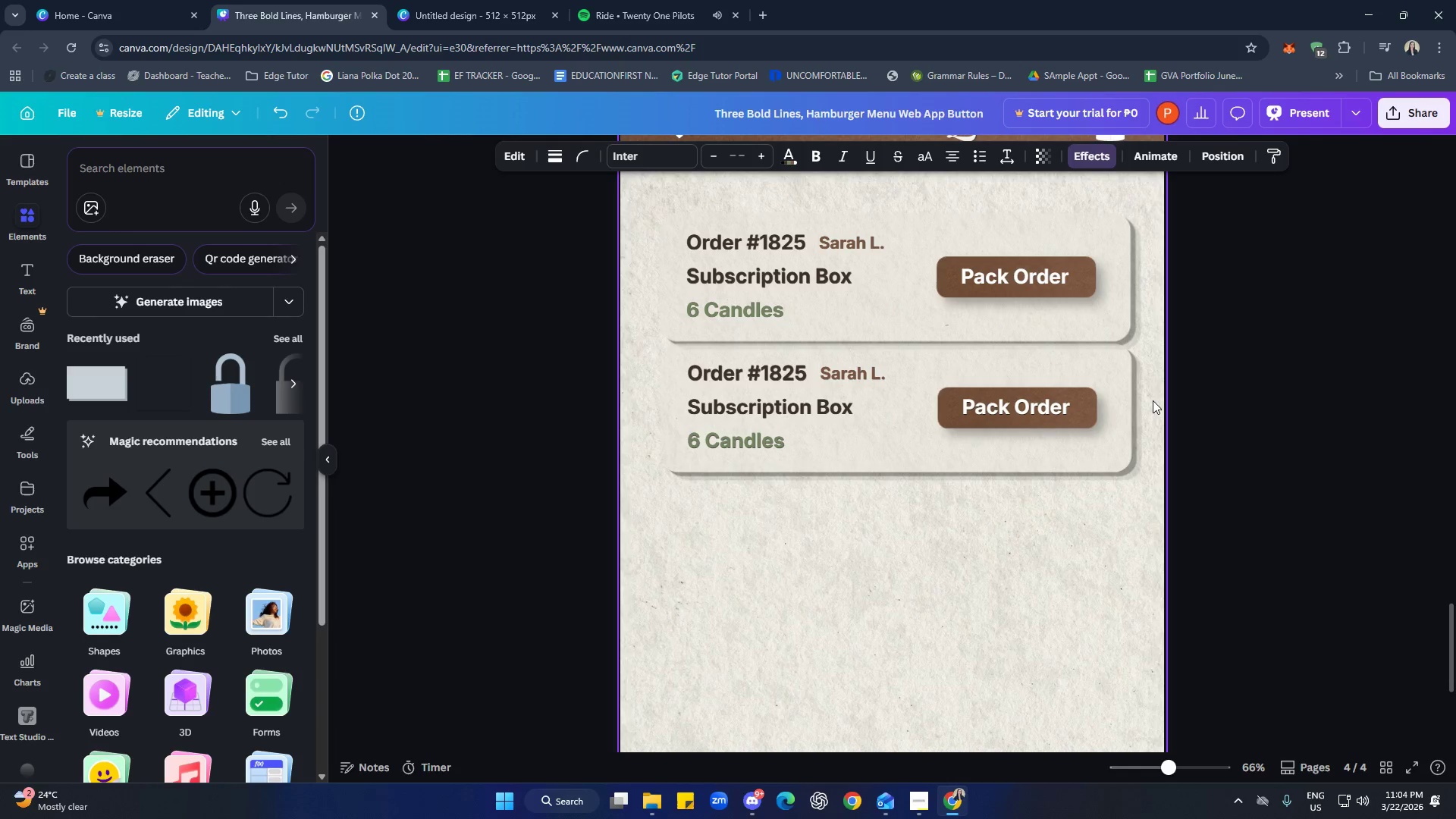 
key(ArrowLeft)
 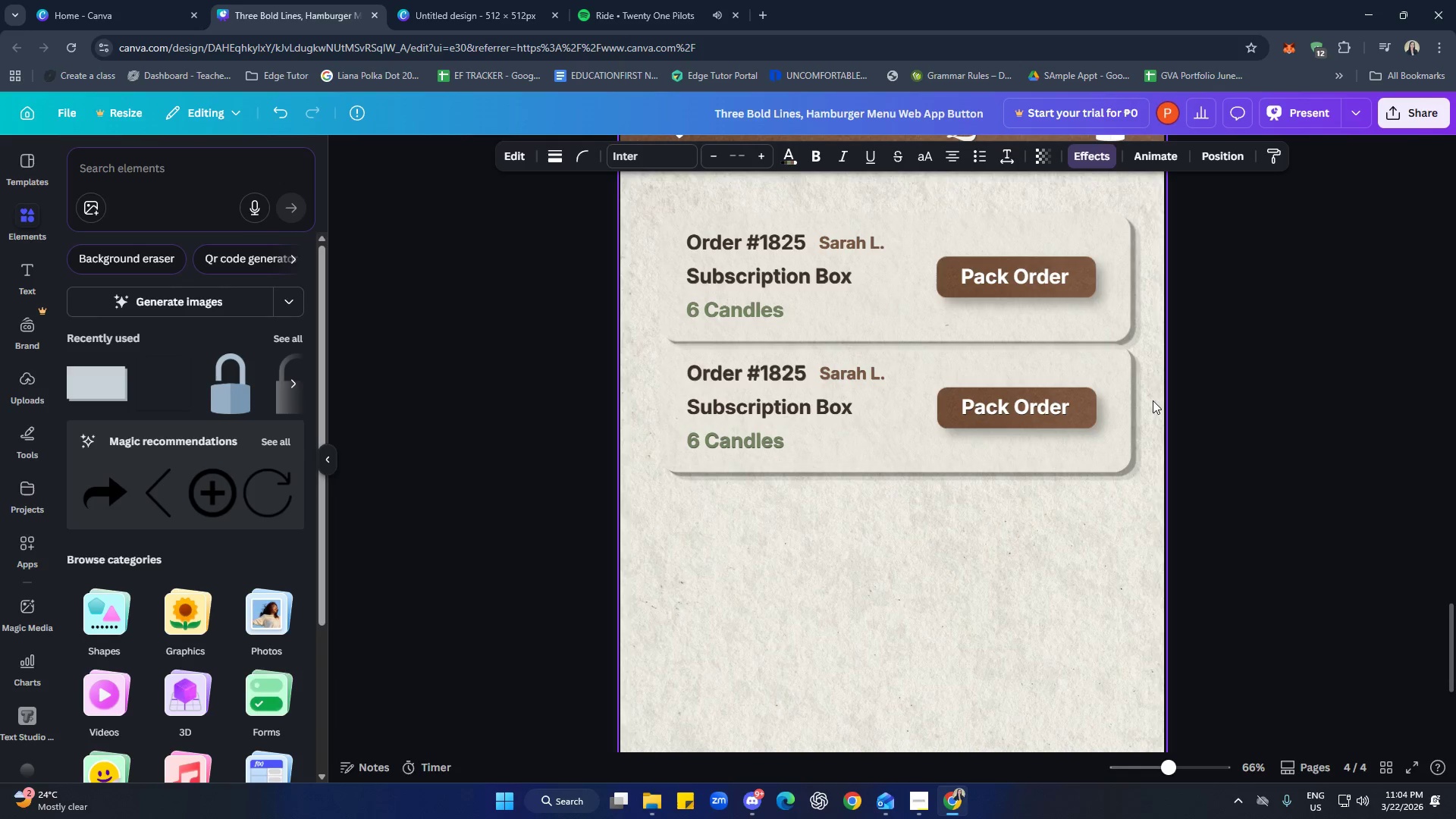 
key(ArrowLeft)
 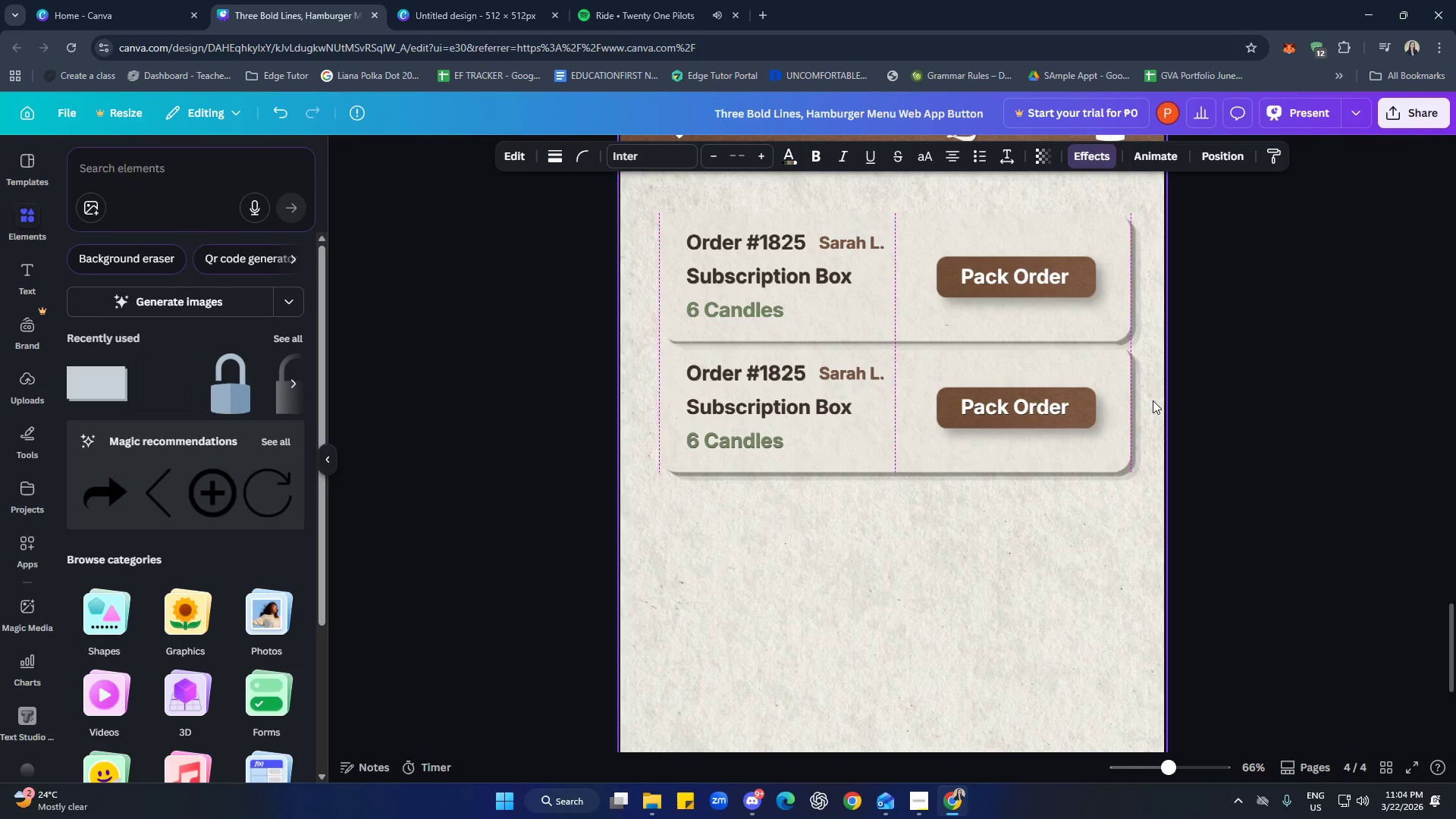 
key(ArrowLeft)
 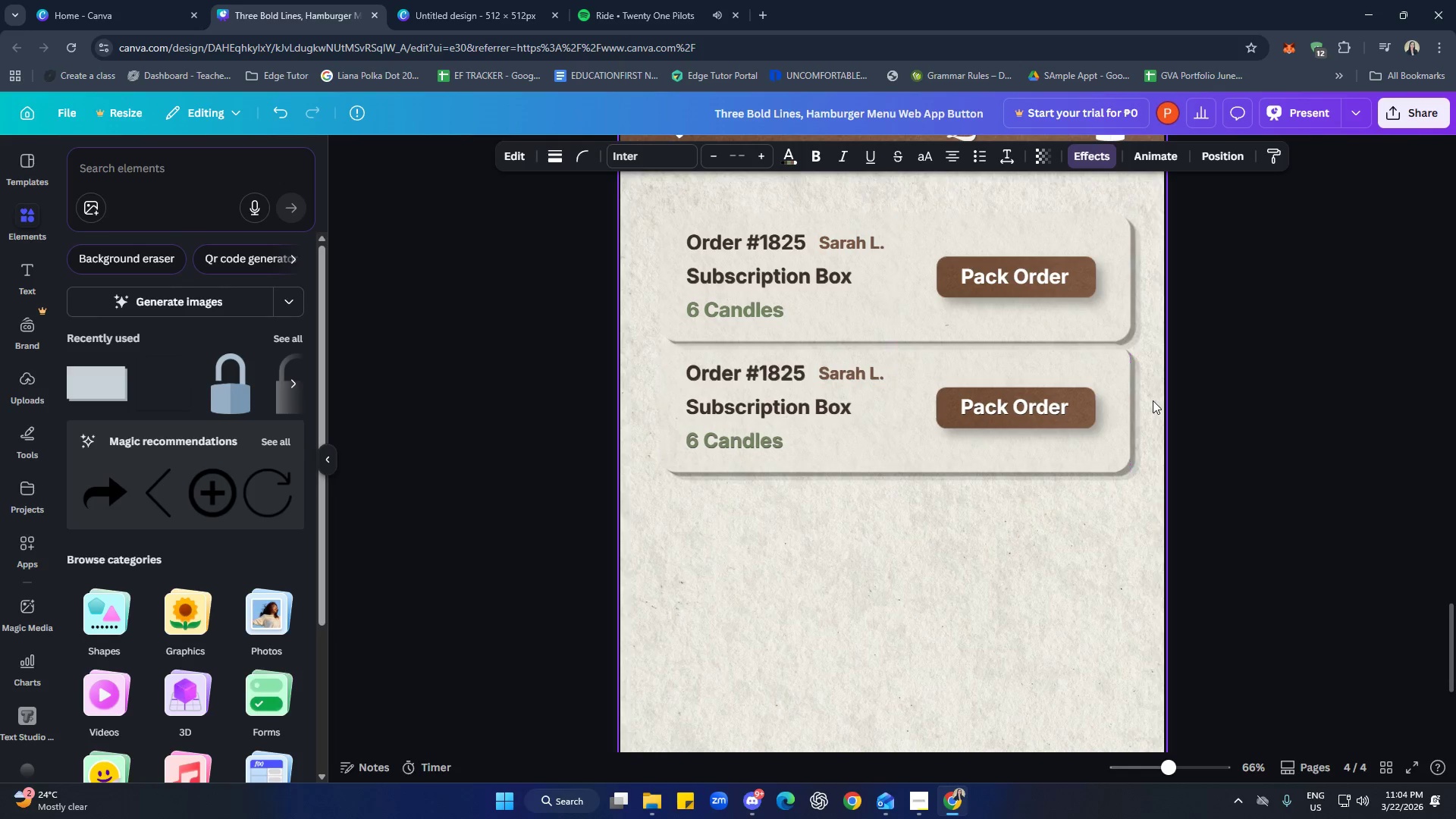 
key(ArrowLeft)
 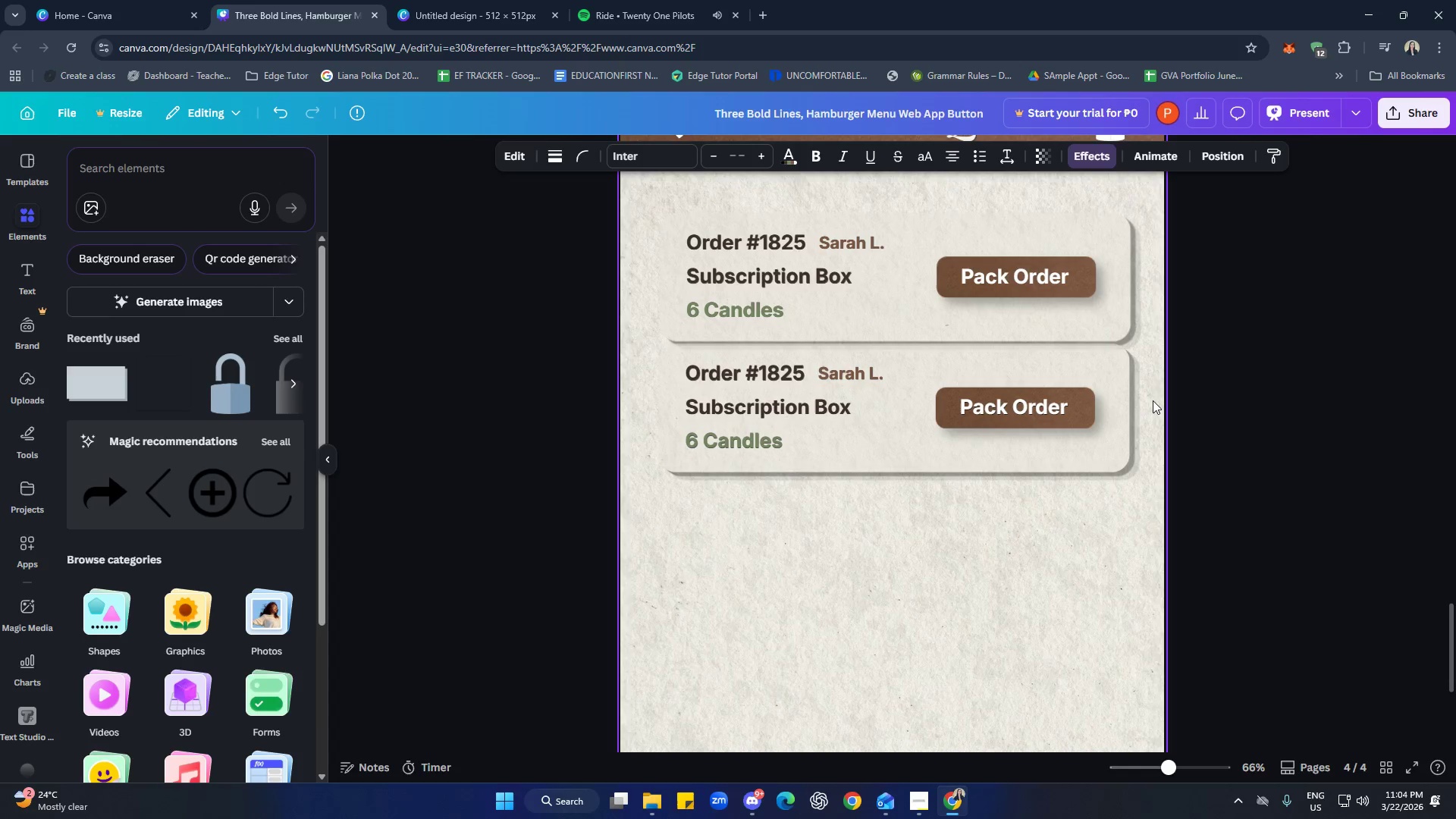 
key(ArrowRight)
 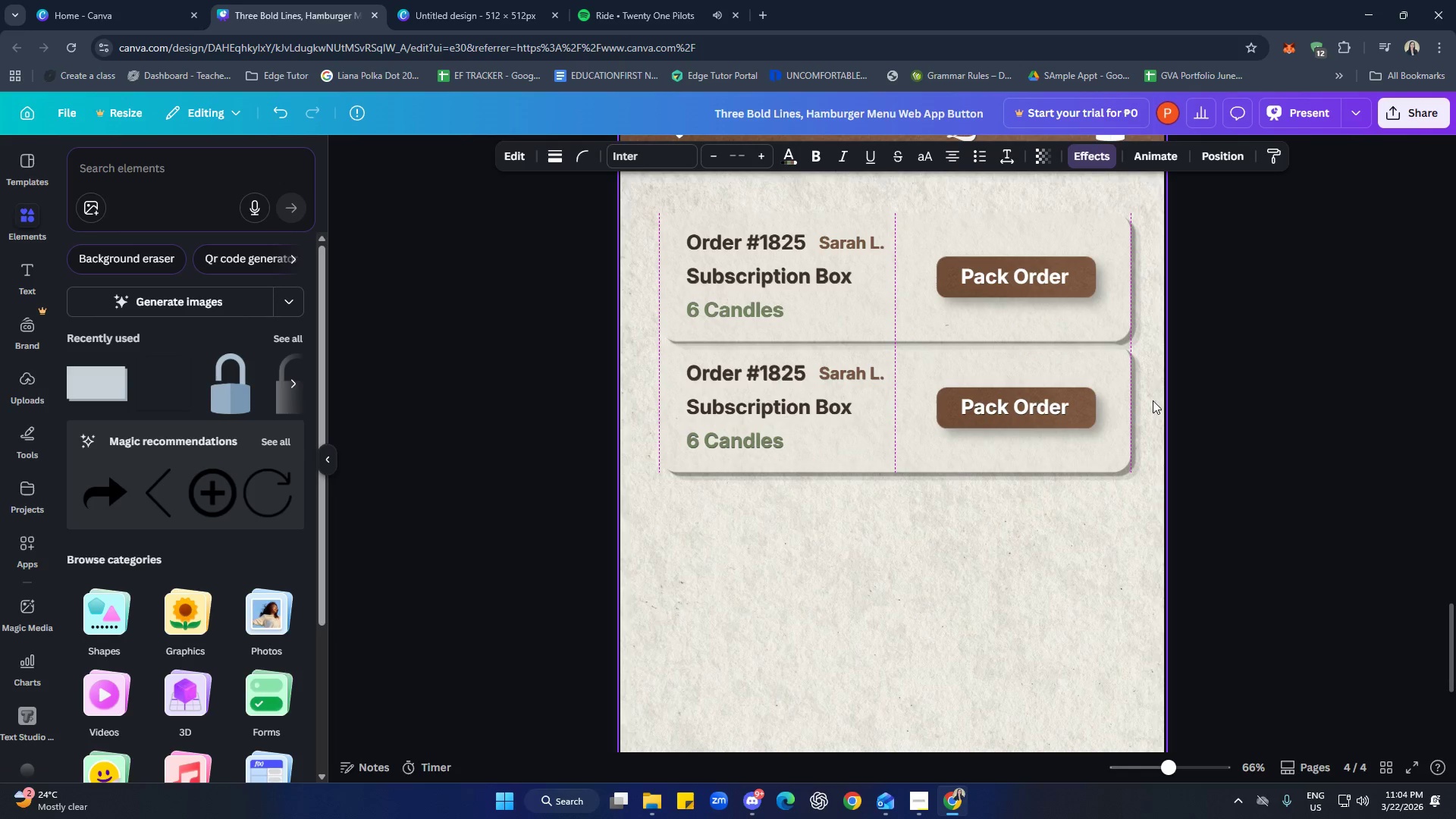 
key(ArrowRight)
 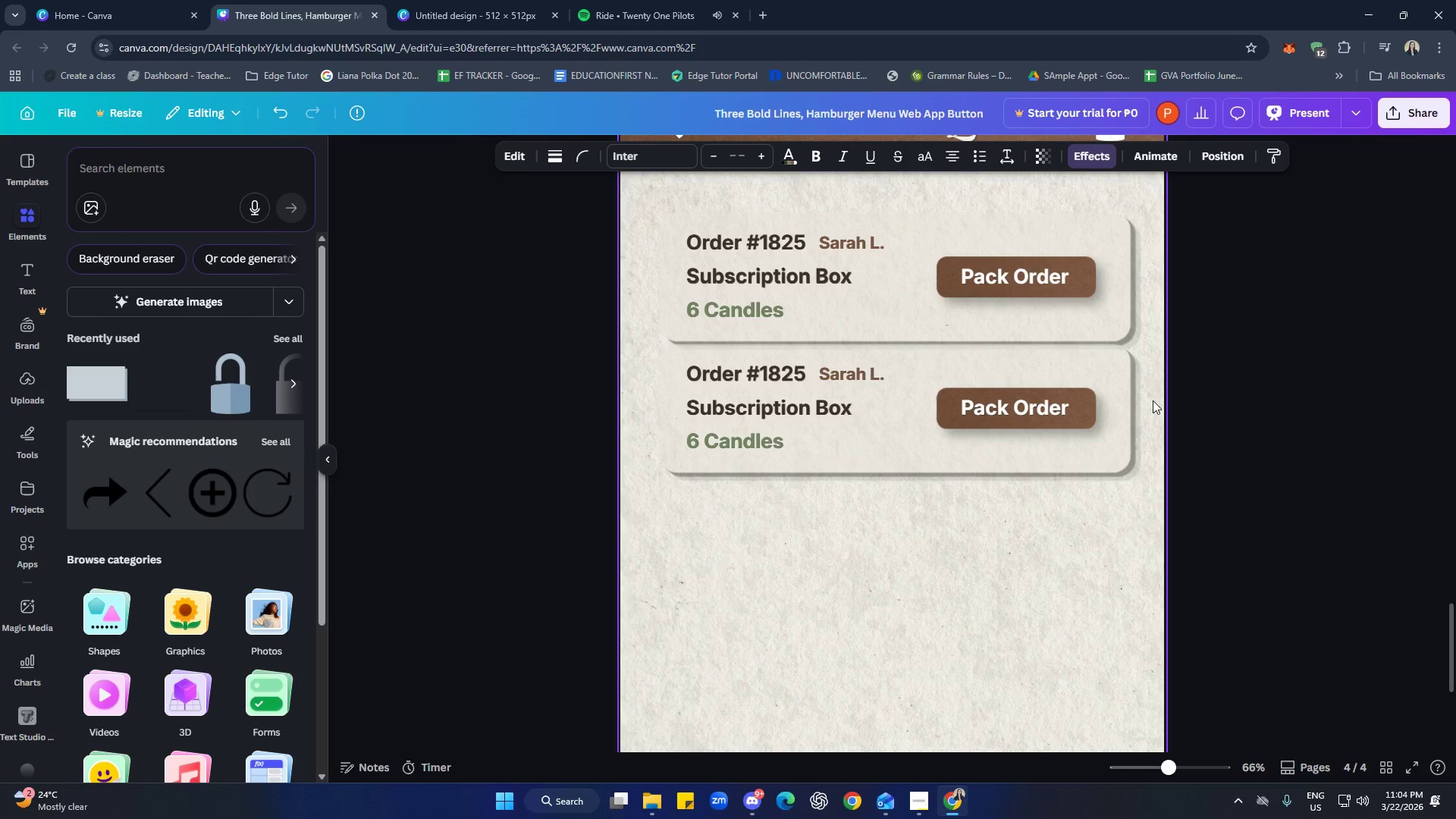 
hold_key(key=ArrowDown, duration=0.72)
 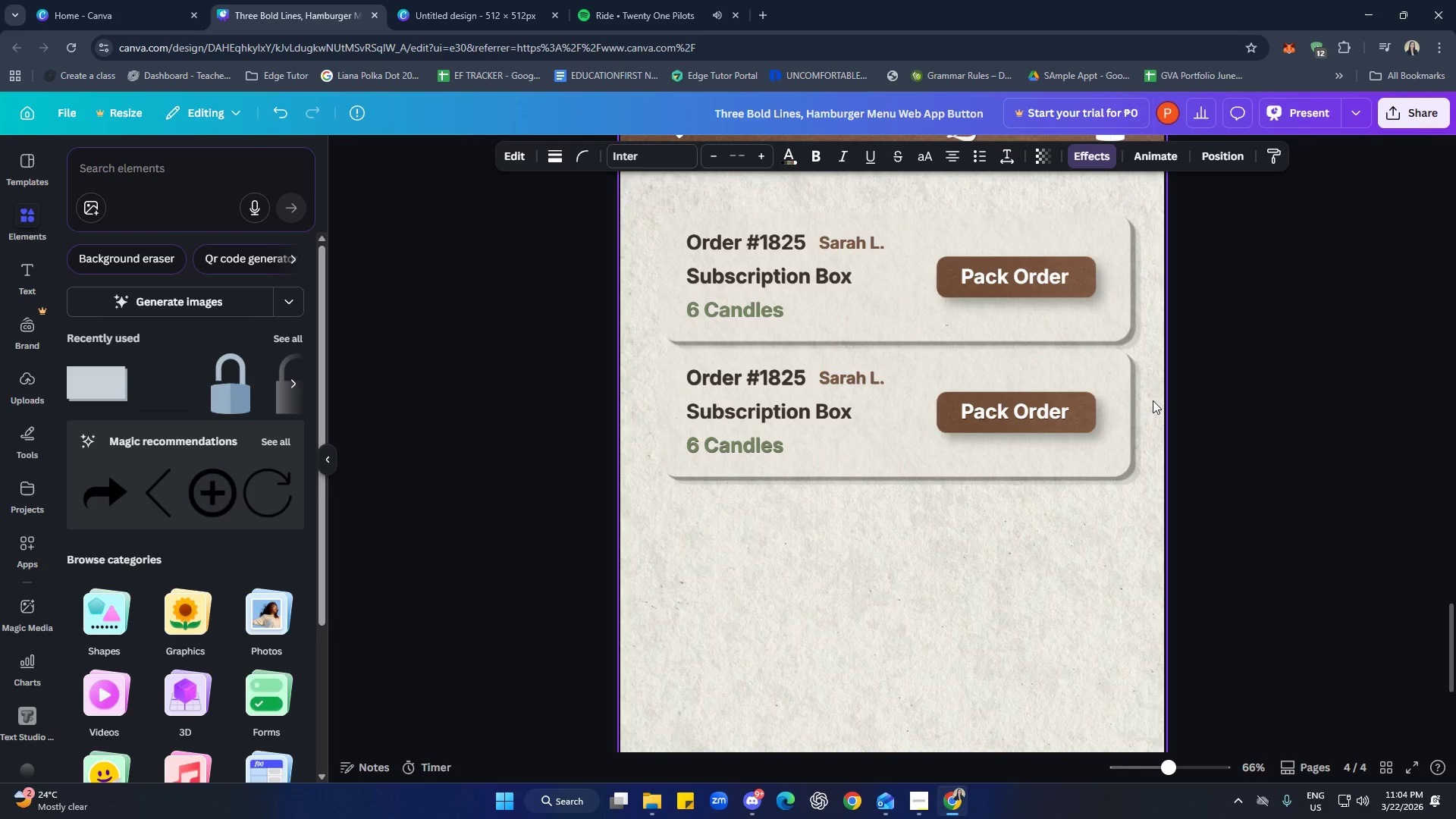 
key(ArrowDown)
 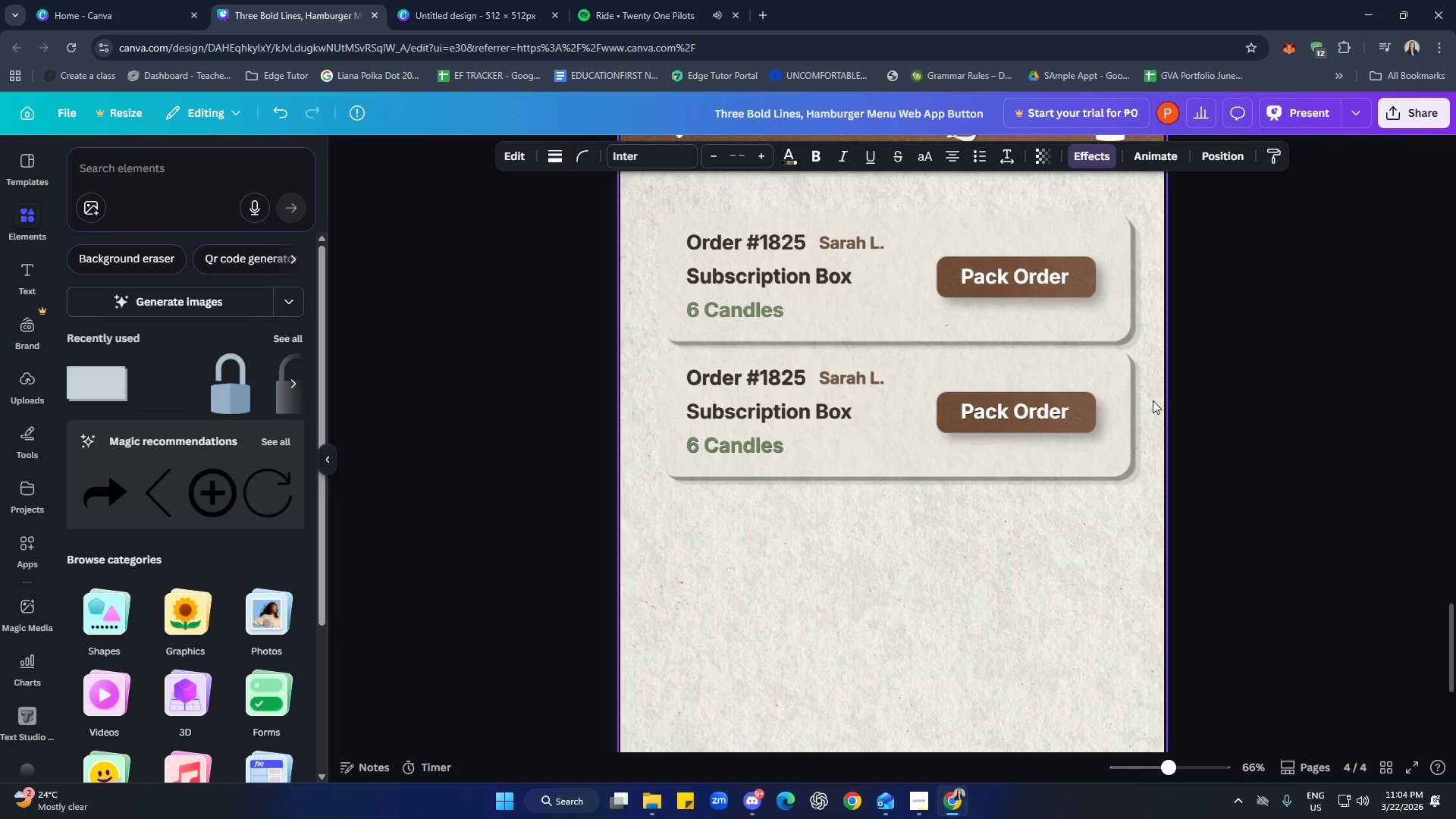 
key(ArrowDown)
 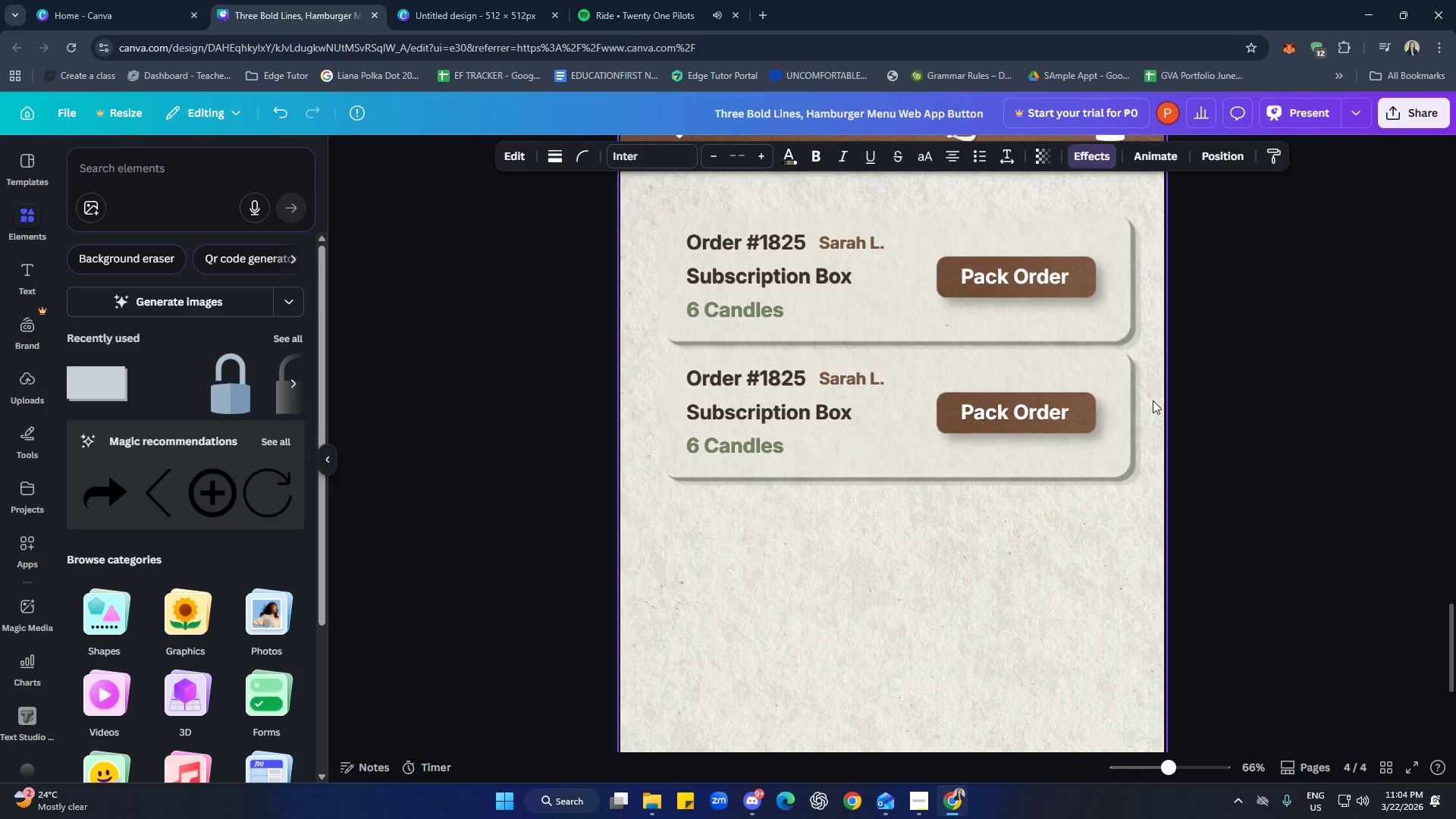 
key(ArrowDown)
 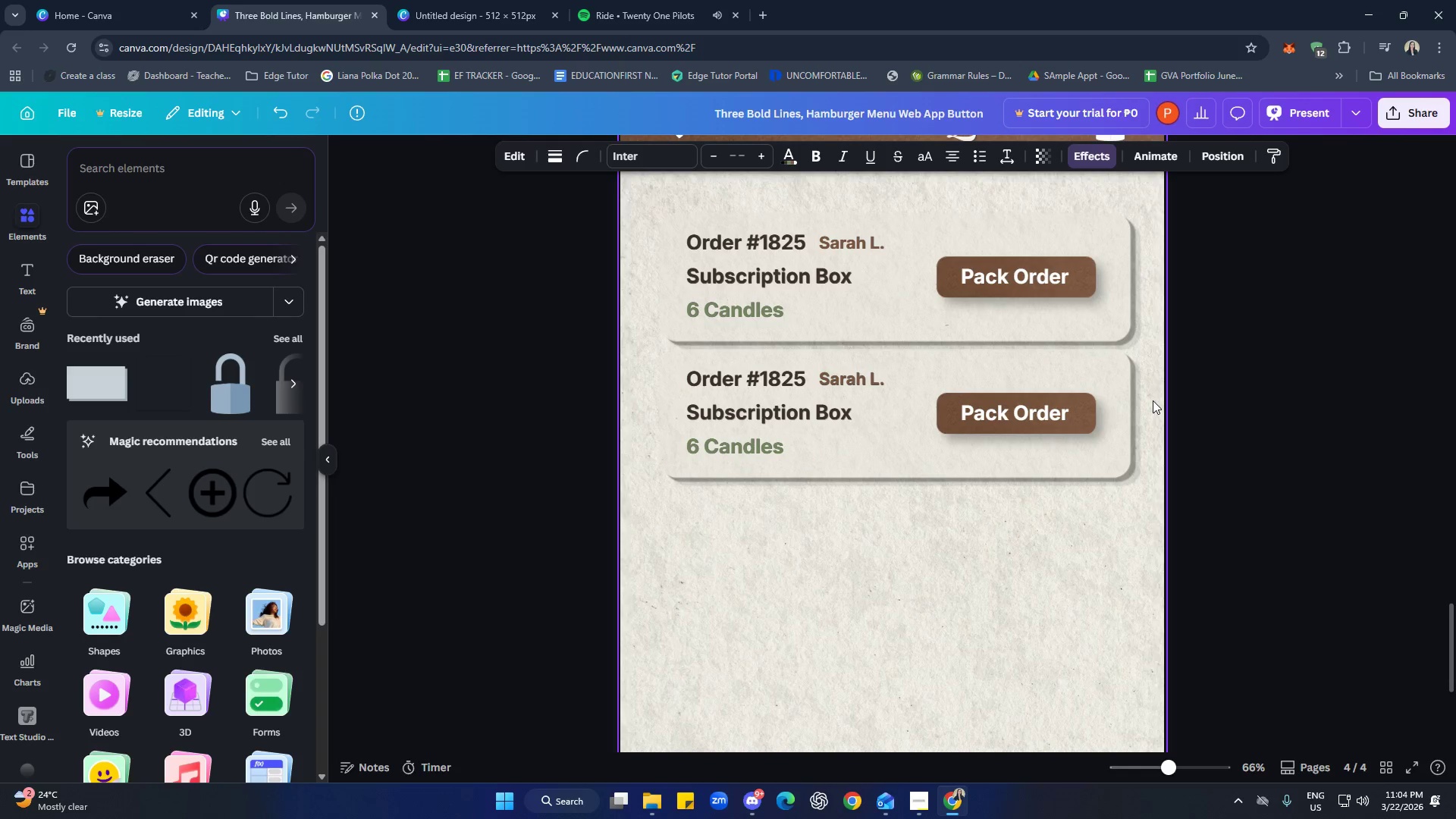 
key(ArrowDown)
 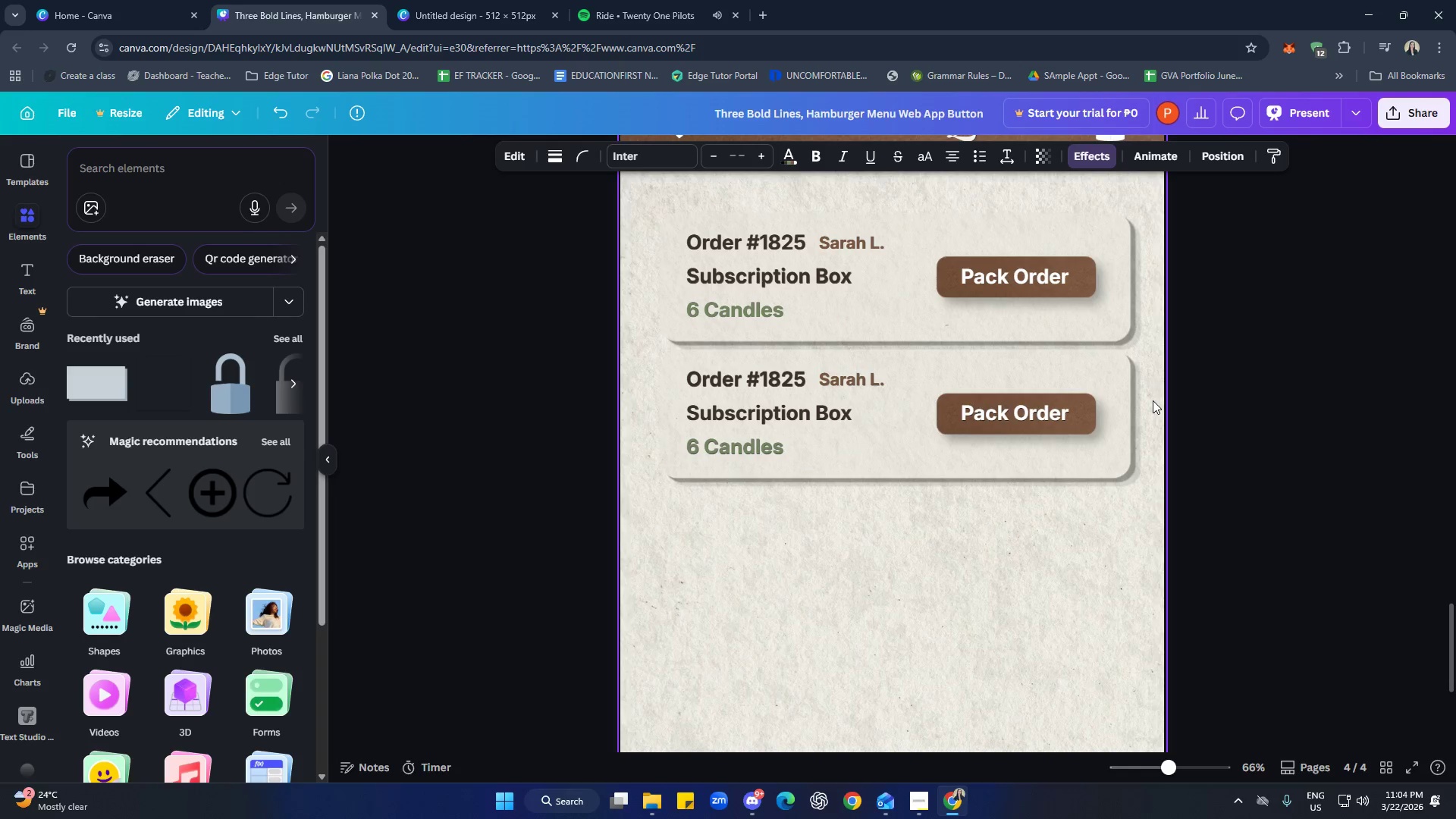 
key(ArrowDown)
 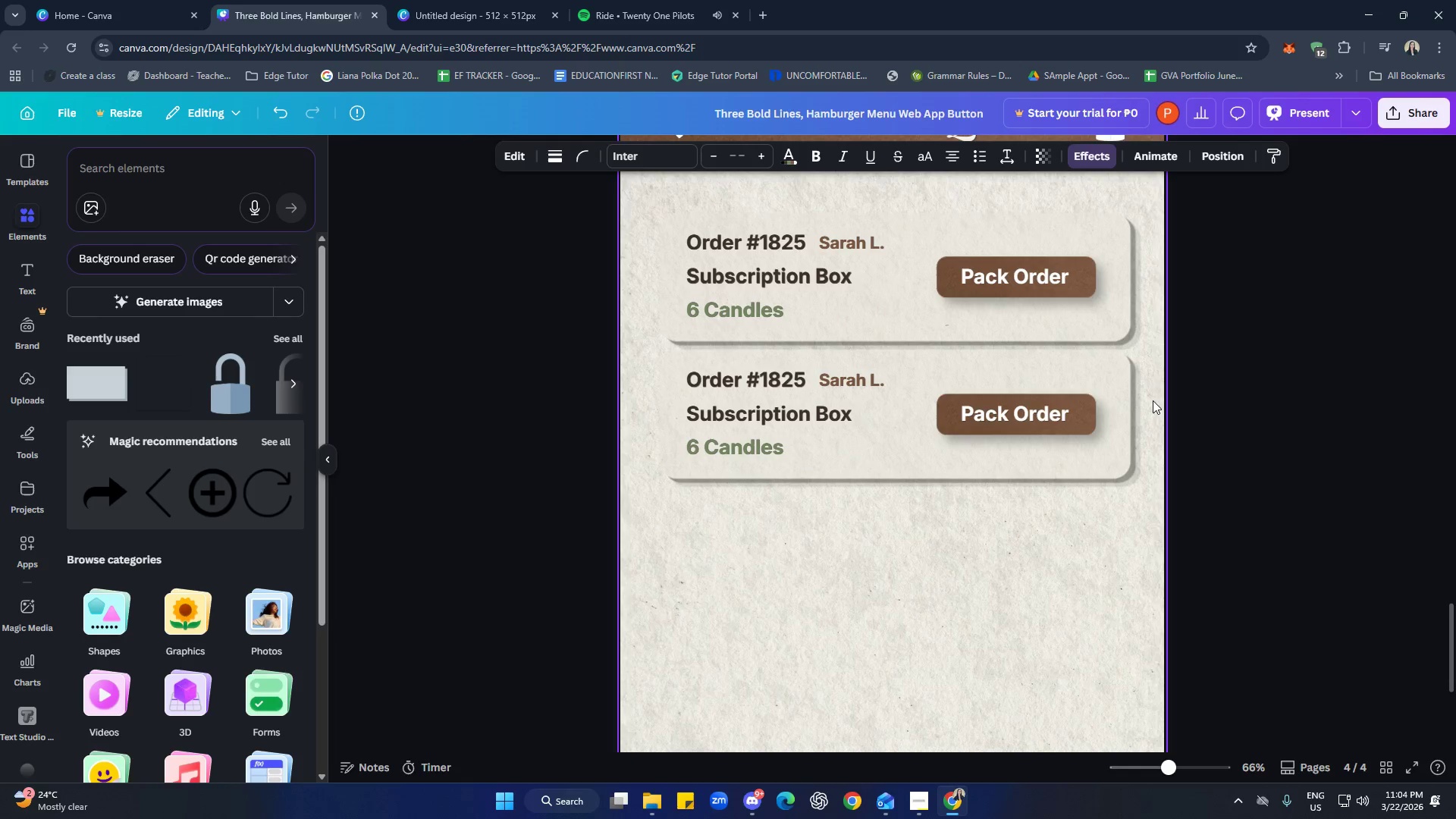 
key(ArrowDown)
 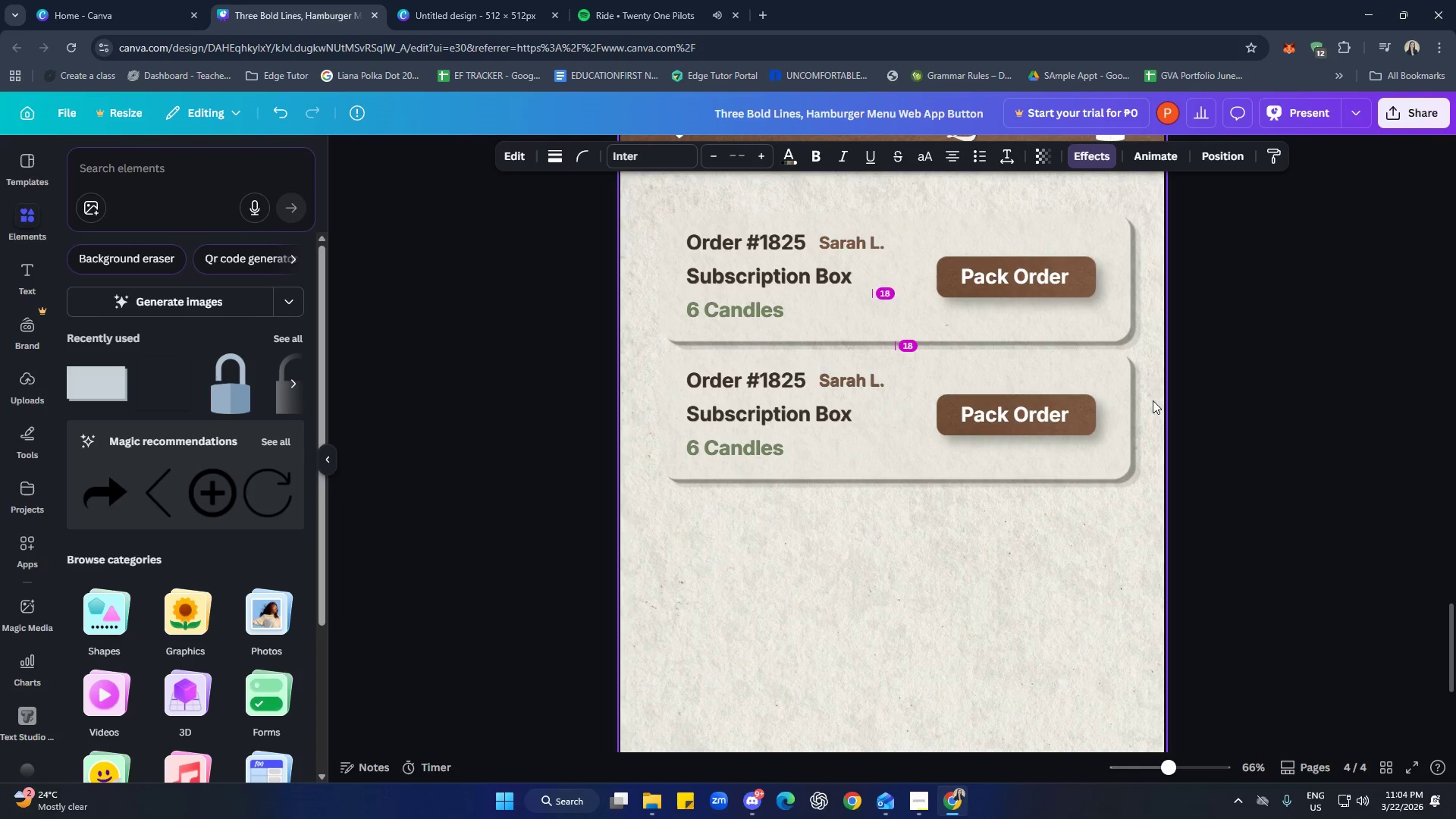 
key(ArrowDown)
 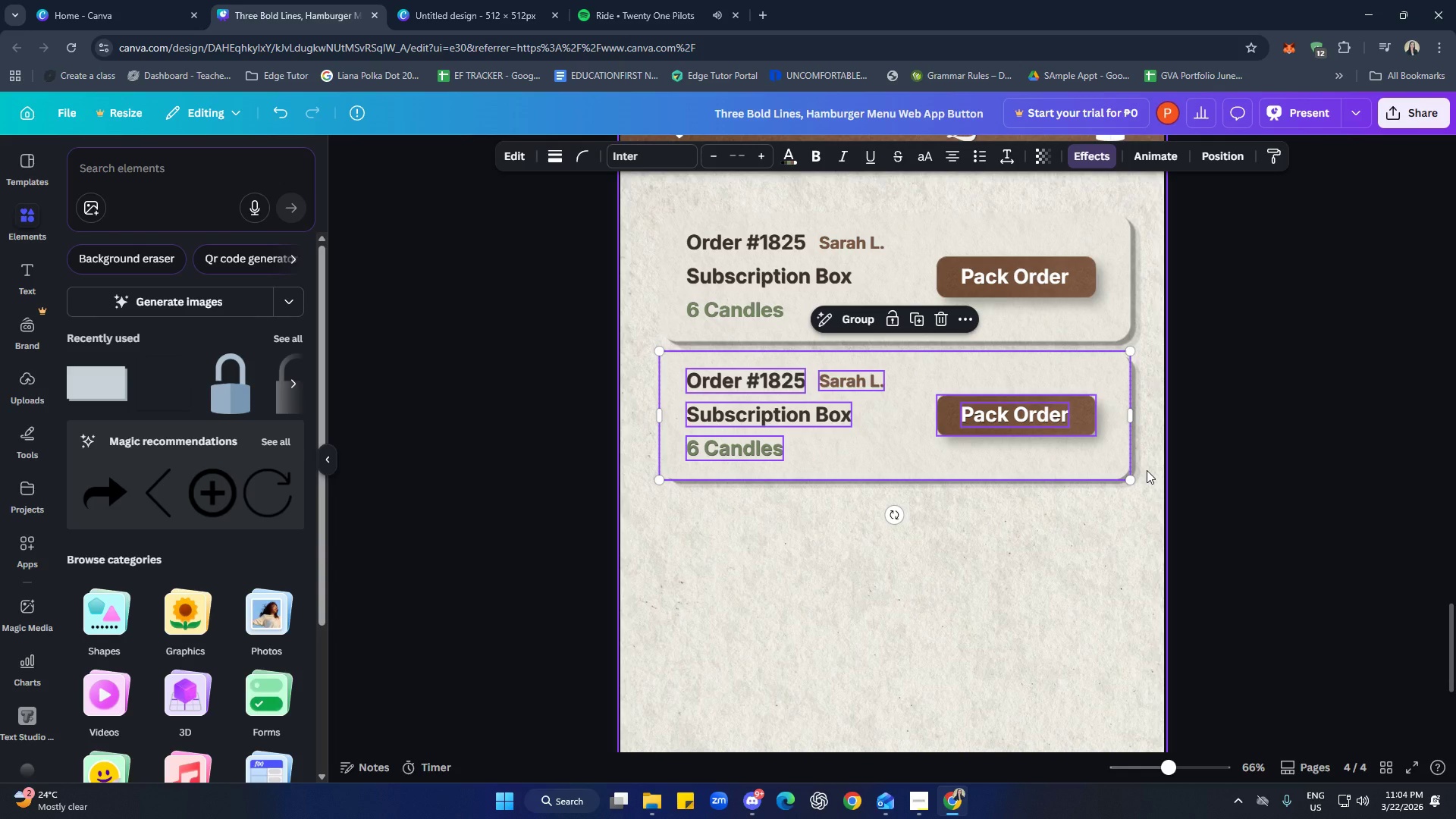 
key(ArrowRight)
 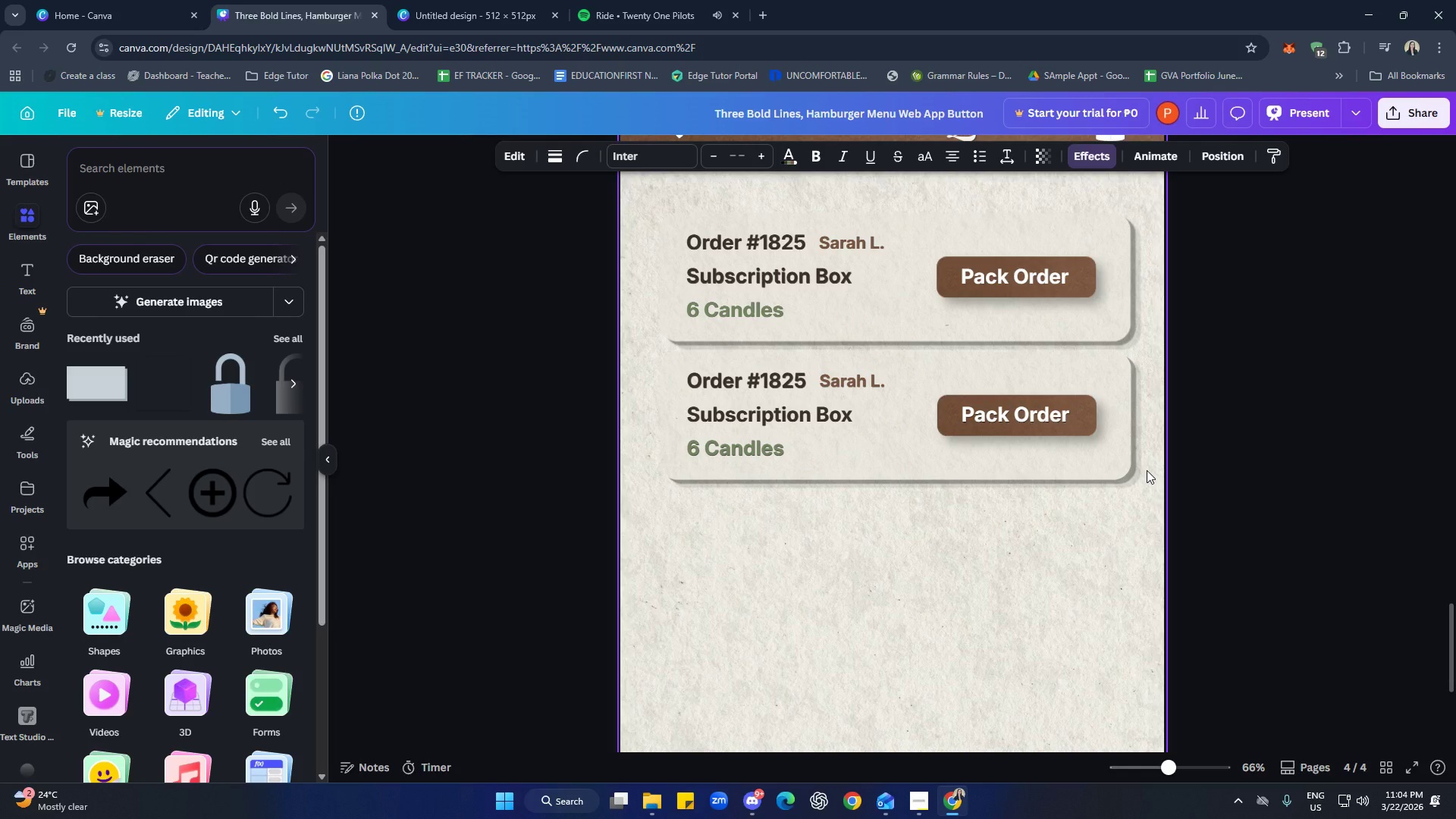 
key(ArrowRight)
 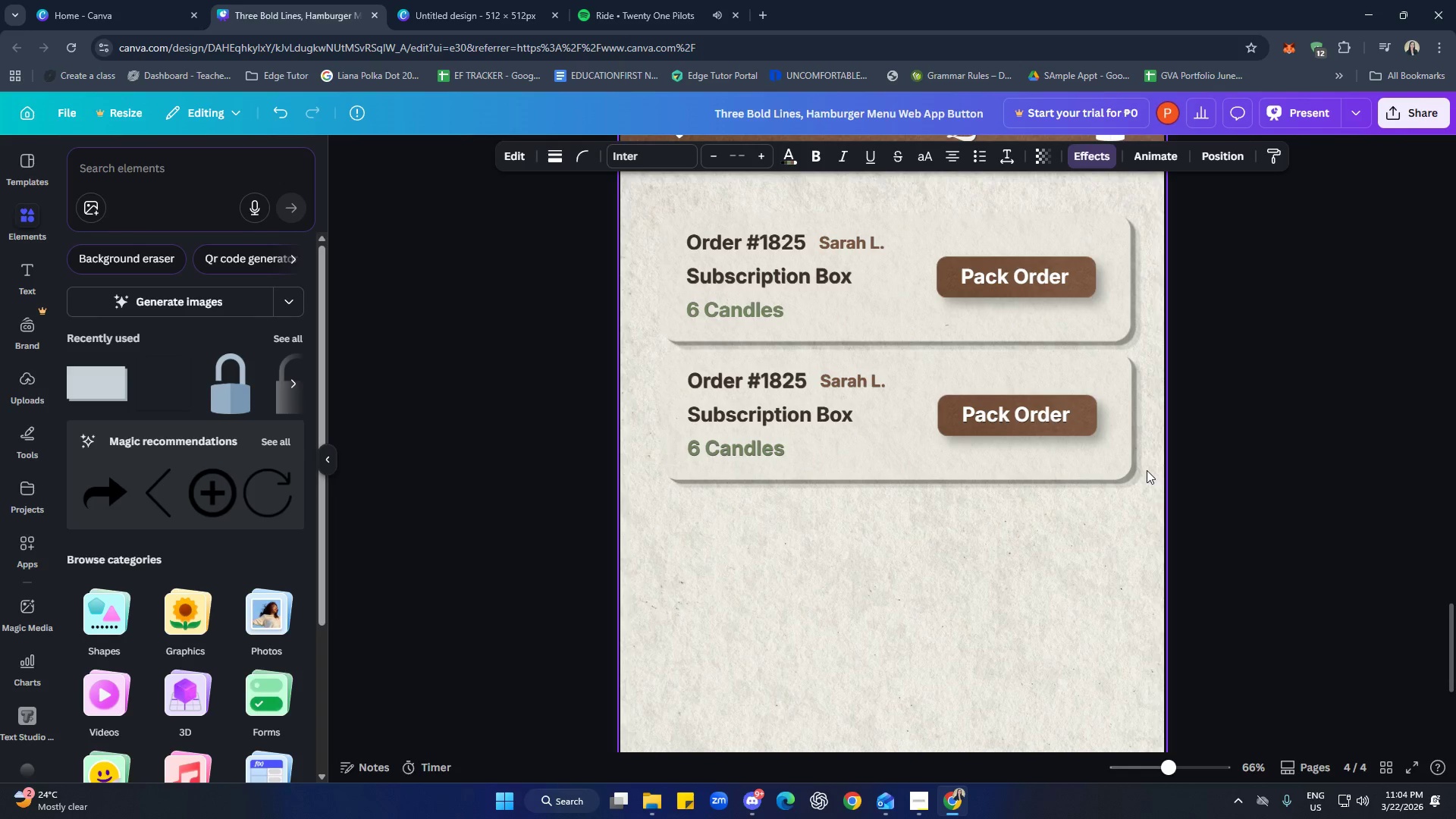 
key(ArrowRight)
 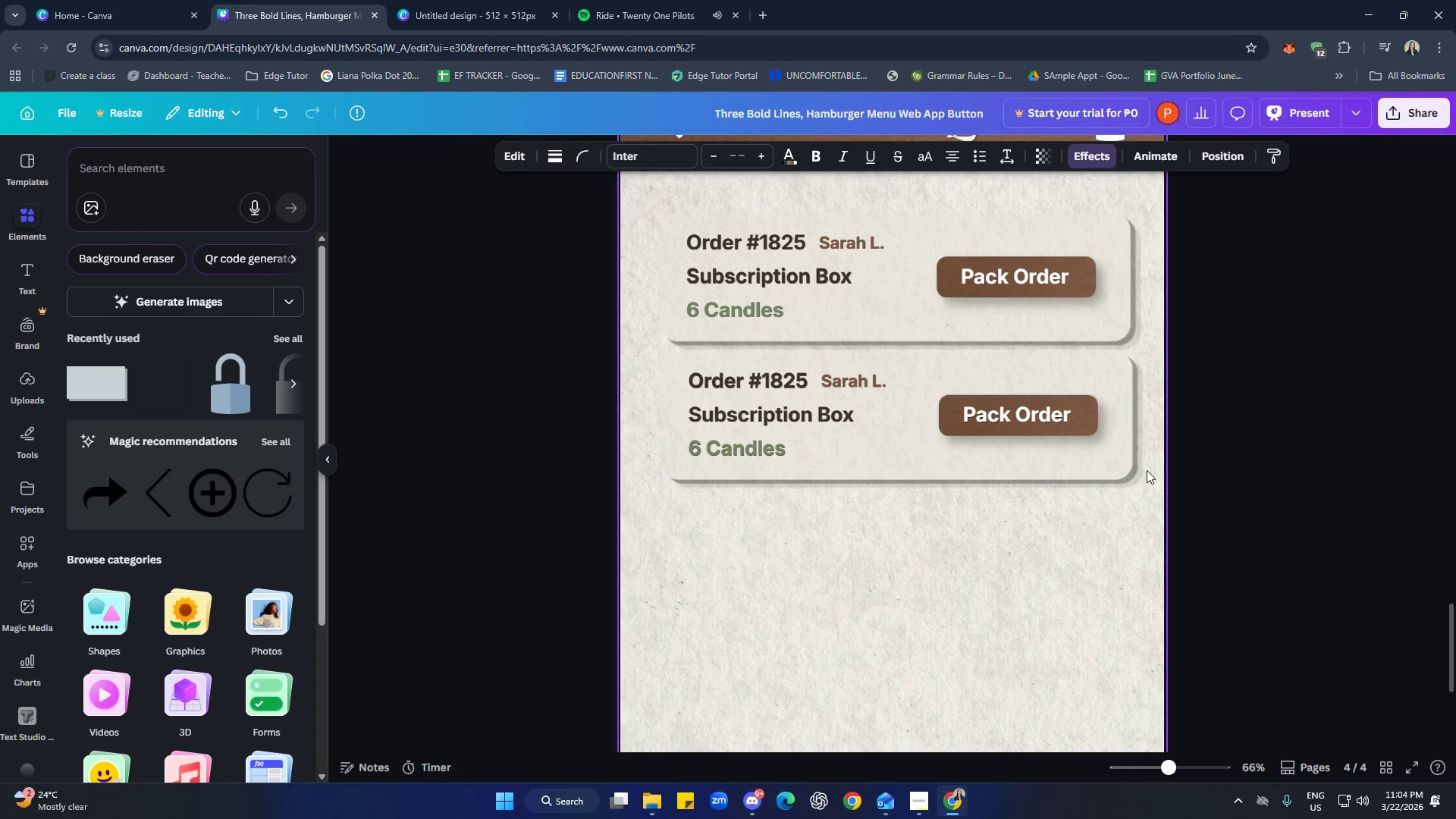 
key(ArrowRight)
 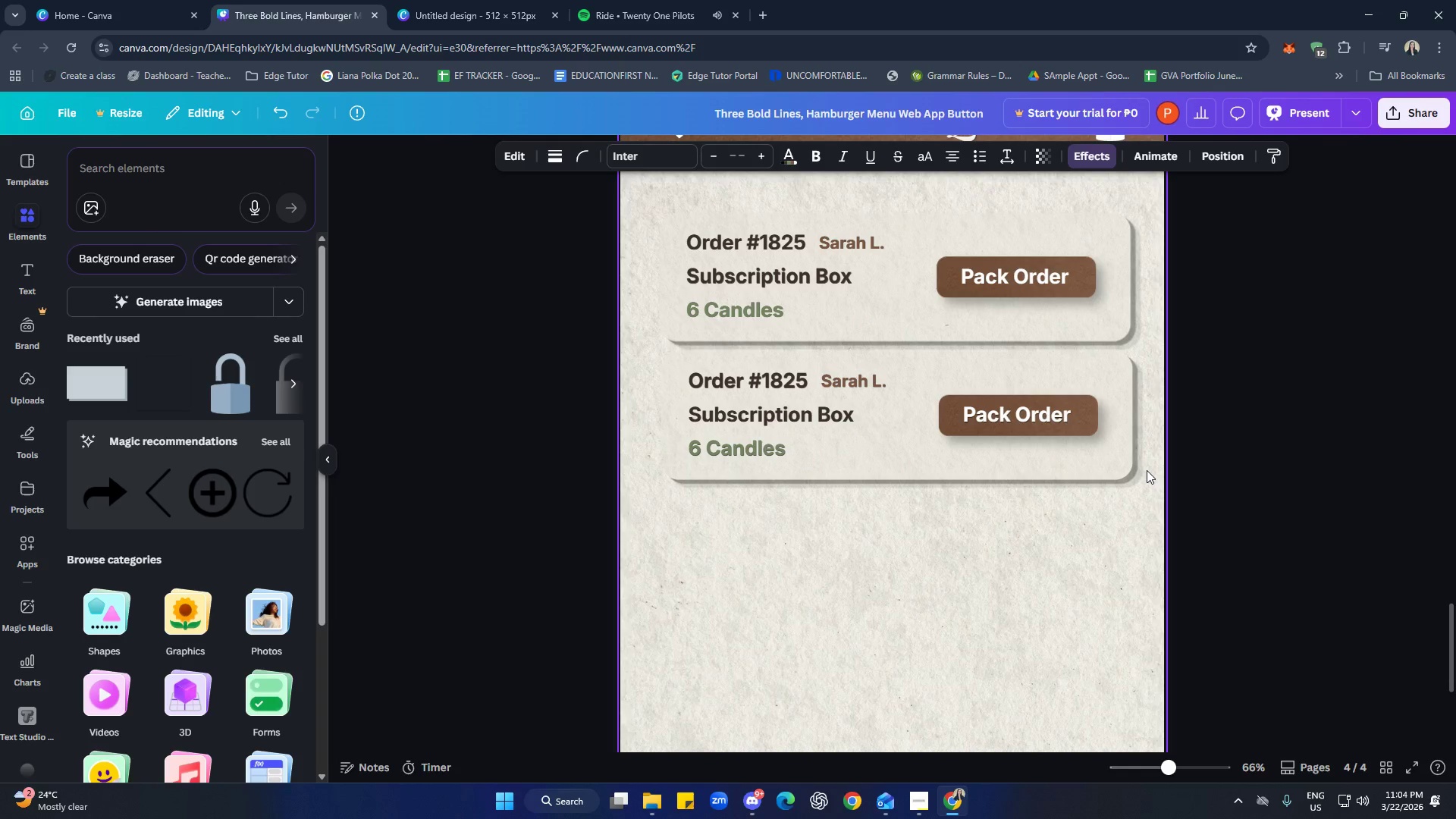 
key(ArrowRight)
 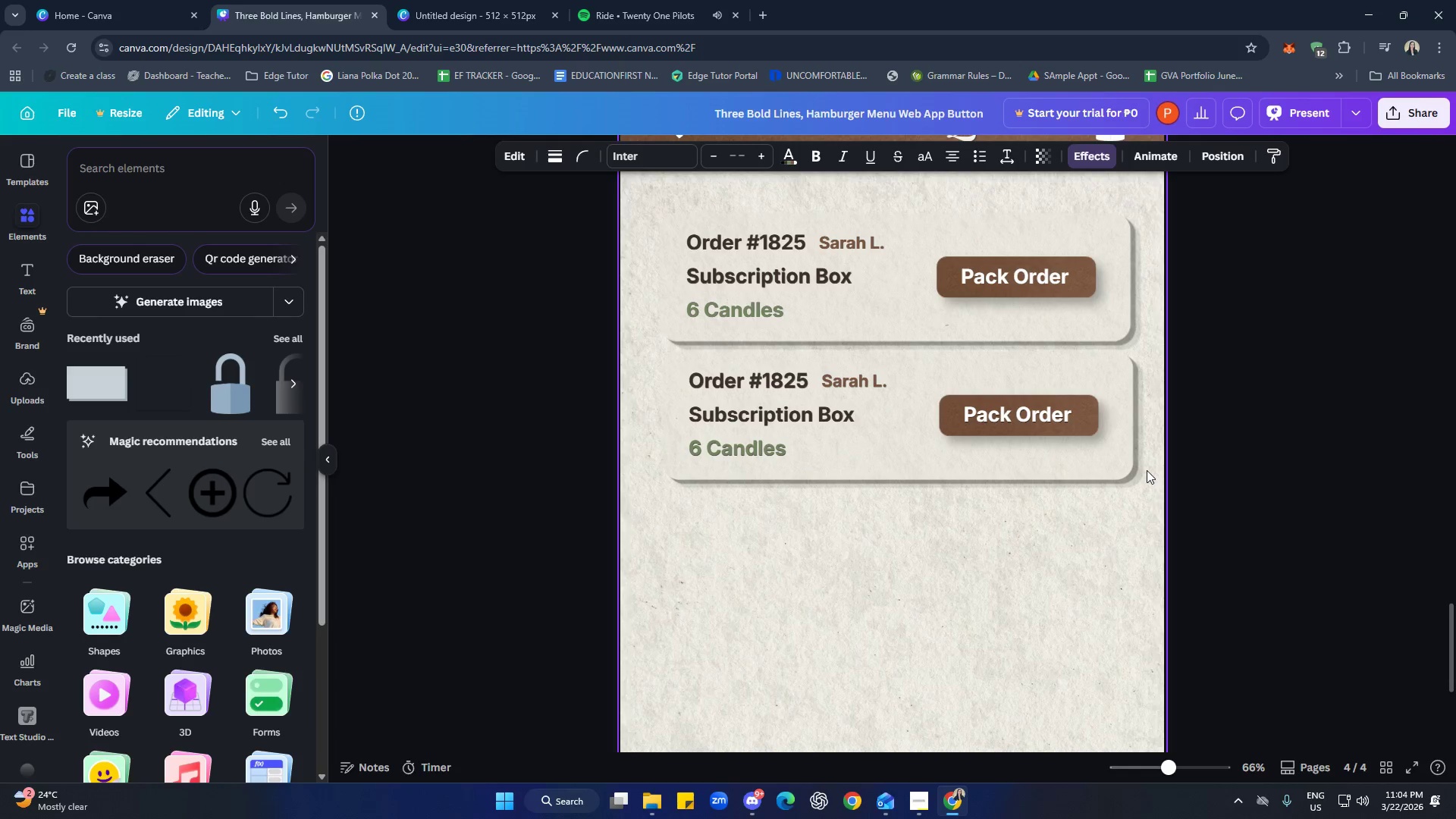 
key(ArrowRight)
 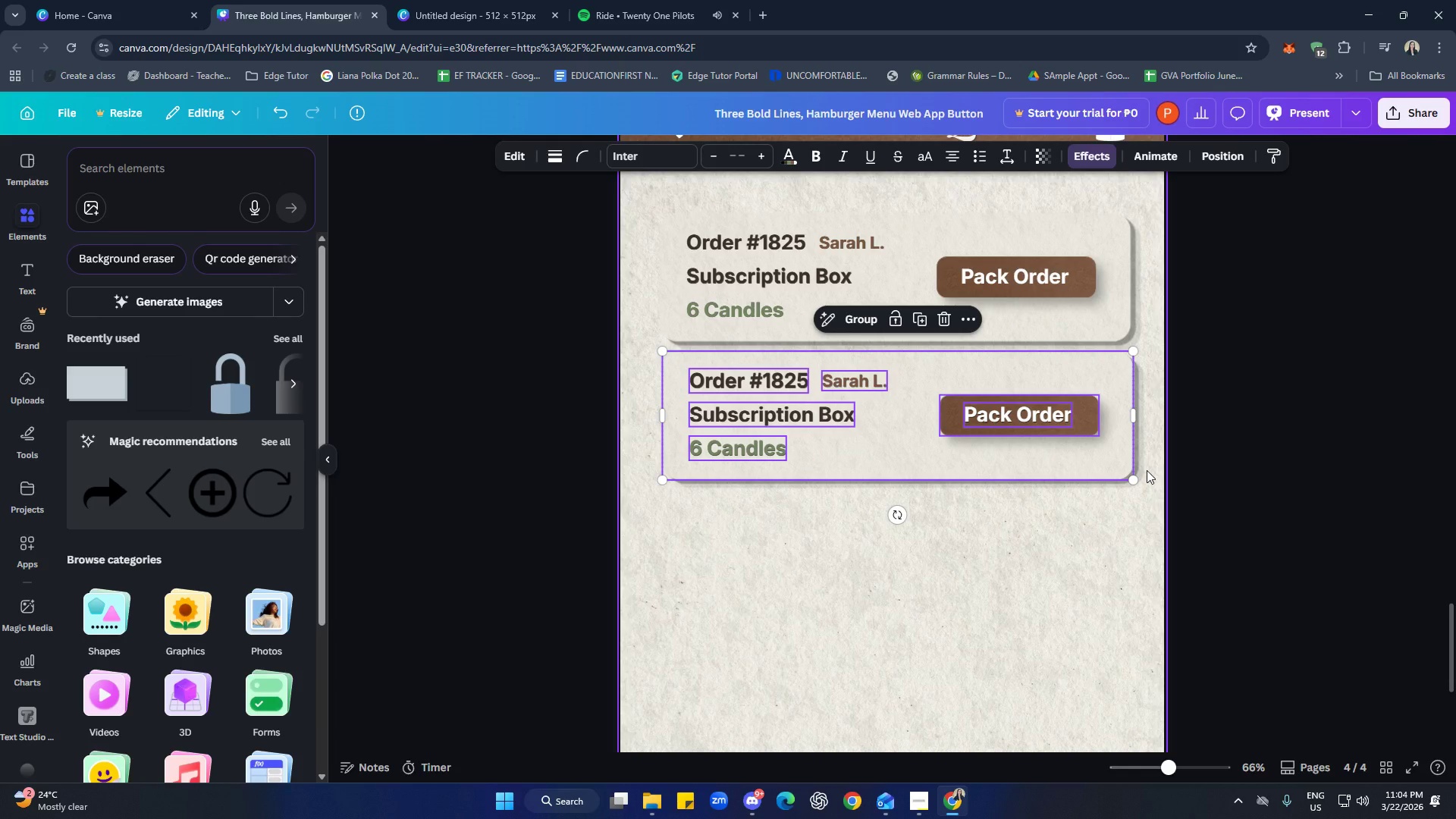 
key(ArrowLeft)
 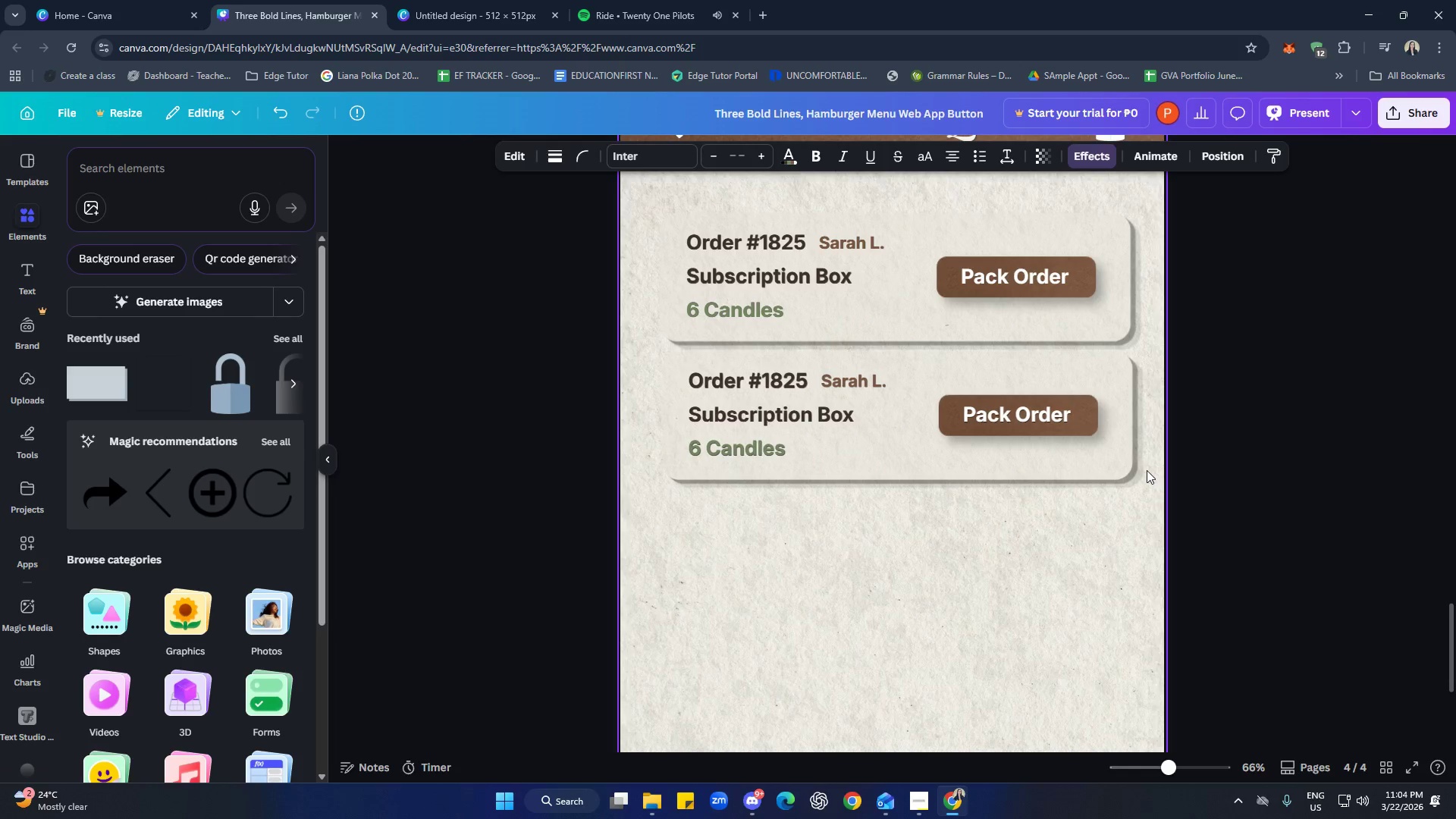 
key(ArrowLeft)
 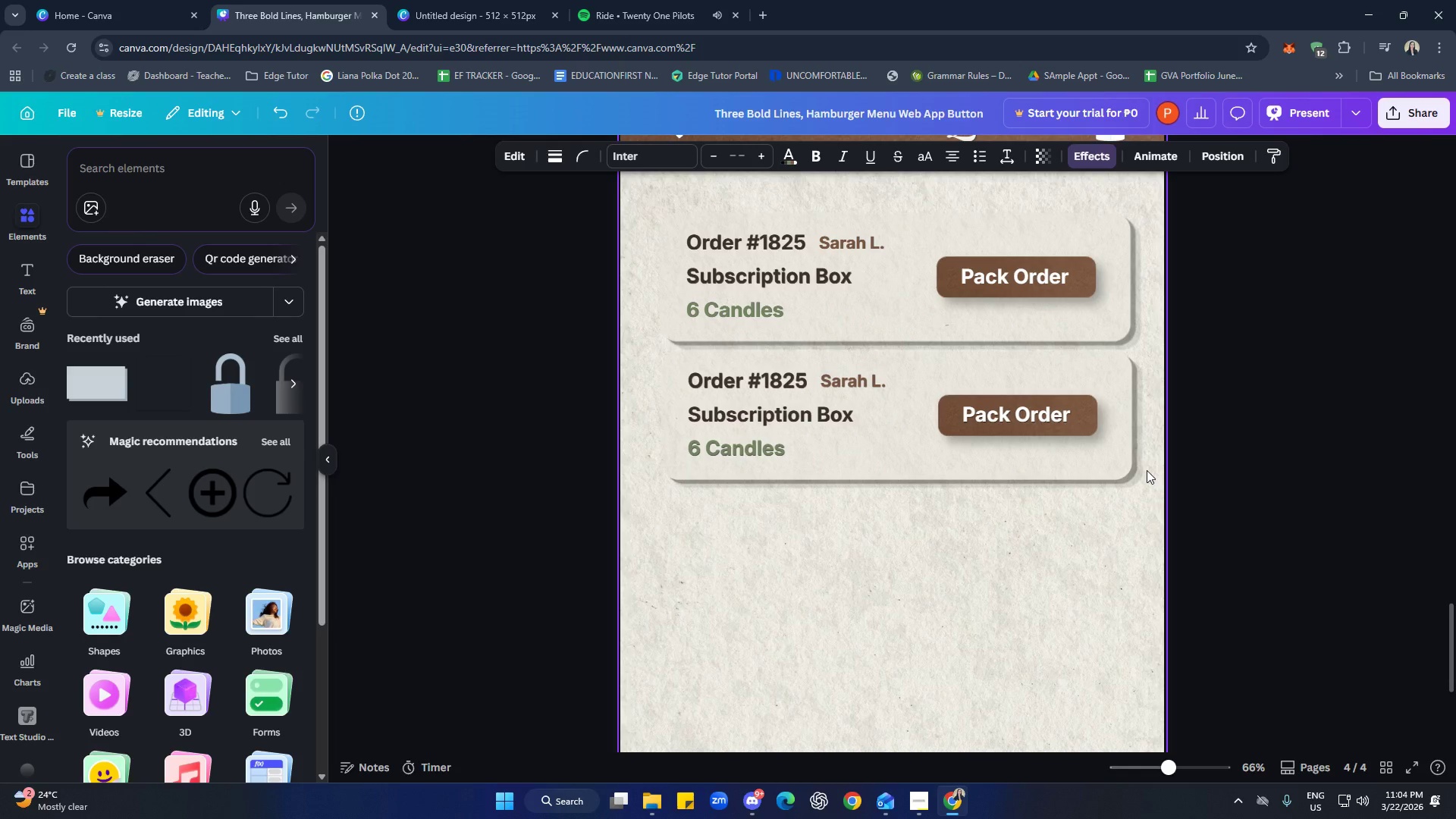 
key(ArrowLeft)
 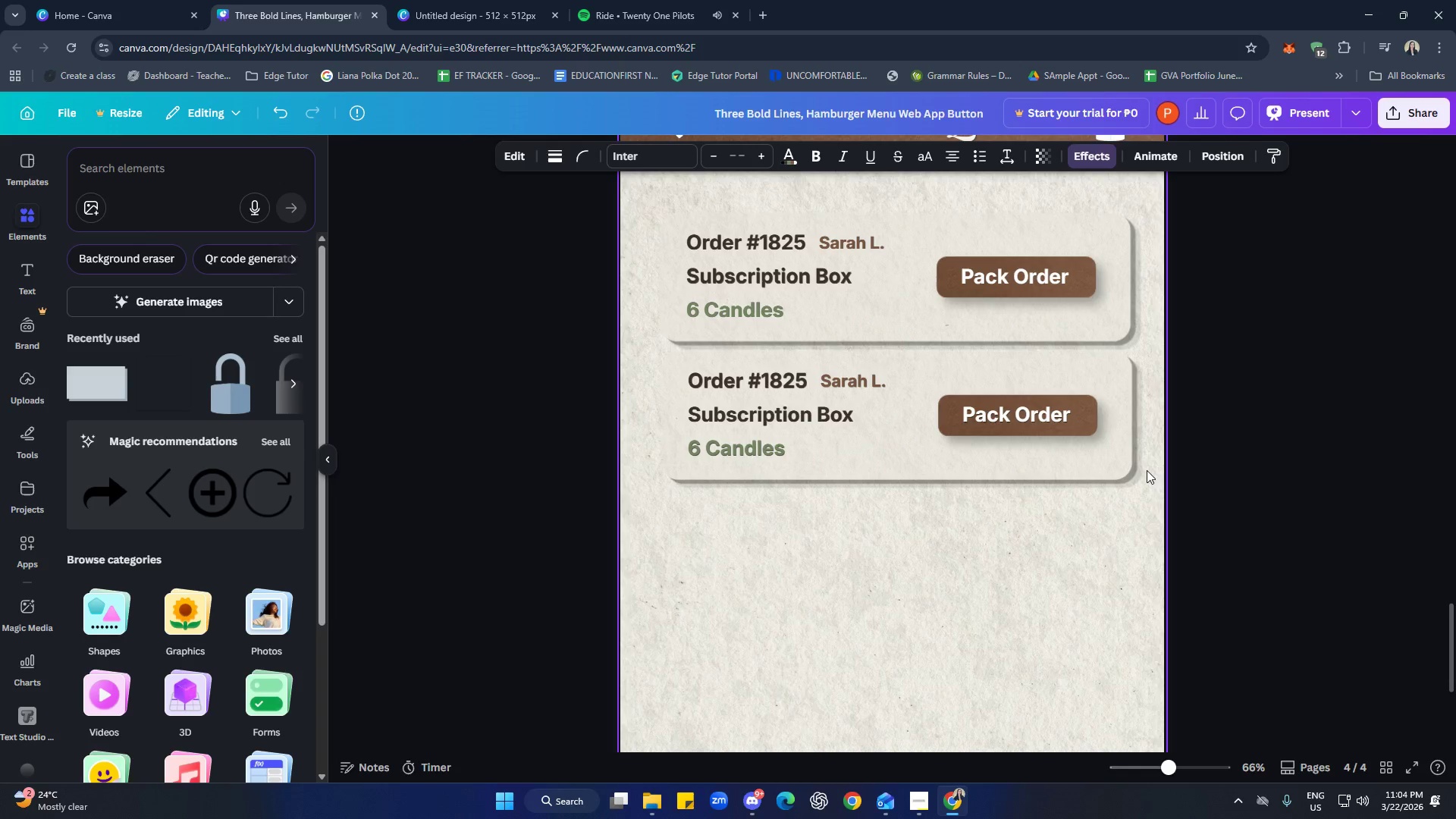 
key(ArrowLeft)
 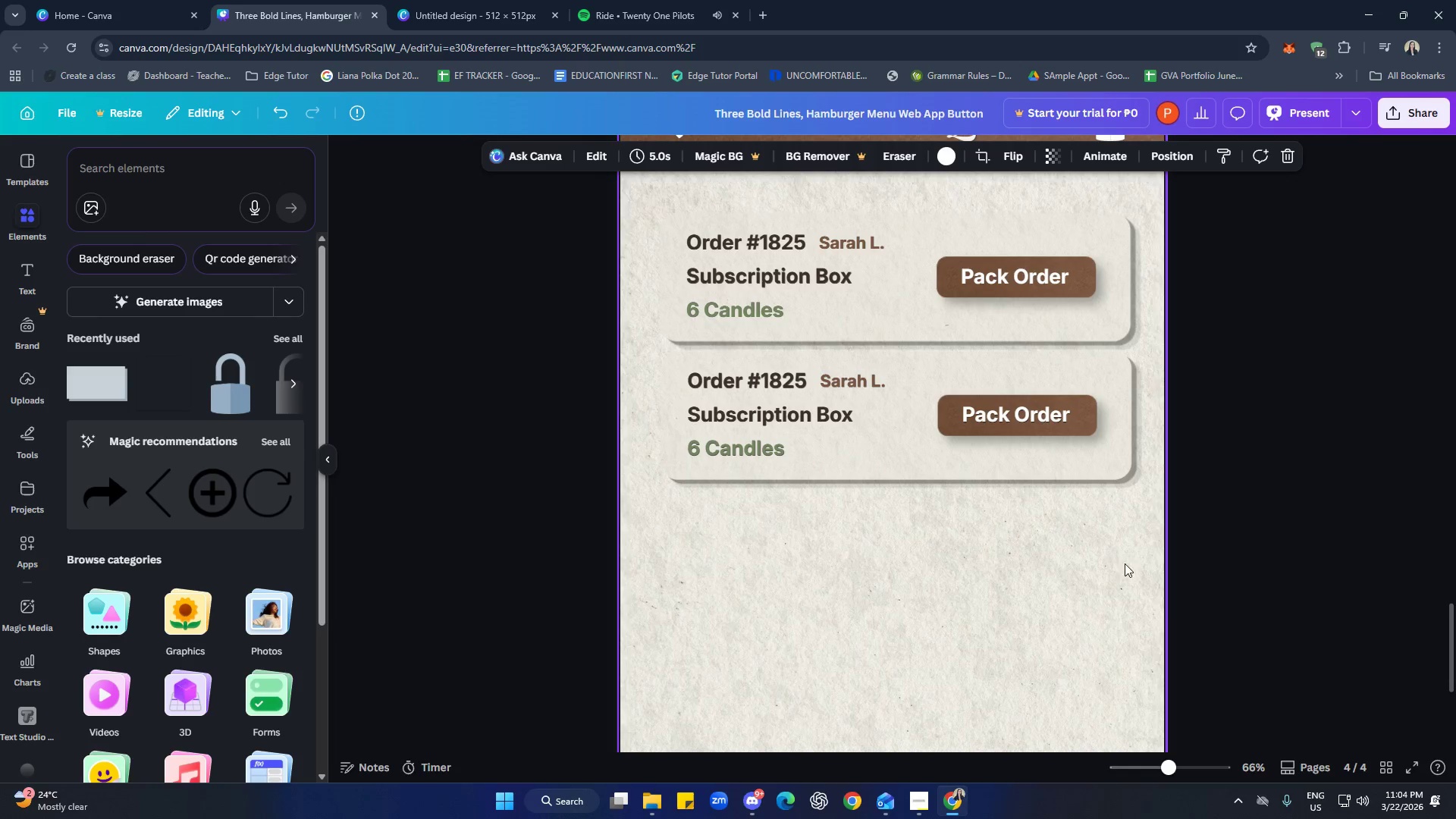 
scroll: coordinate [1172, 721], scroll_direction: up, amount: 2.0
 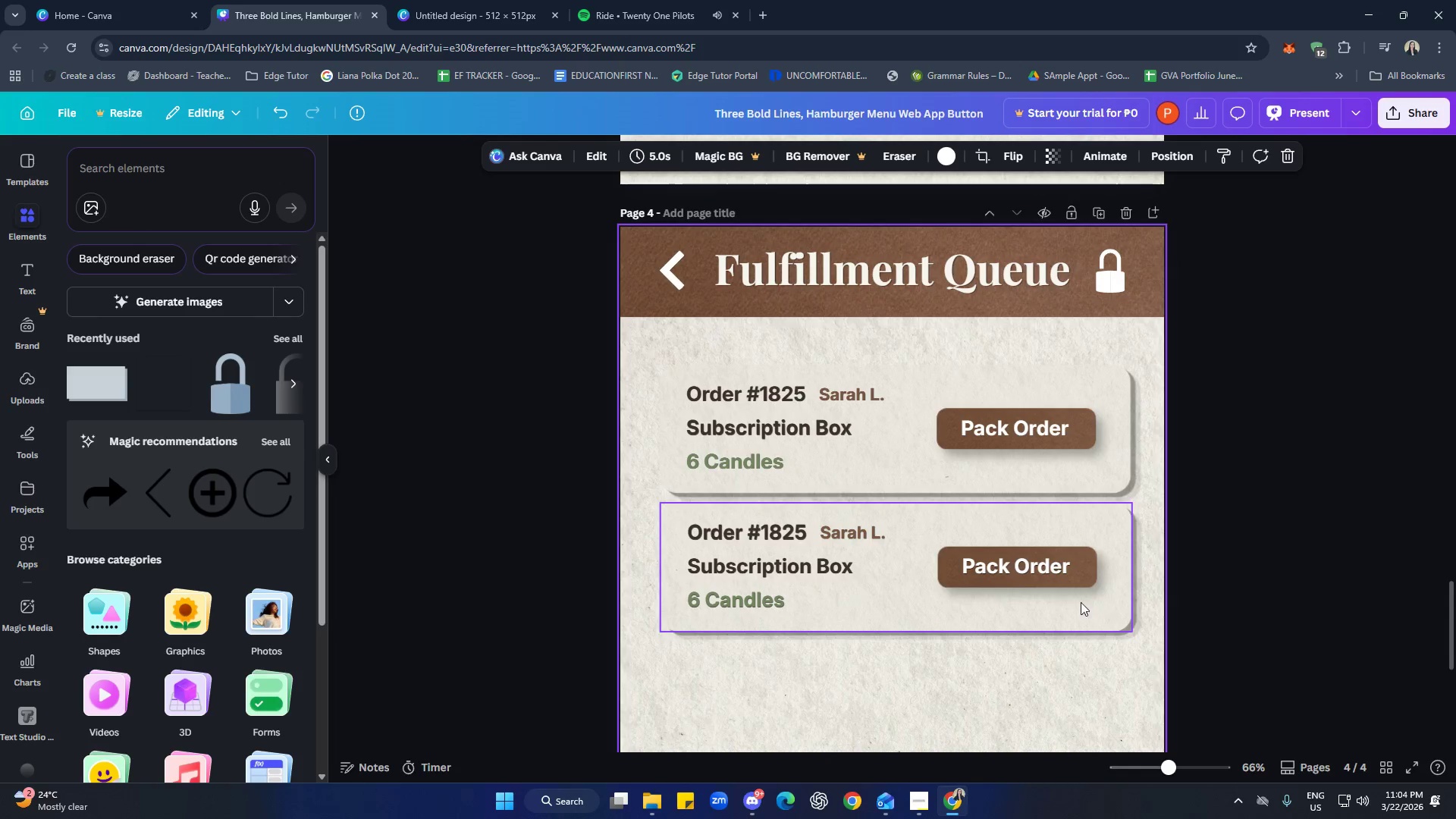 
double_click([1050, 570])
 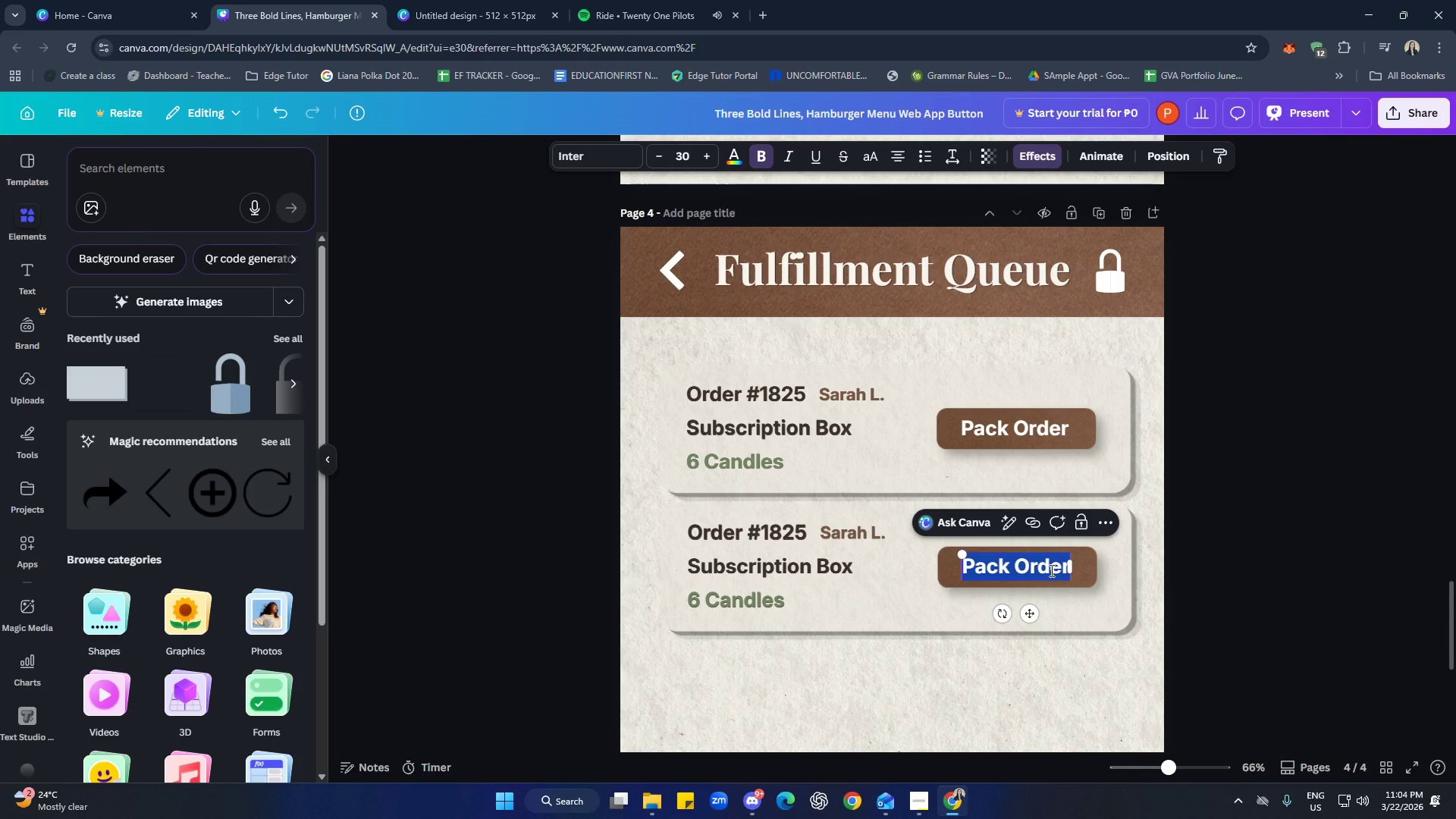 
type(Ready tp )
key(Backspace)
key(Backspace)
type(o Ship)
 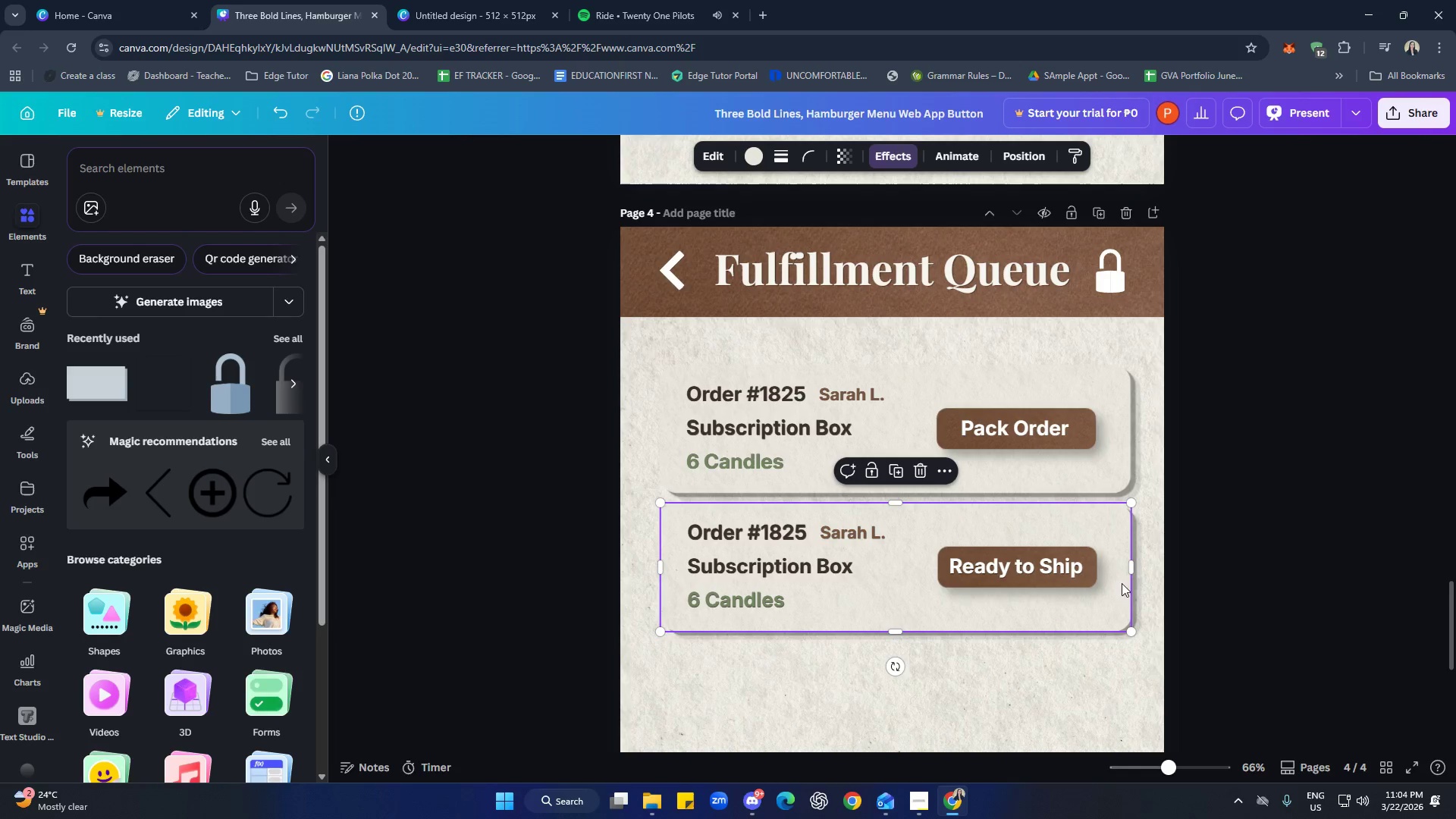 
scroll: coordinate [918, 496], scroll_direction: up, amount: 4.0
 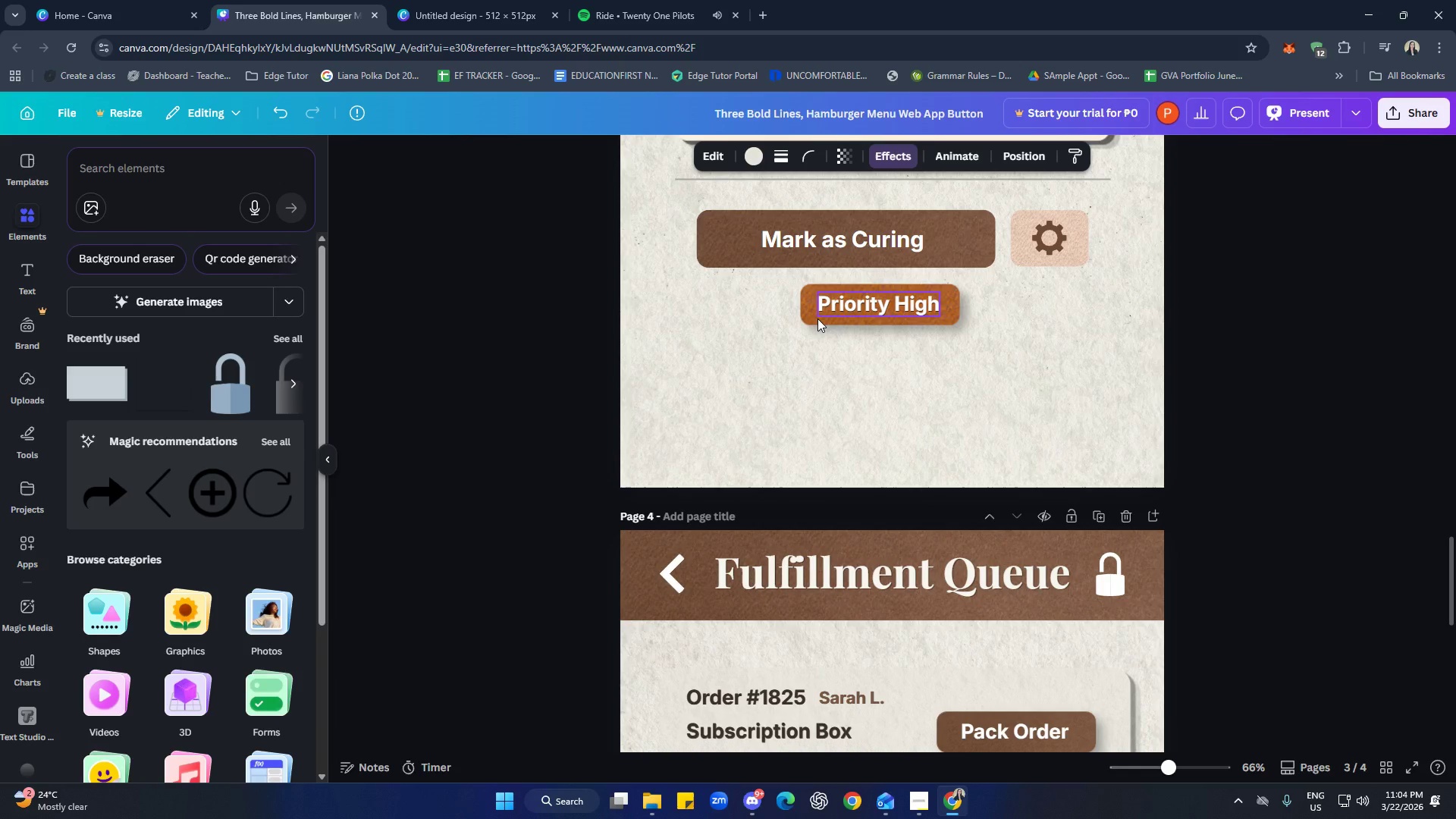 
left_click([809, 318])
 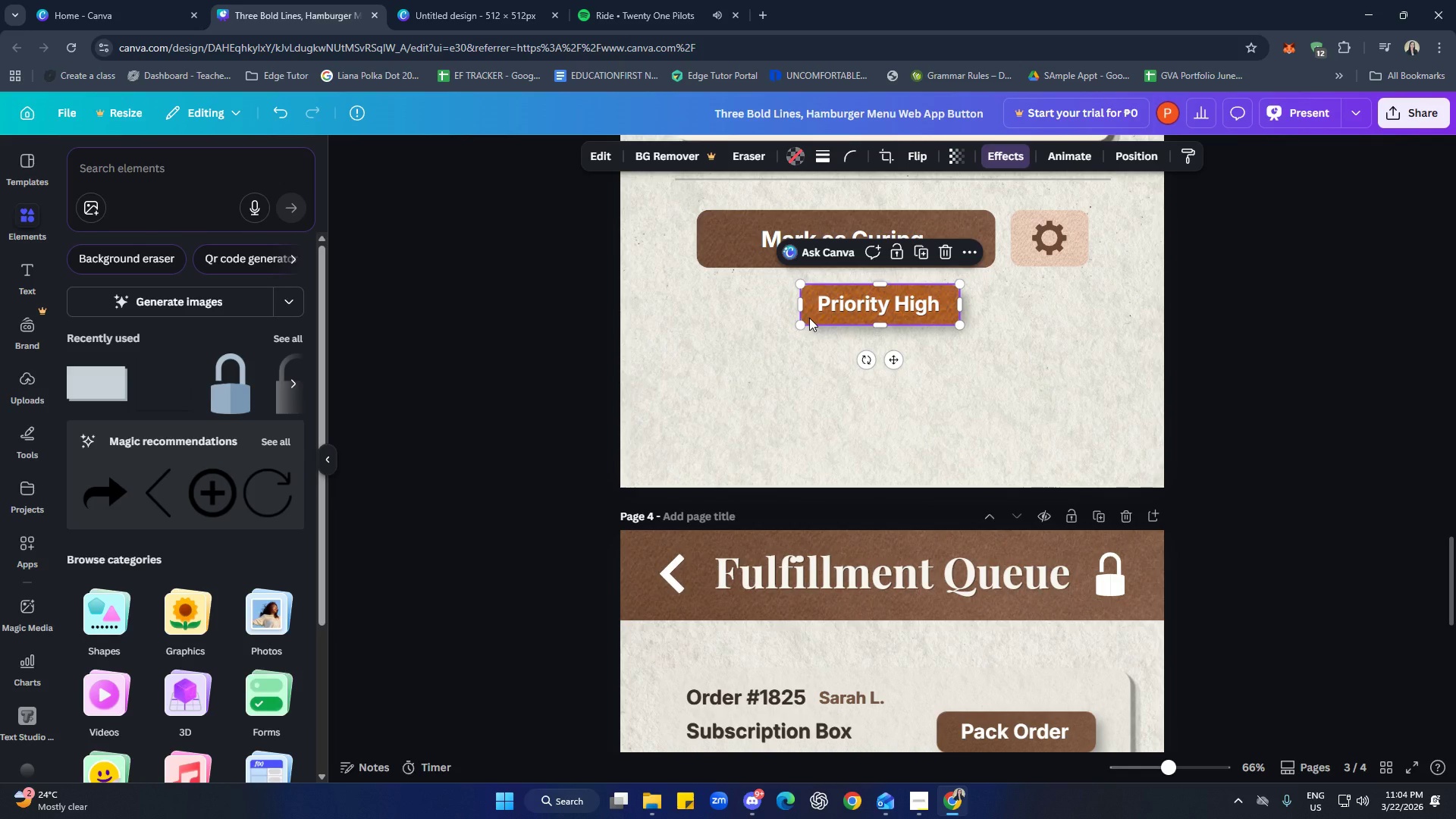 
key(Control+C)
 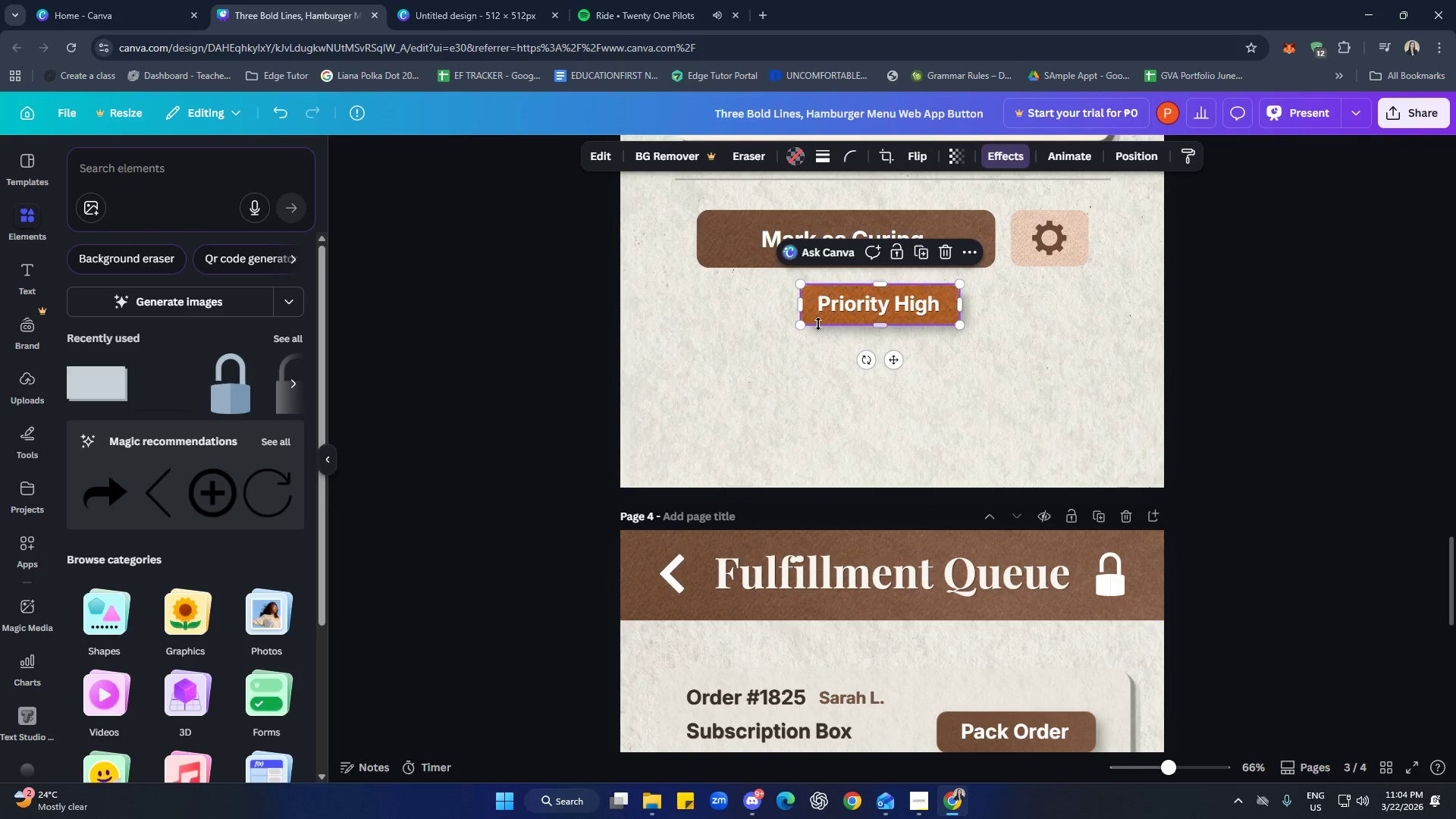 
scroll: coordinate [836, 338], scroll_direction: down, amount: 4.0
 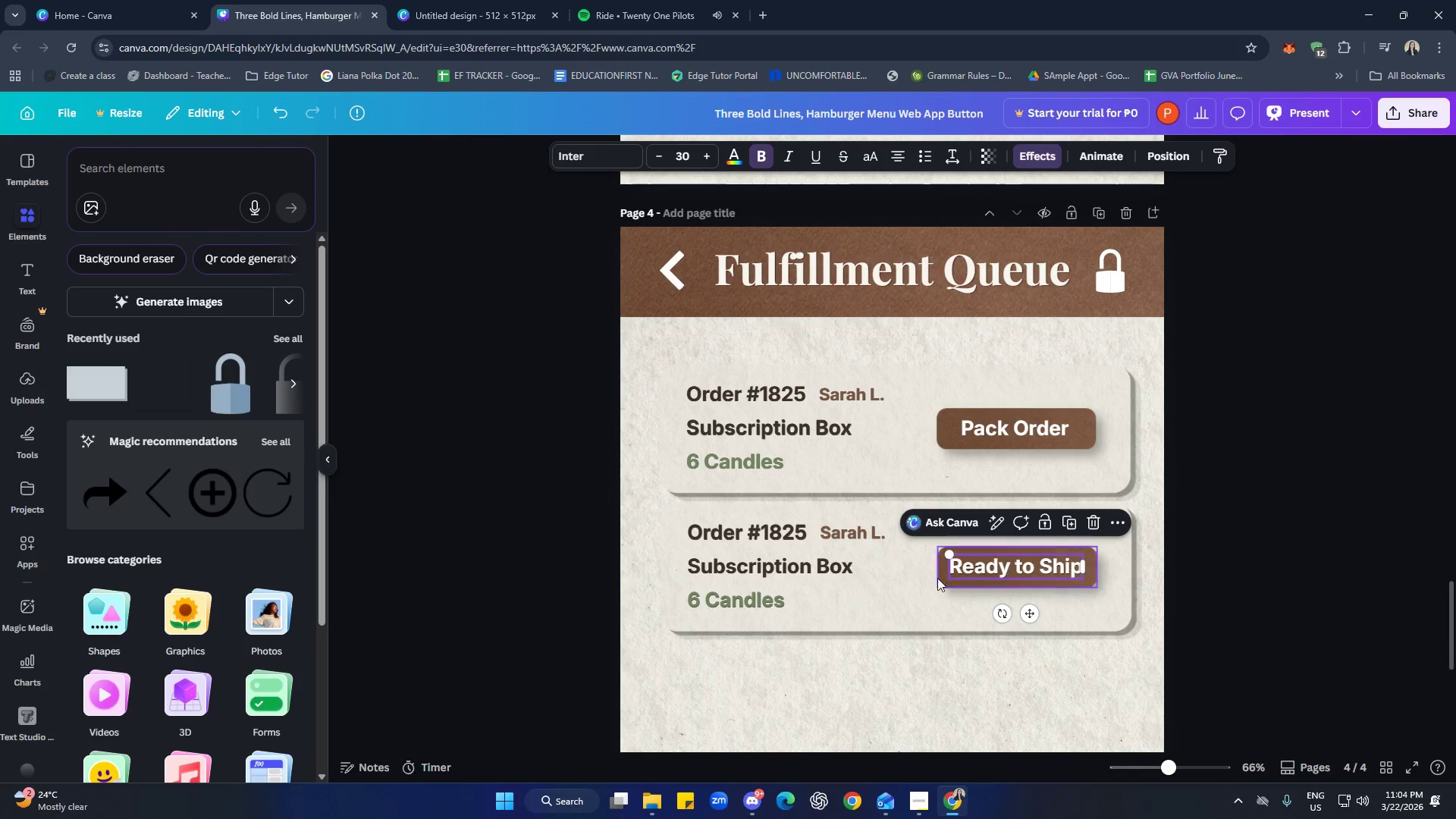 
left_click([940, 582])
 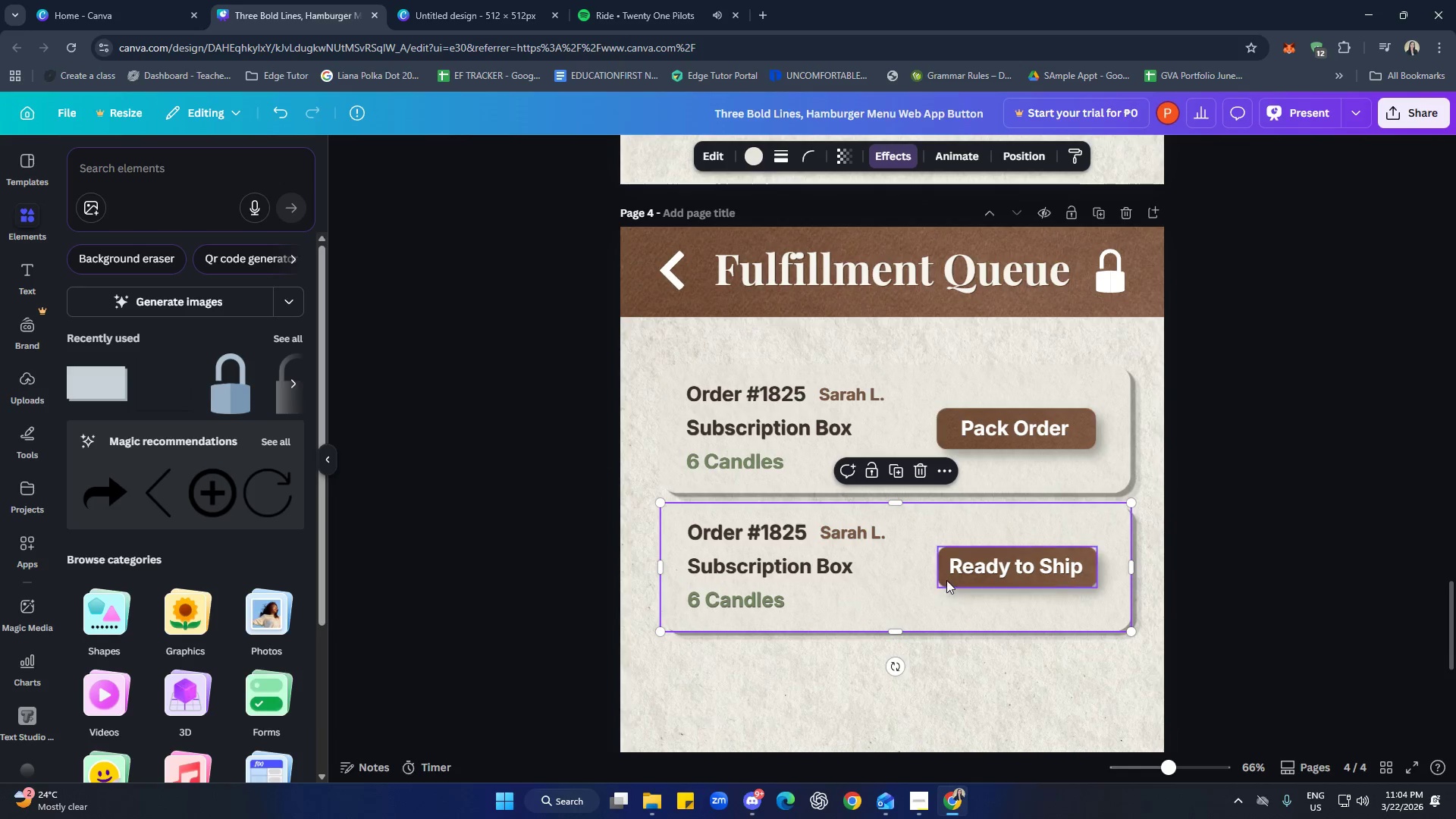 
left_click([938, 583])
 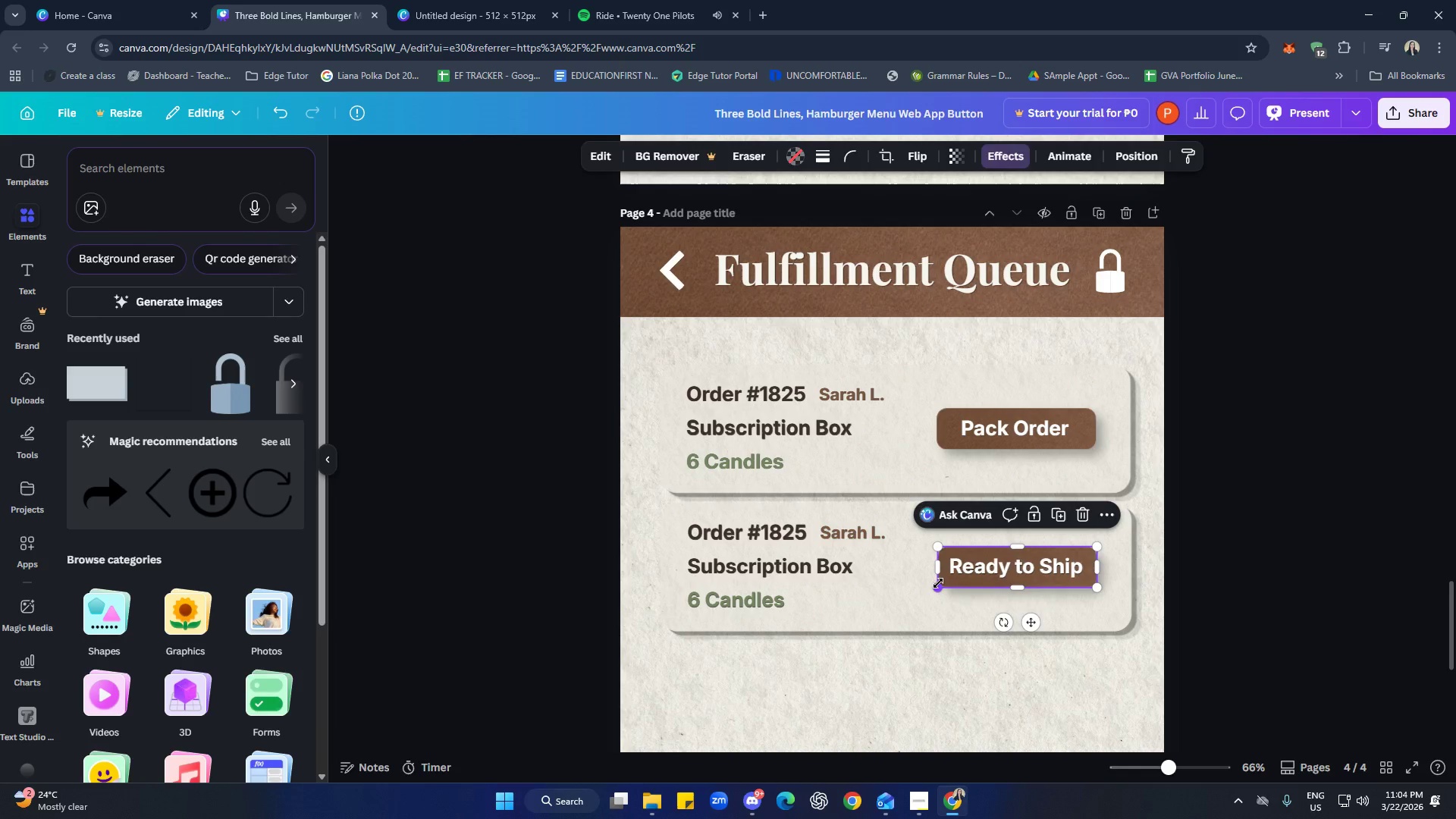 
key(Delete)
 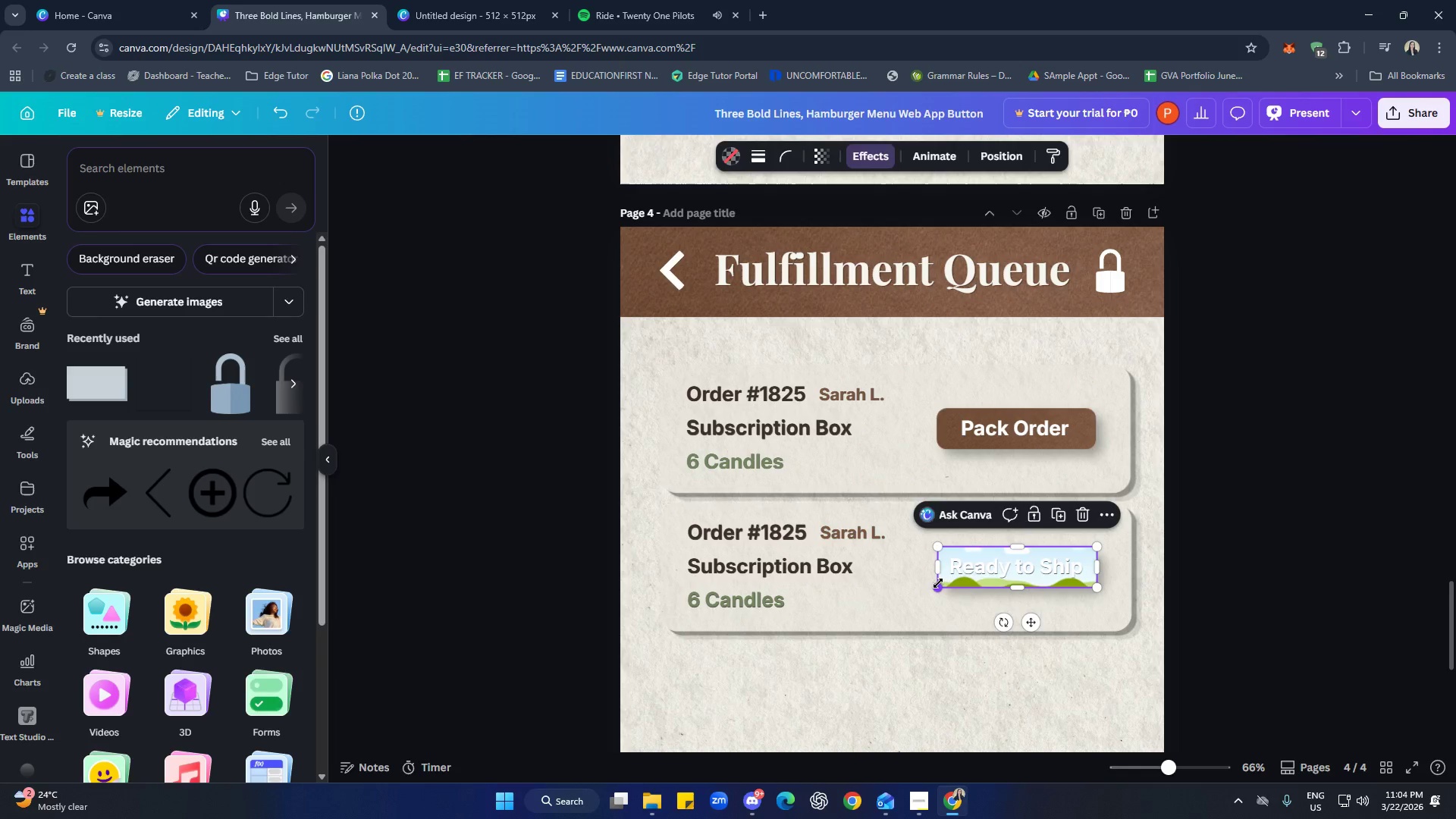 
key(Delete)
 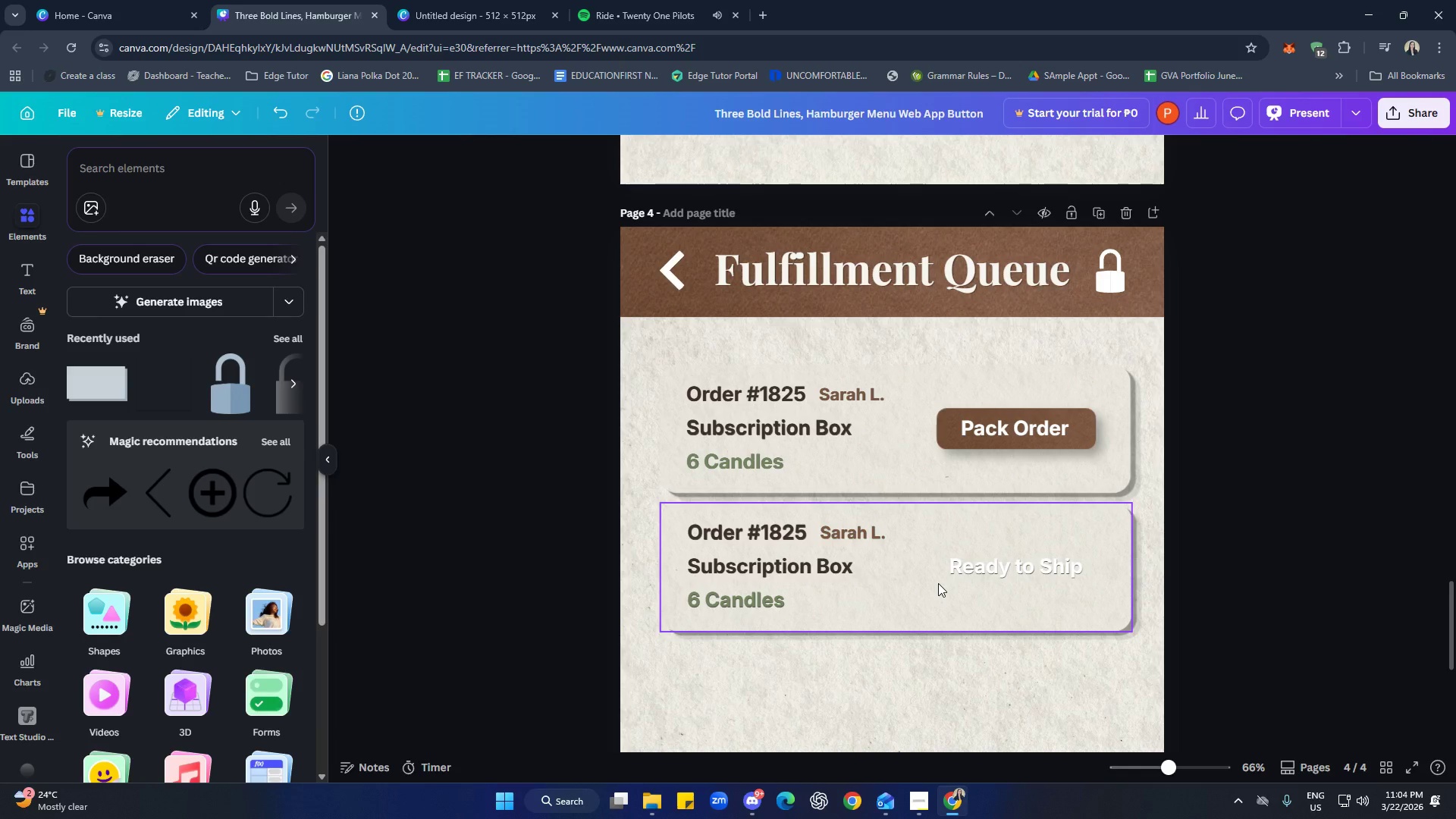 
key(Control+V)
 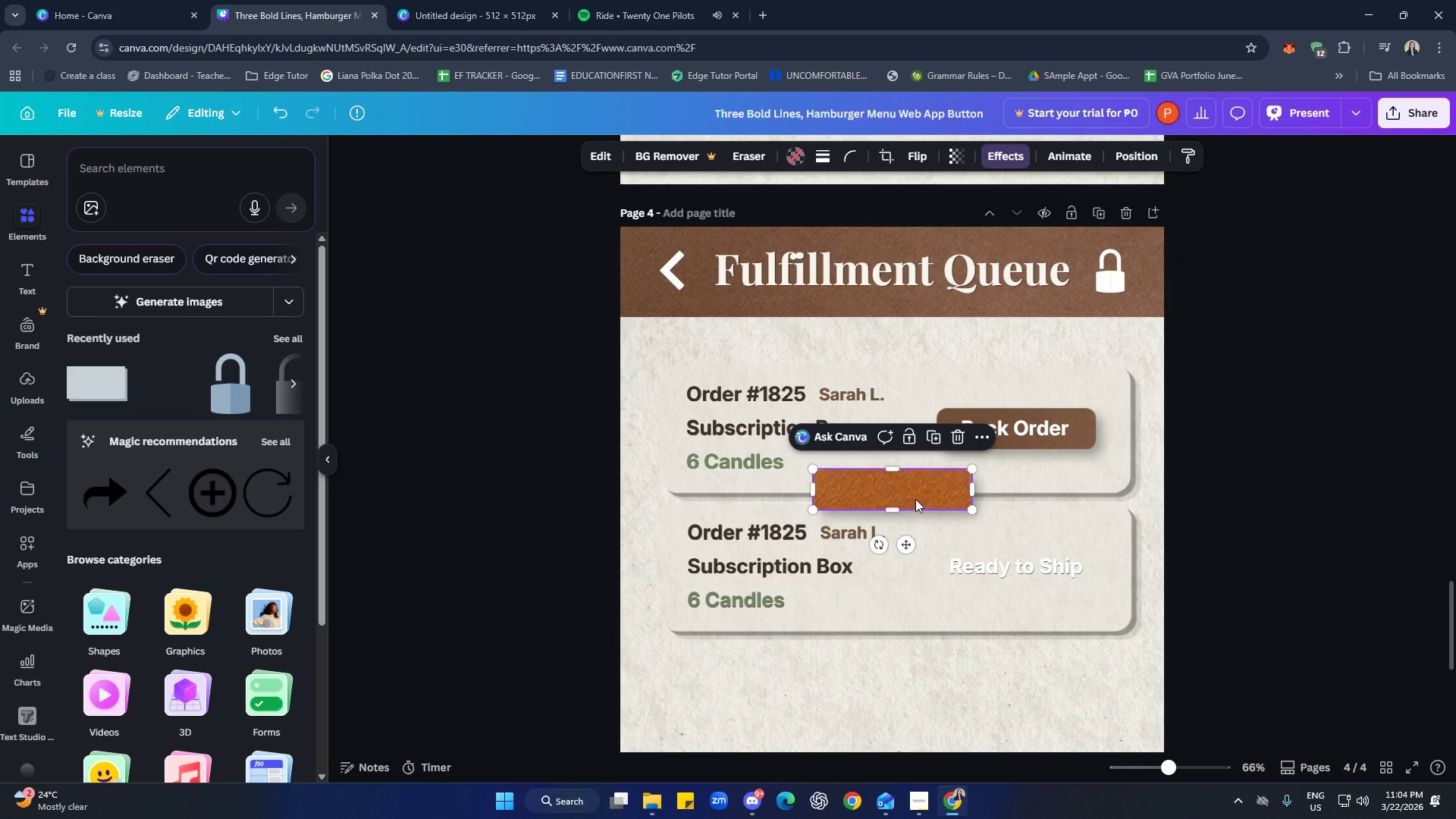 
left_click_drag(start_coordinate=[917, 493], to_coordinate=[1045, 573])
 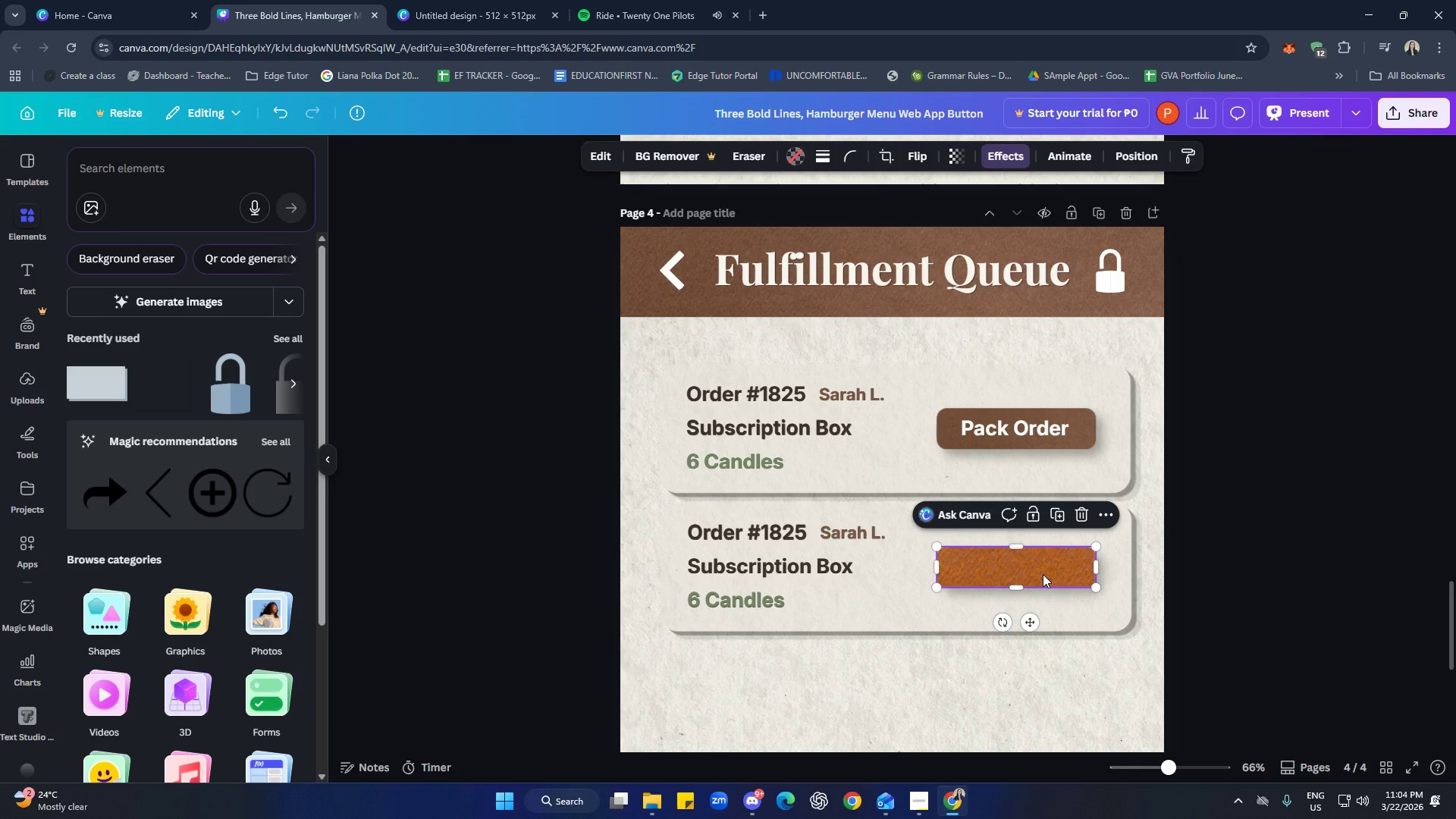 
right_click([1043, 574])
 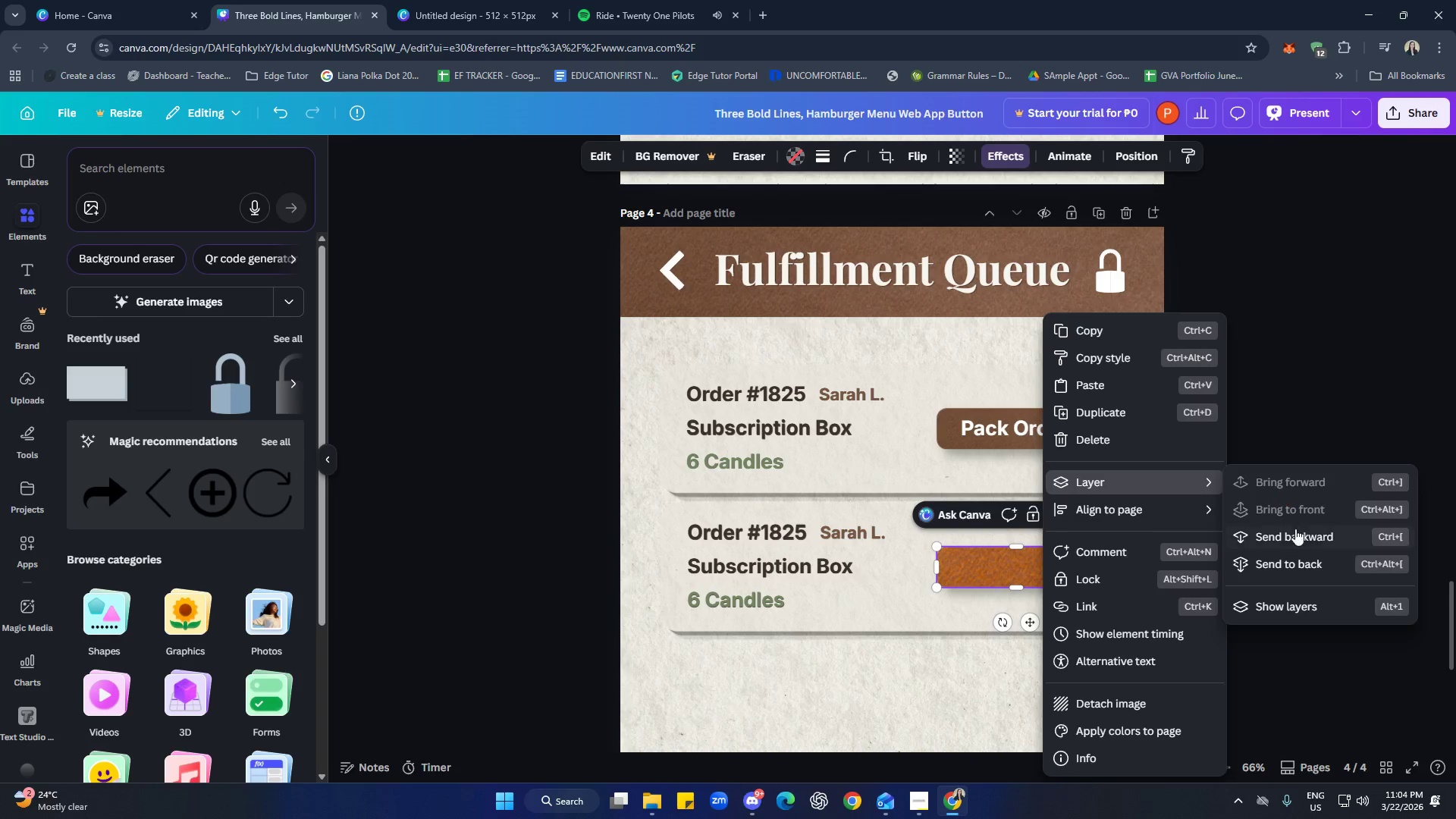 
double_click([1284, 604])
 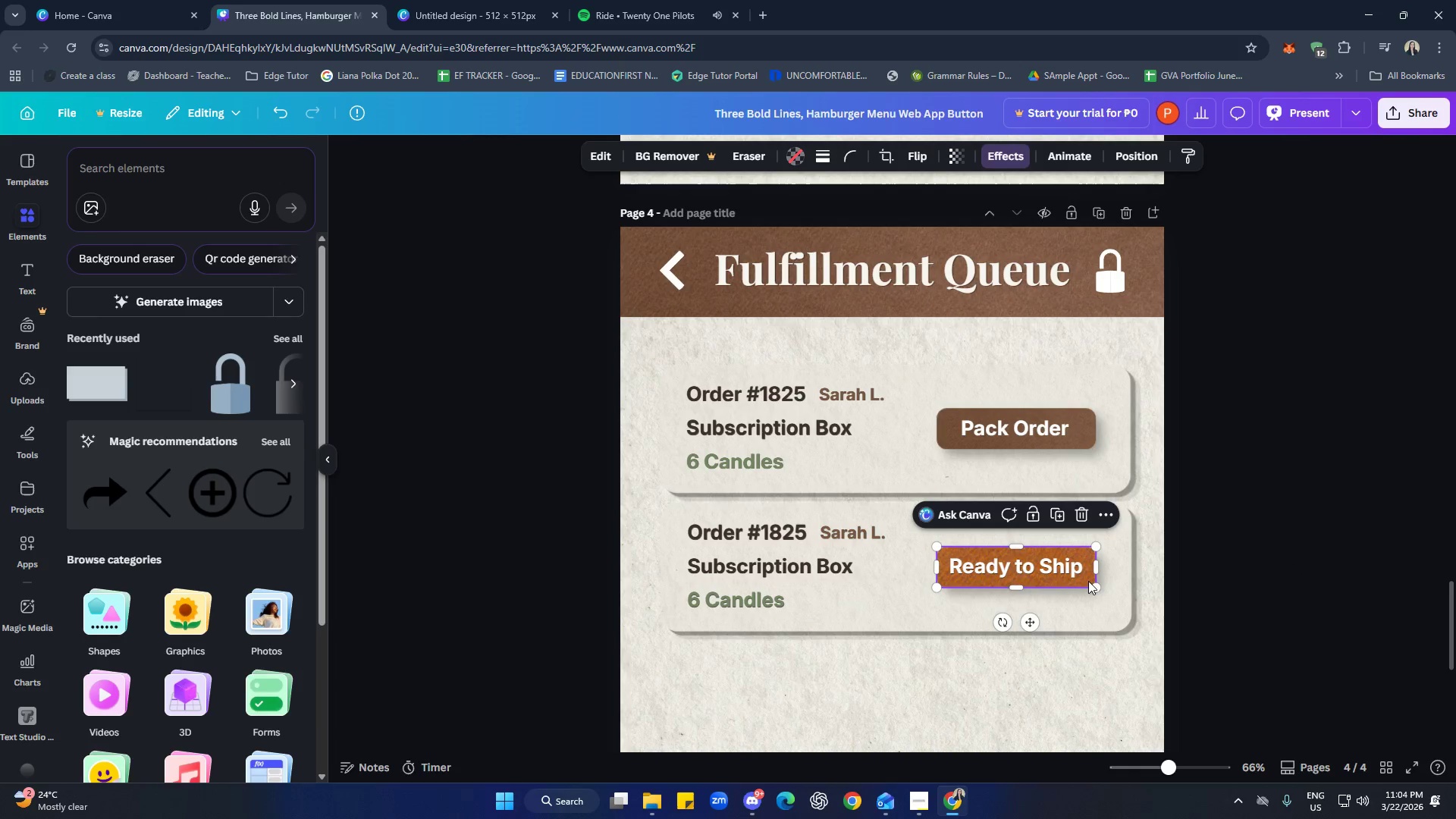 
left_click_drag(start_coordinate=[1019, 589], to_coordinate=[1021, 595])
 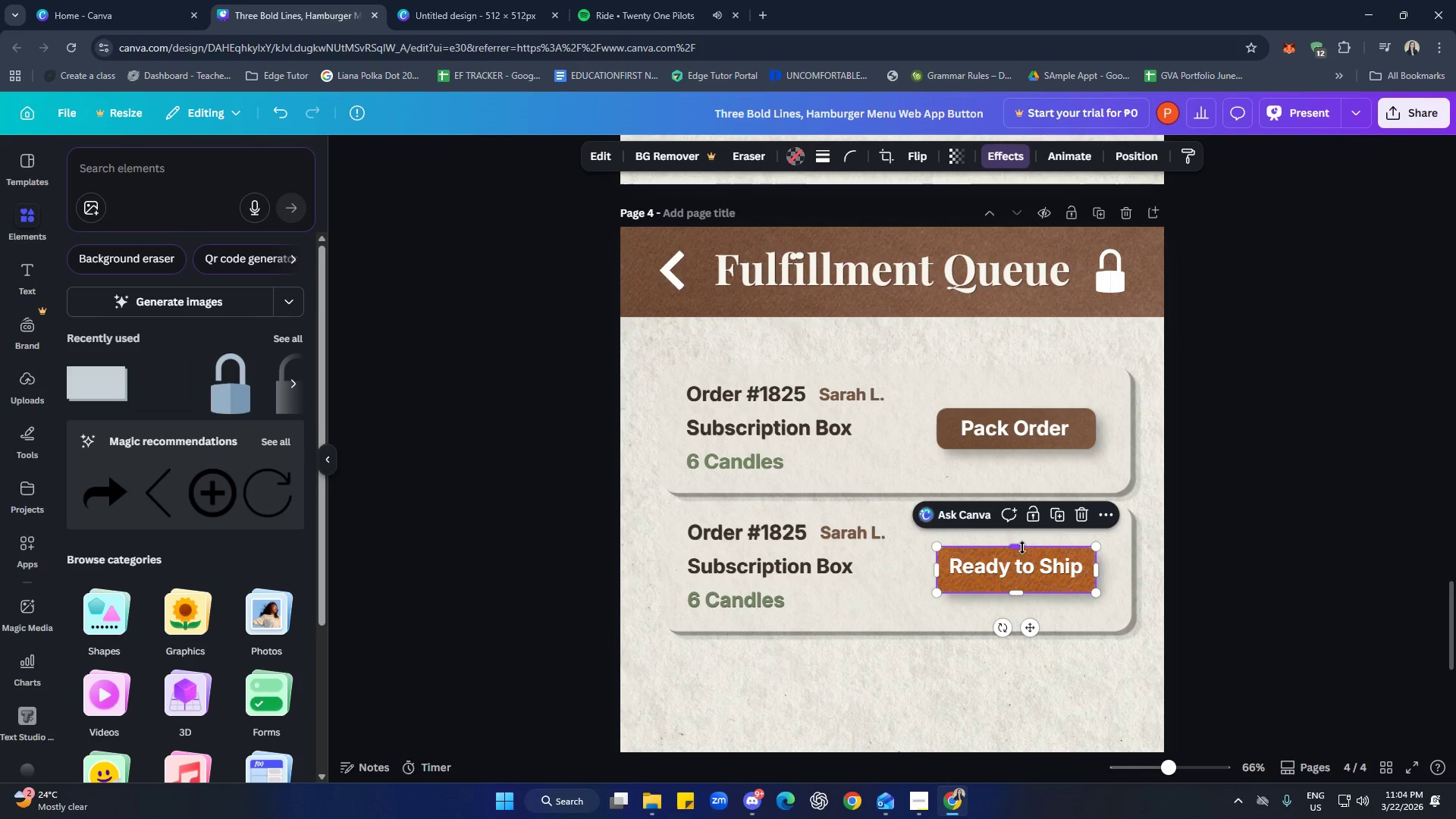 
left_click_drag(start_coordinate=[1019, 546], to_coordinate=[1018, 541])
 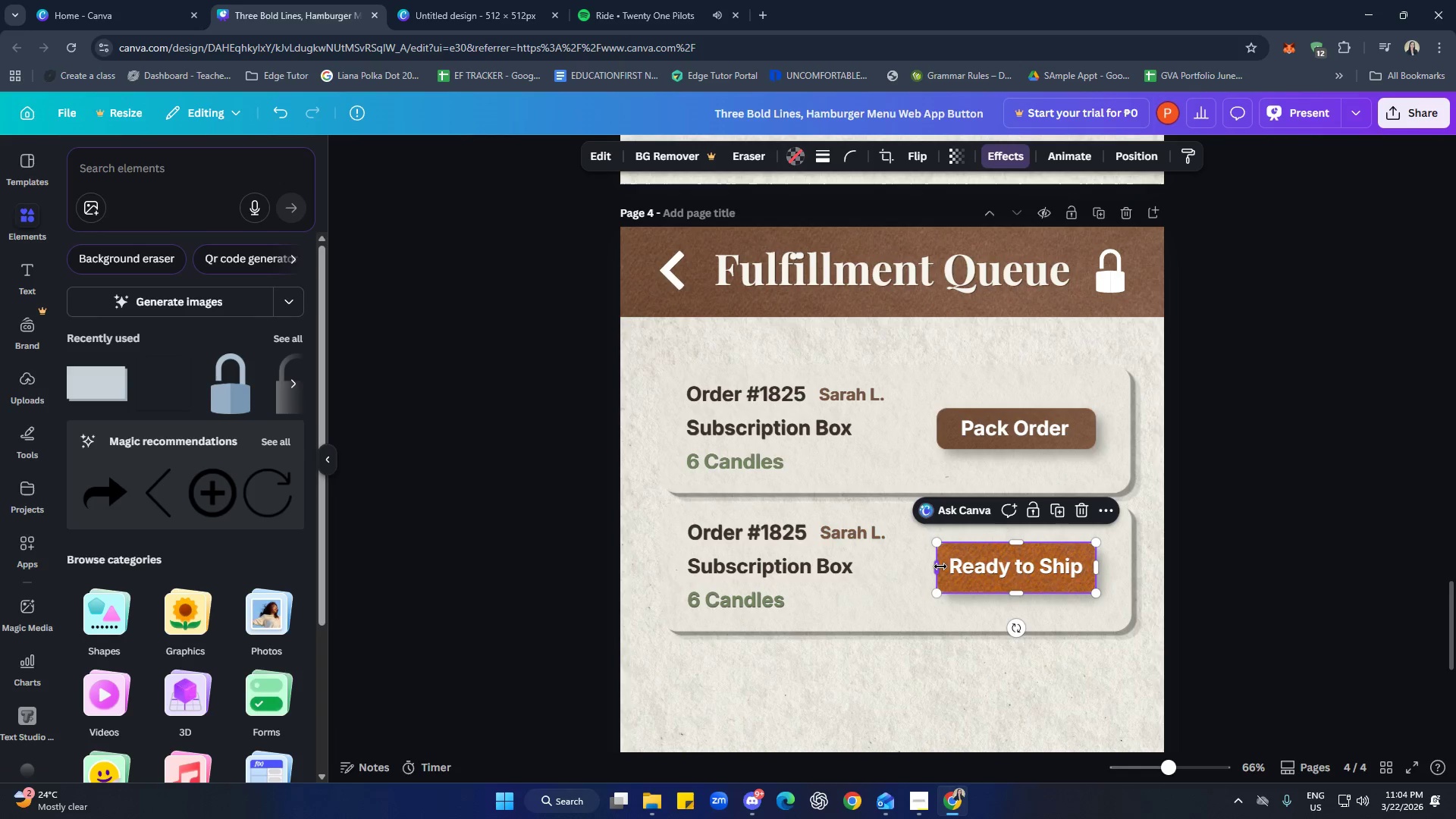 
left_click_drag(start_coordinate=[940, 566], to_coordinate=[934, 566])
 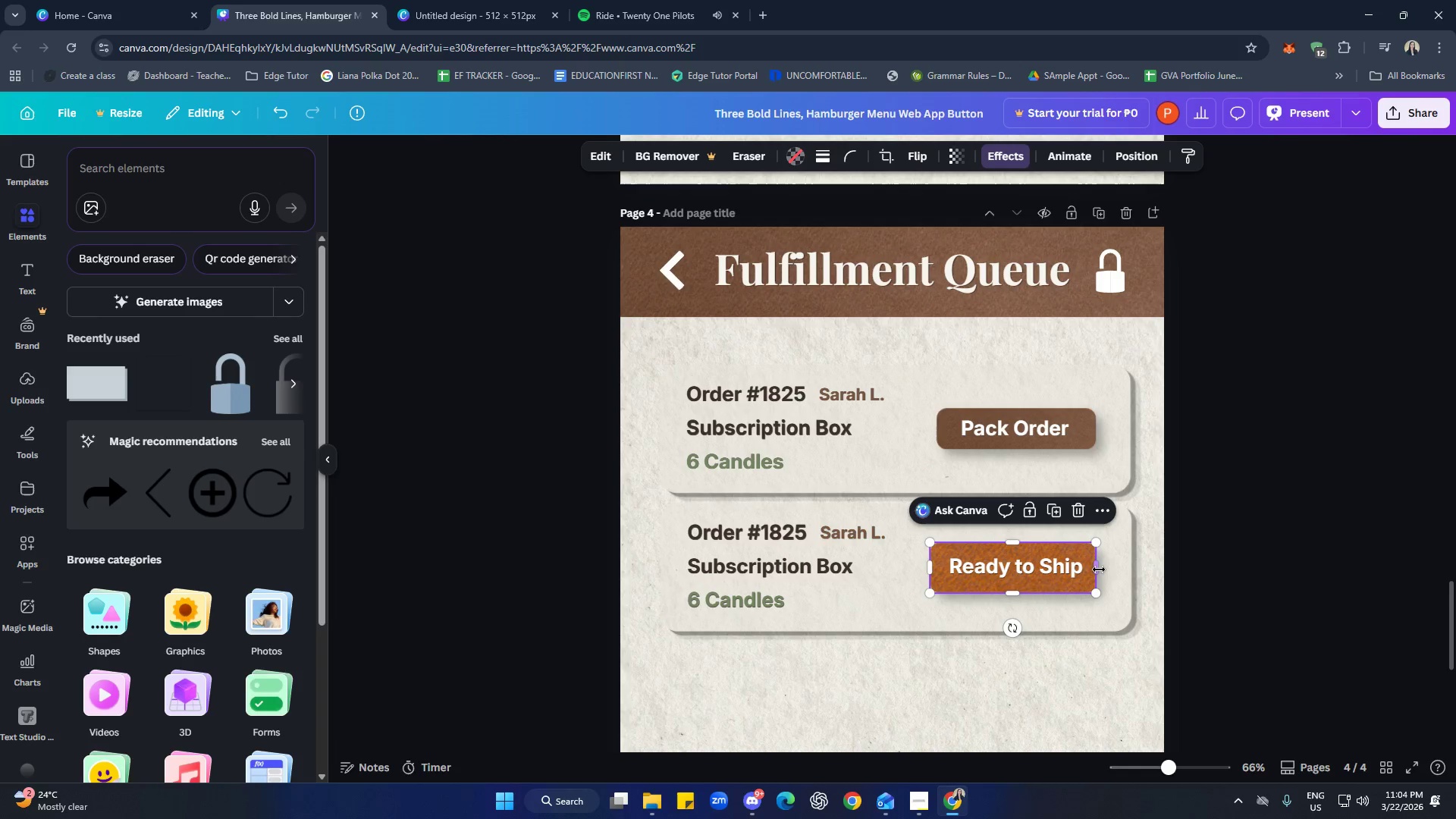 
left_click_drag(start_coordinate=[1098, 568], to_coordinate=[1103, 568])
 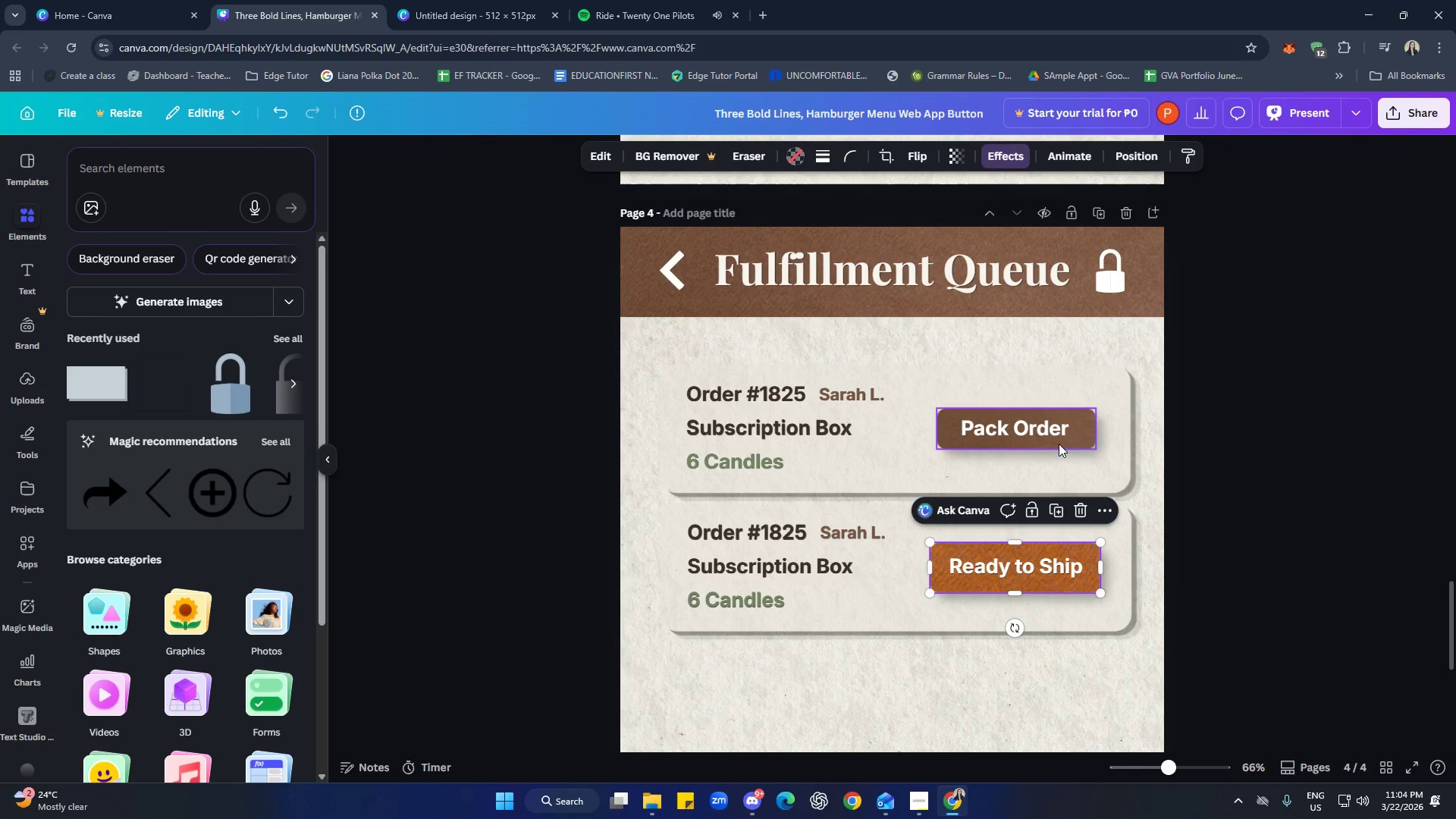 
left_click([1060, 443])
 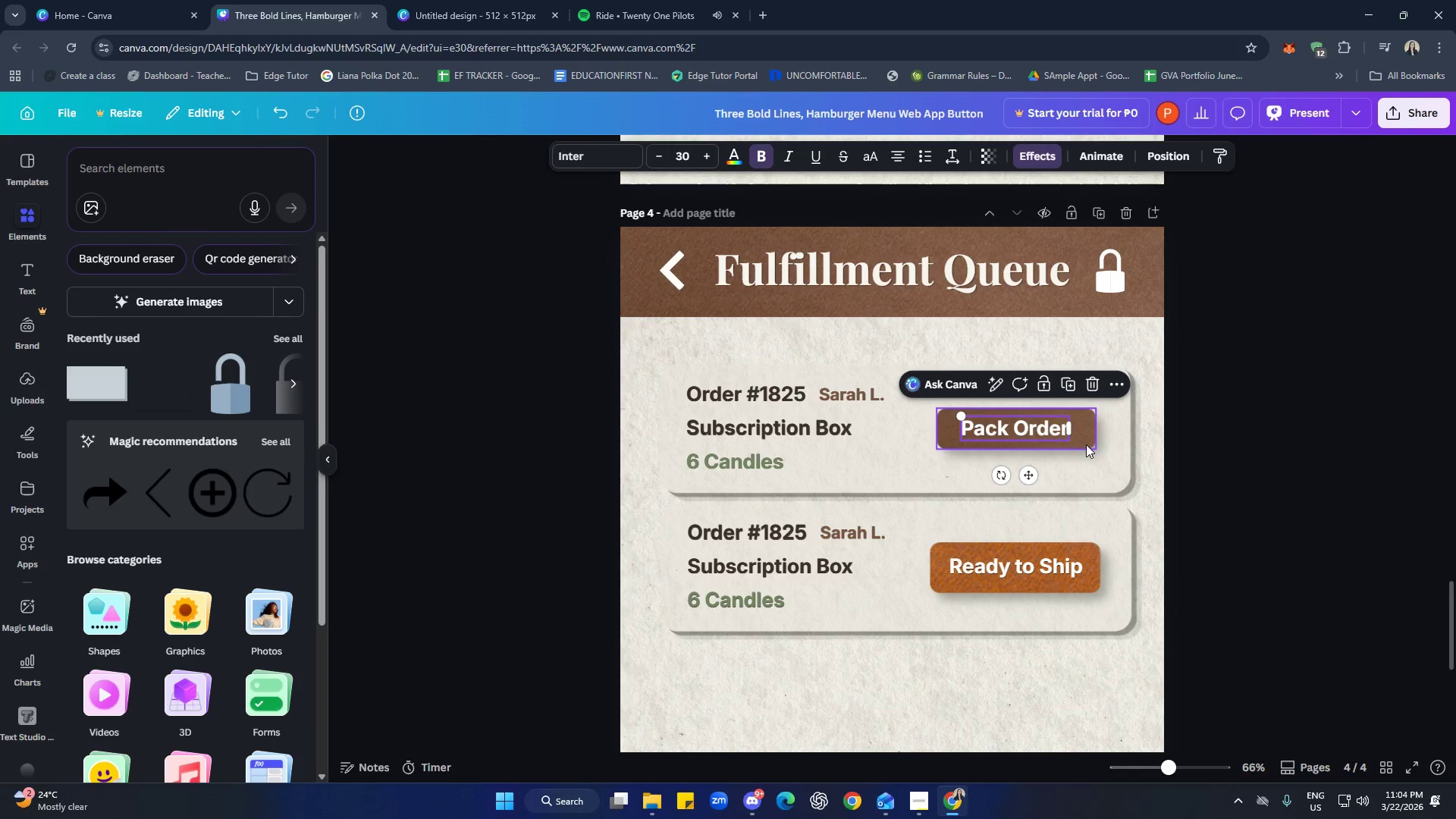 
left_click([1086, 444])
 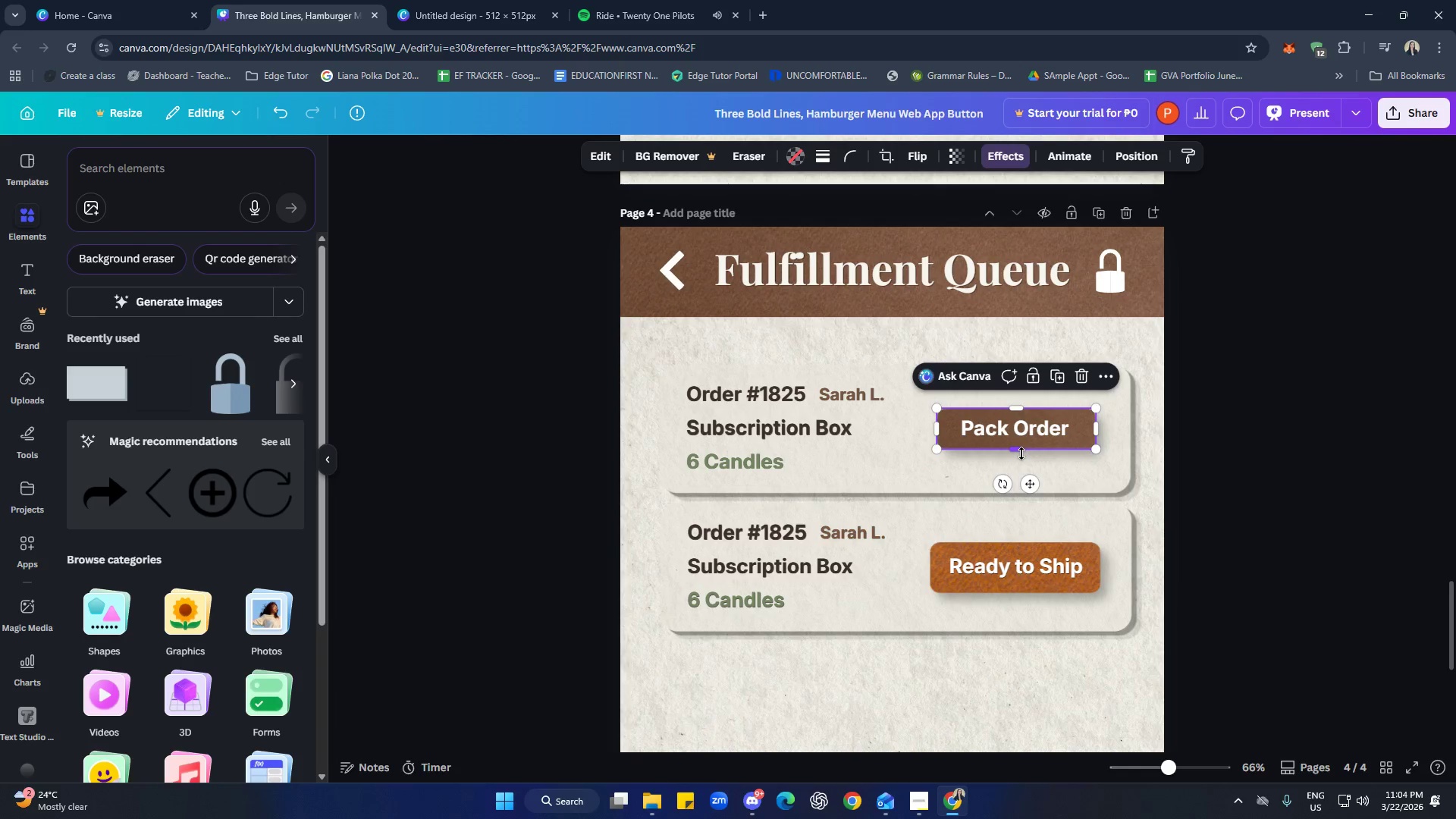 
left_click_drag(start_coordinate=[1021, 453], to_coordinate=[1021, 458])
 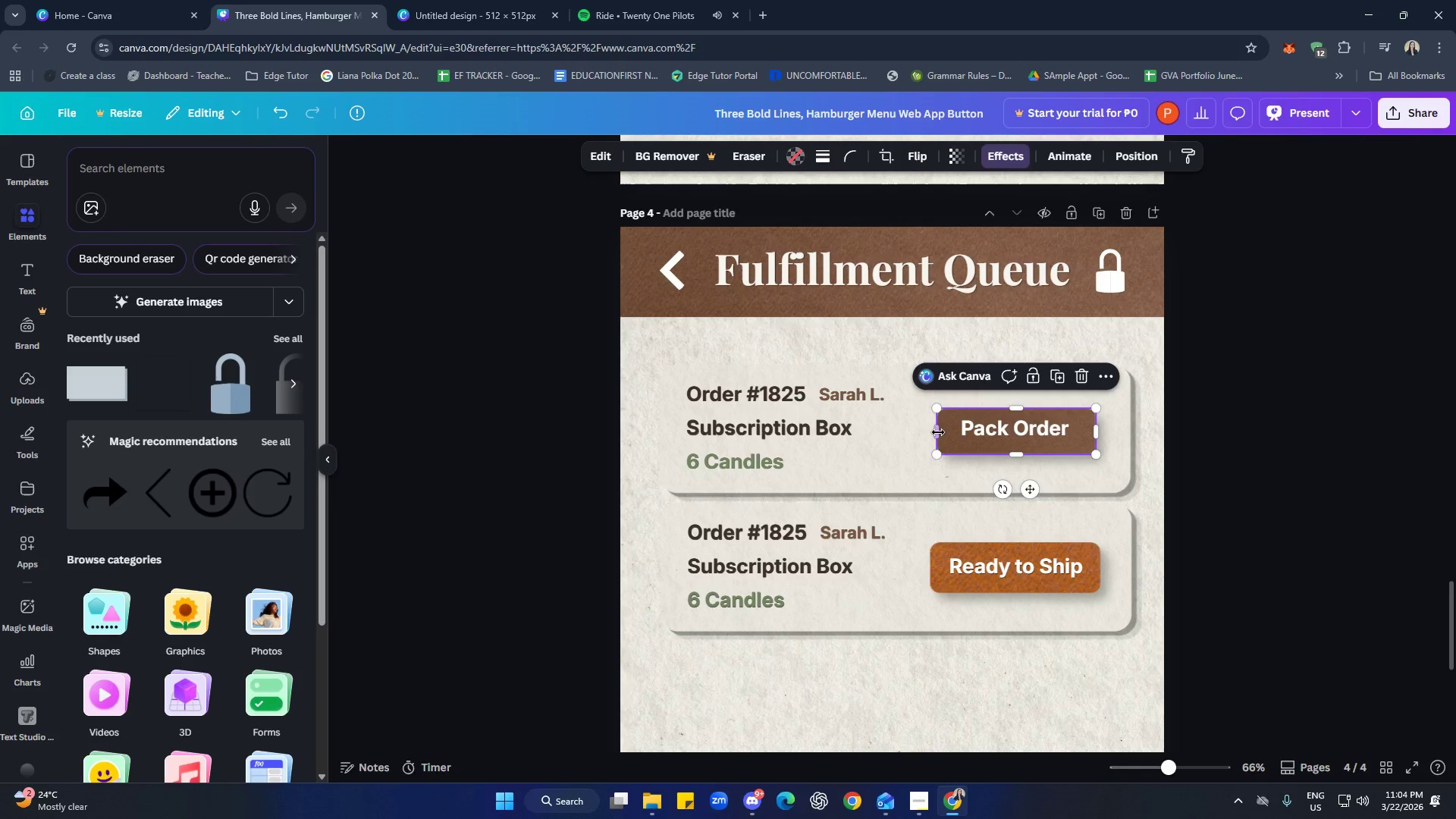 
left_click_drag(start_coordinate=[937, 431], to_coordinate=[933, 431])
 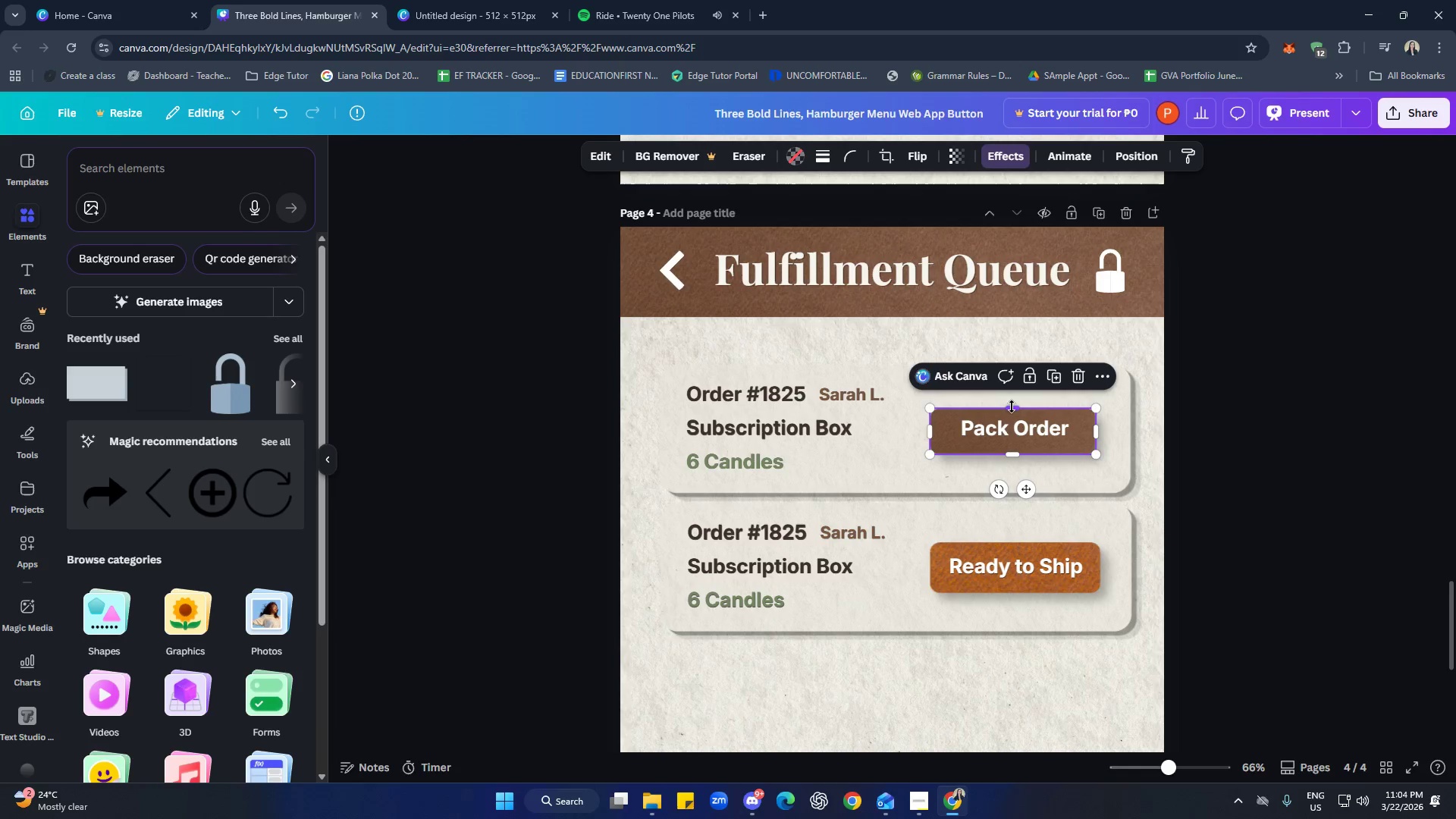 
left_click_drag(start_coordinate=[1012, 406], to_coordinate=[1012, 403])
 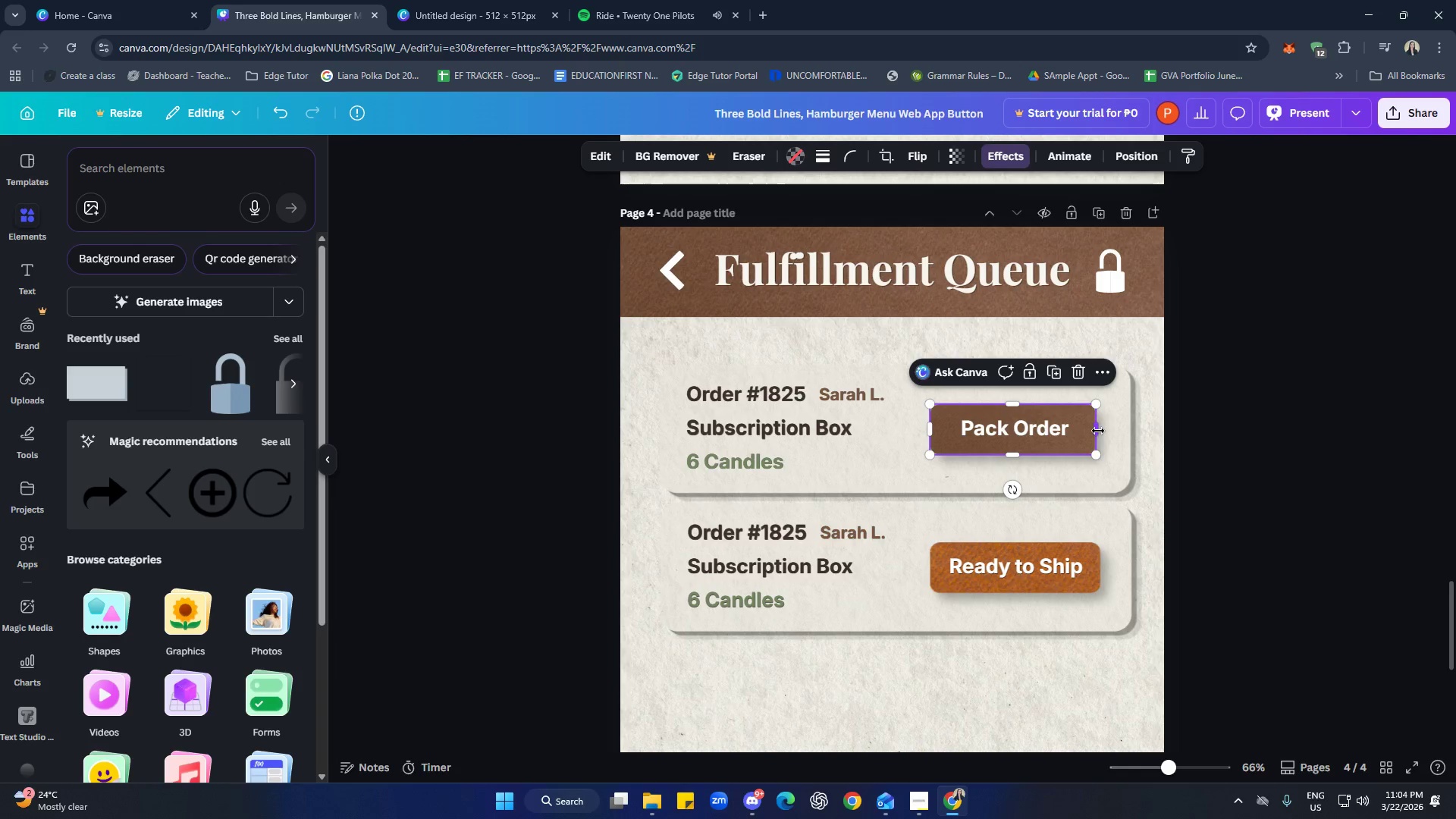 
left_click_drag(start_coordinate=[1098, 431], to_coordinate=[1102, 431])
 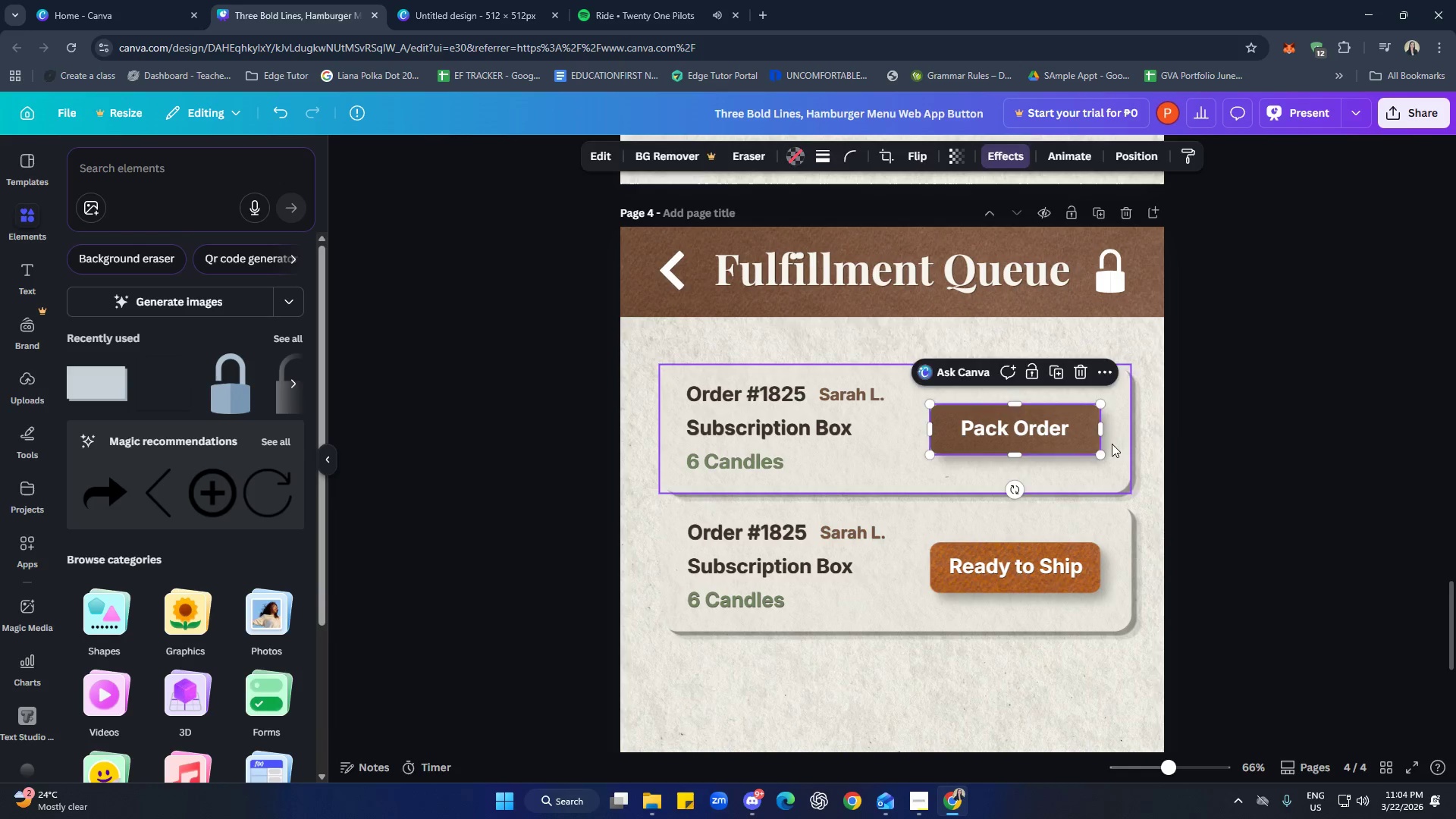 
left_click([1112, 444])
 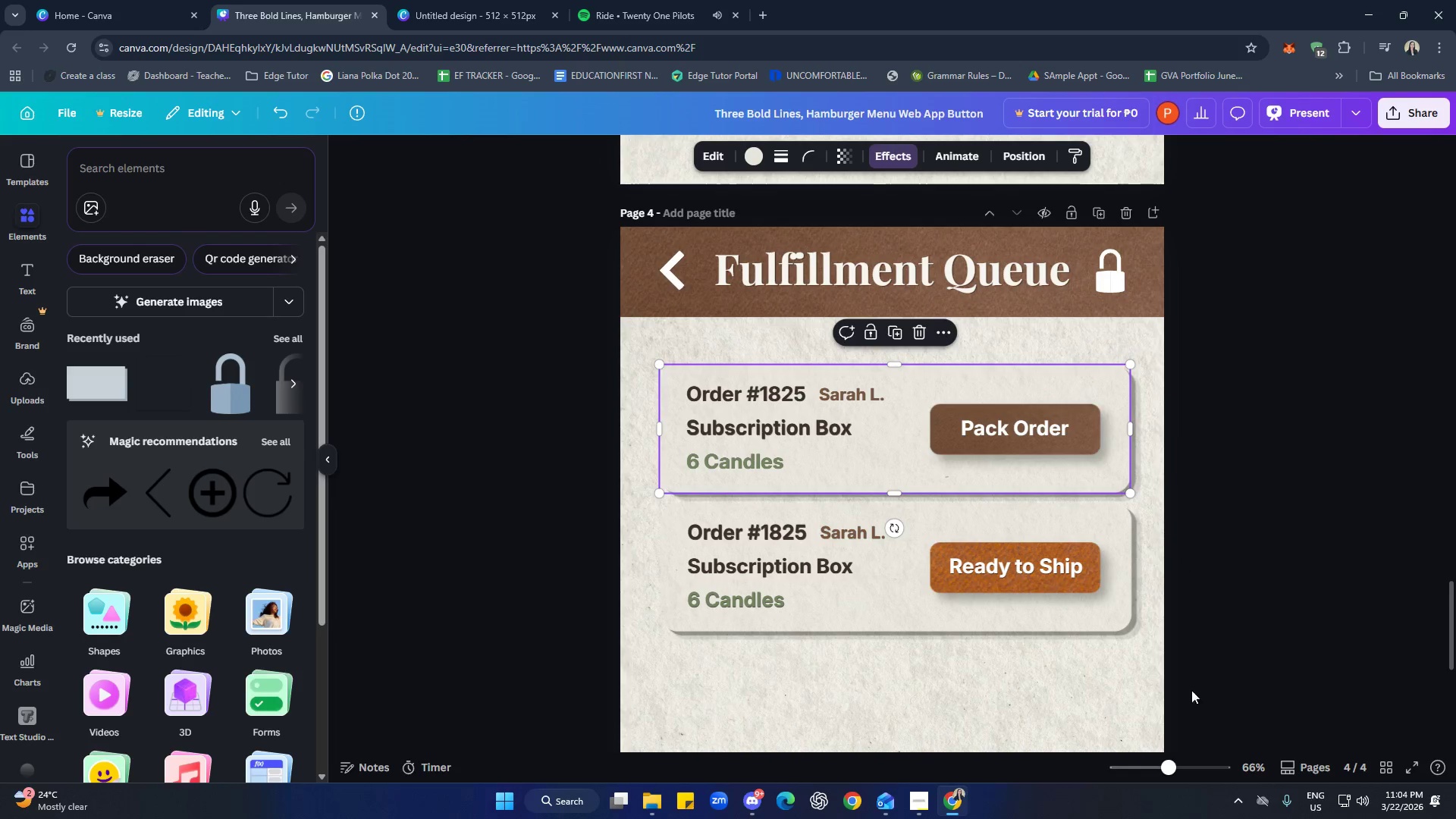 
left_click([1024, 720])
 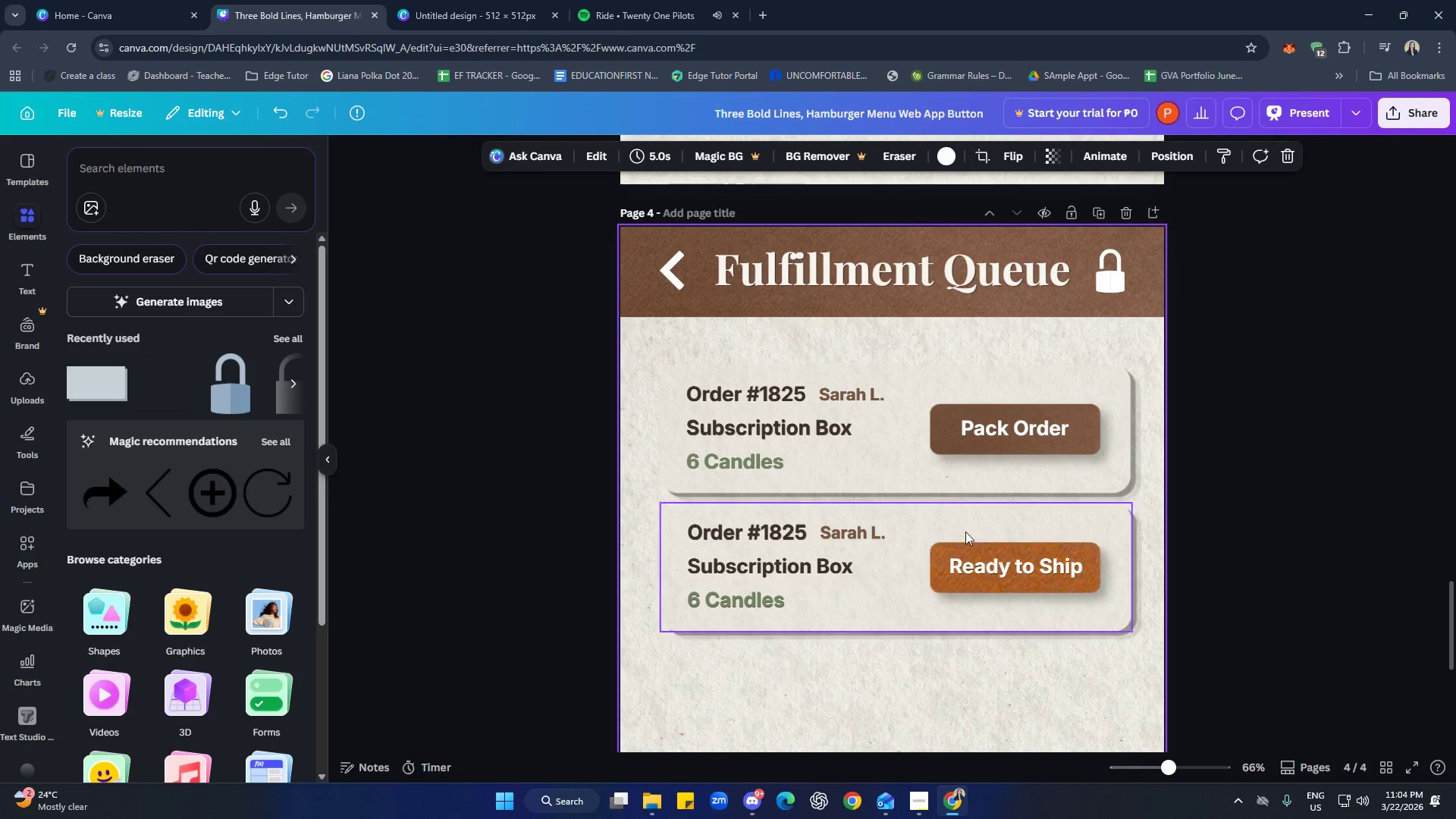 
left_click([949, 436])
 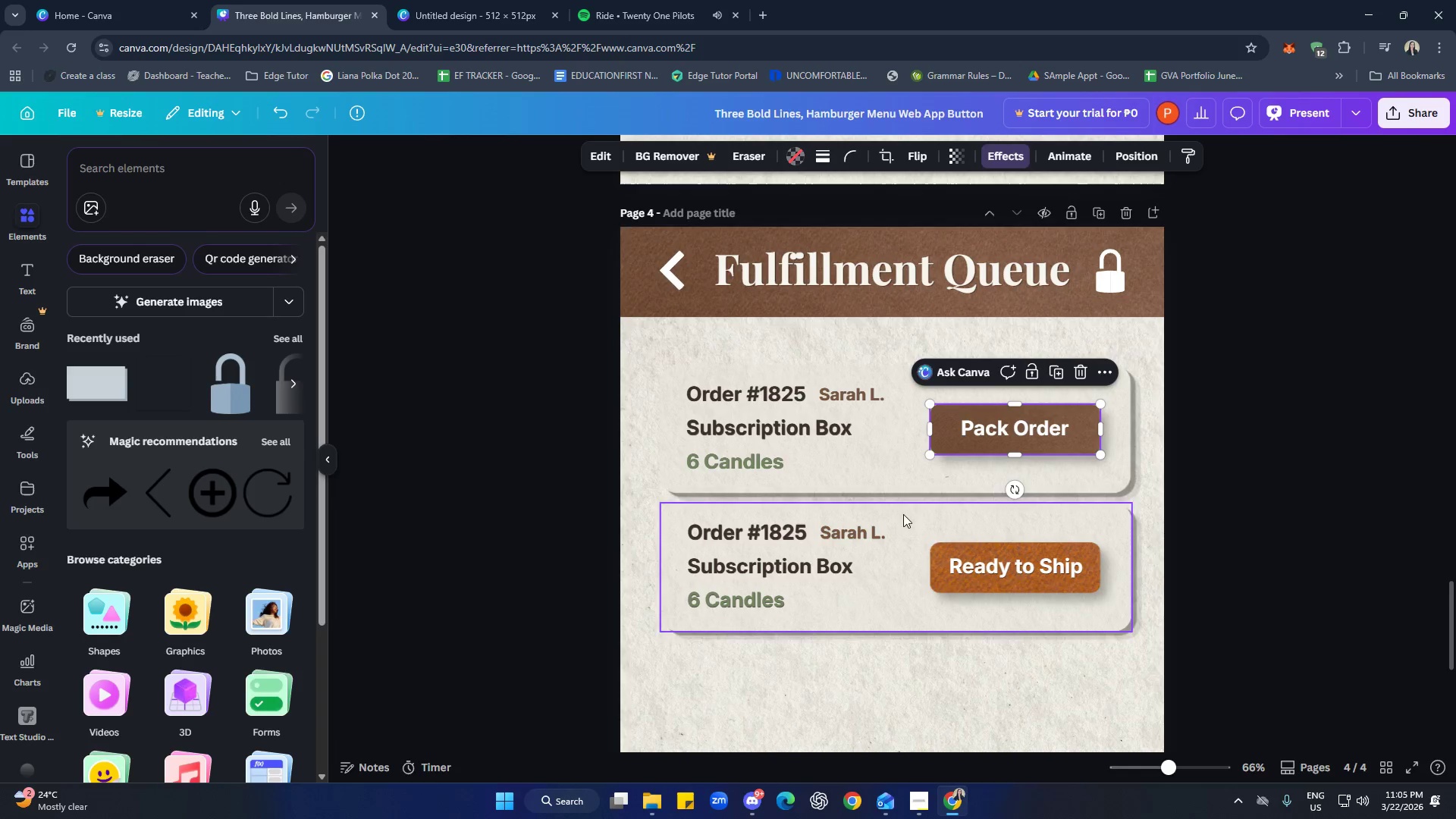 
left_click([868, 469])
 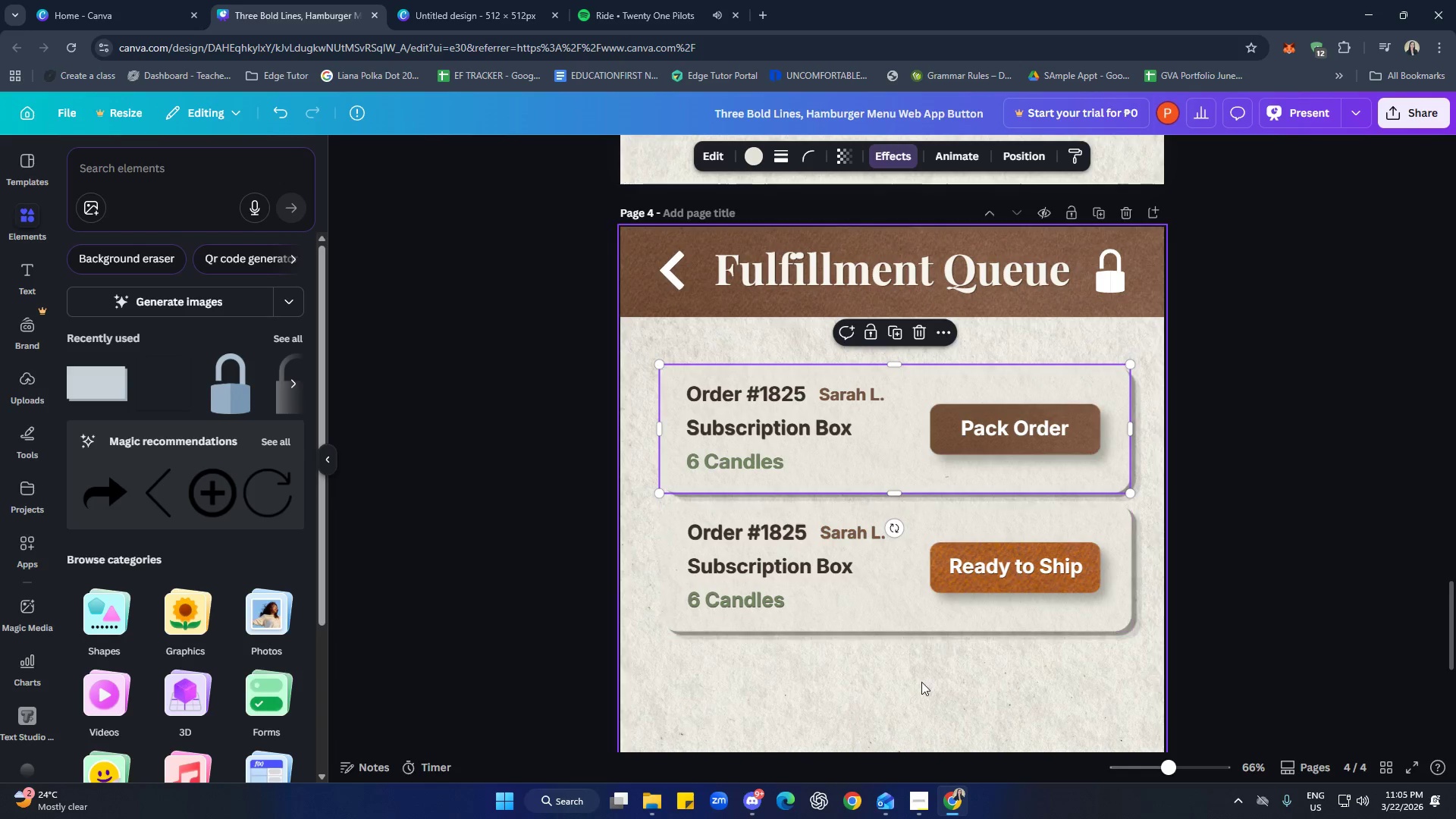 
scroll: coordinate [921, 682], scroll_direction: down, amount: 1.0
 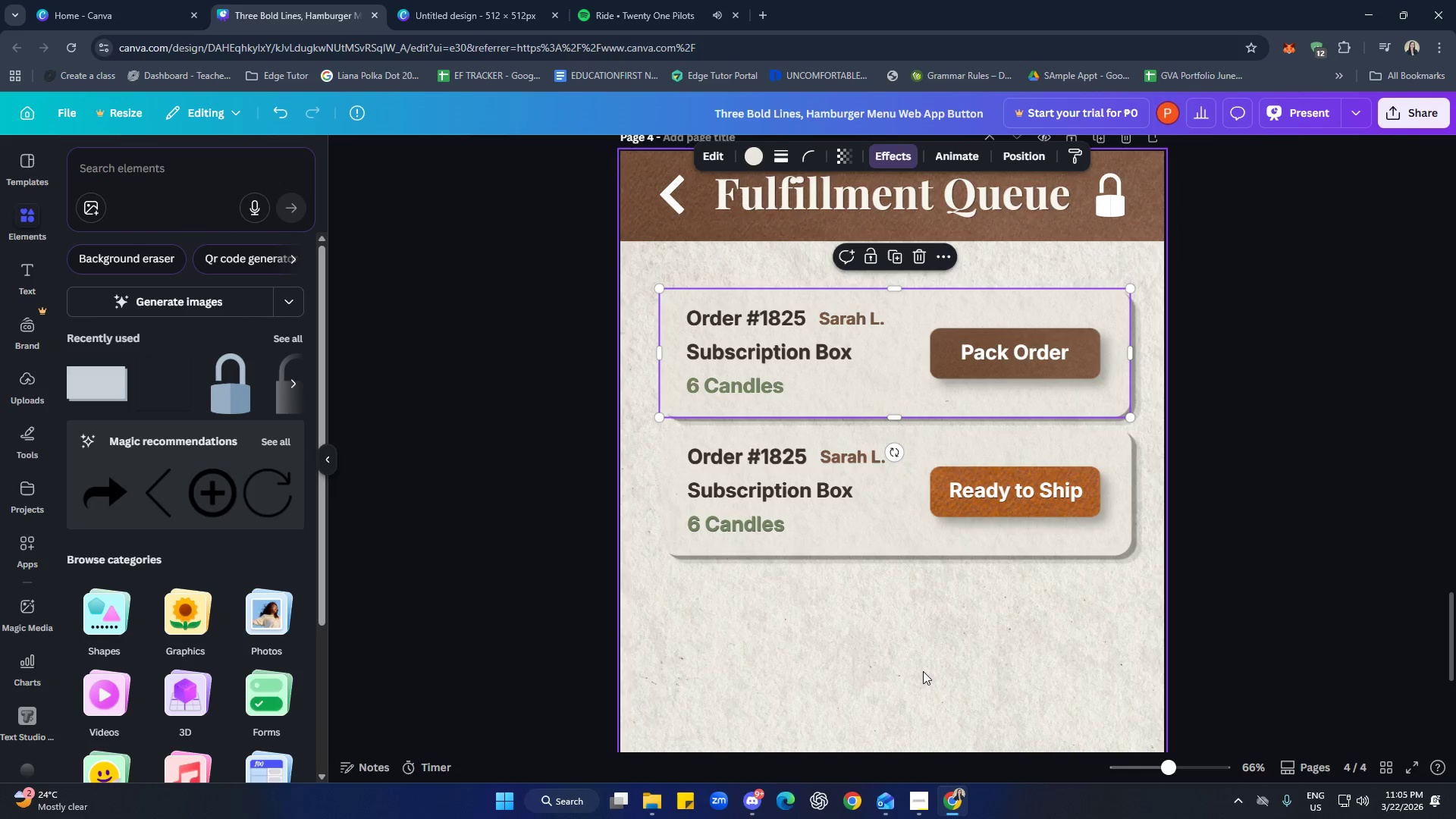 
left_click([922, 671])
 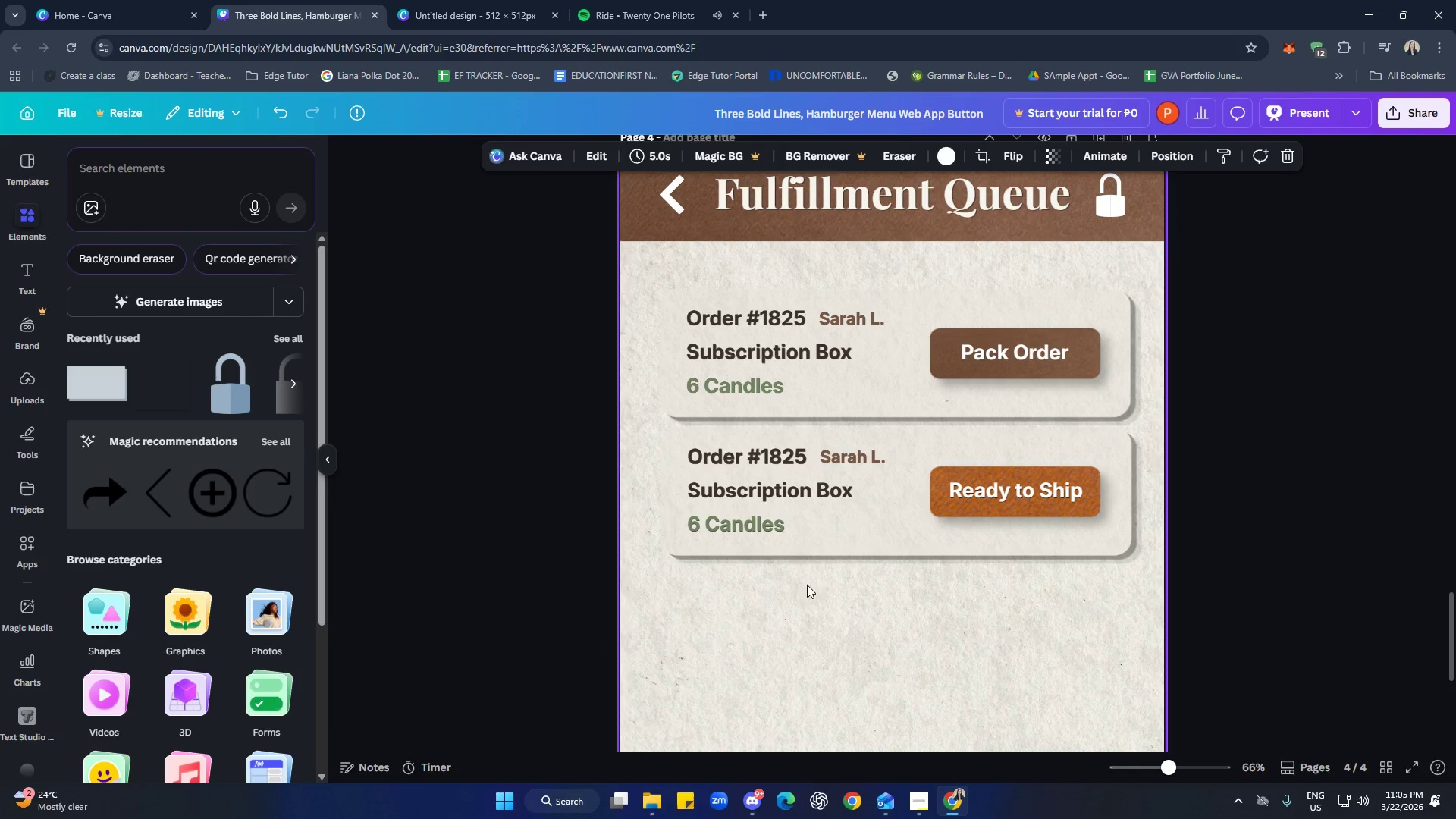 
double_click([800, 453])
 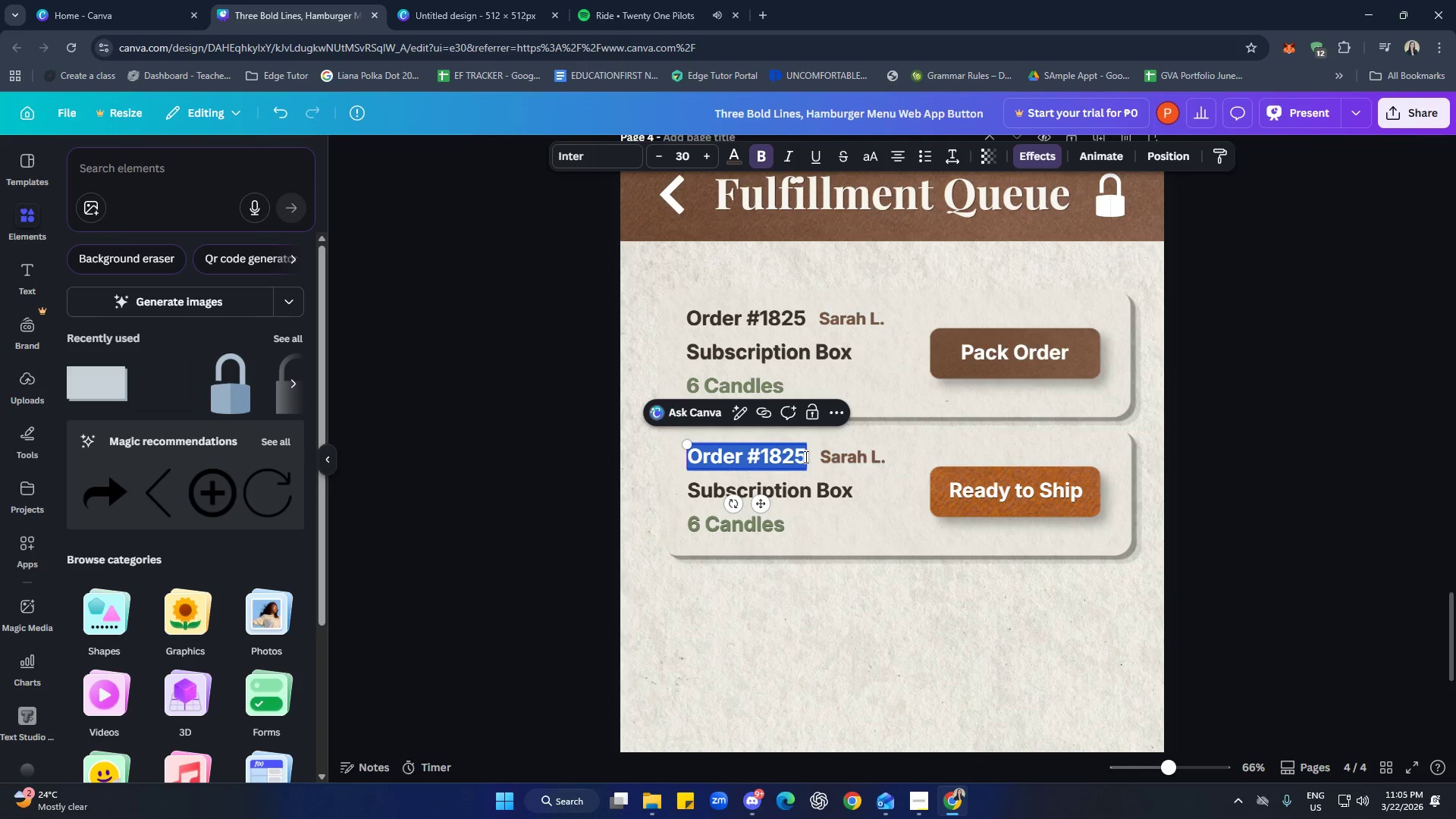 
triple_click([805, 457])
 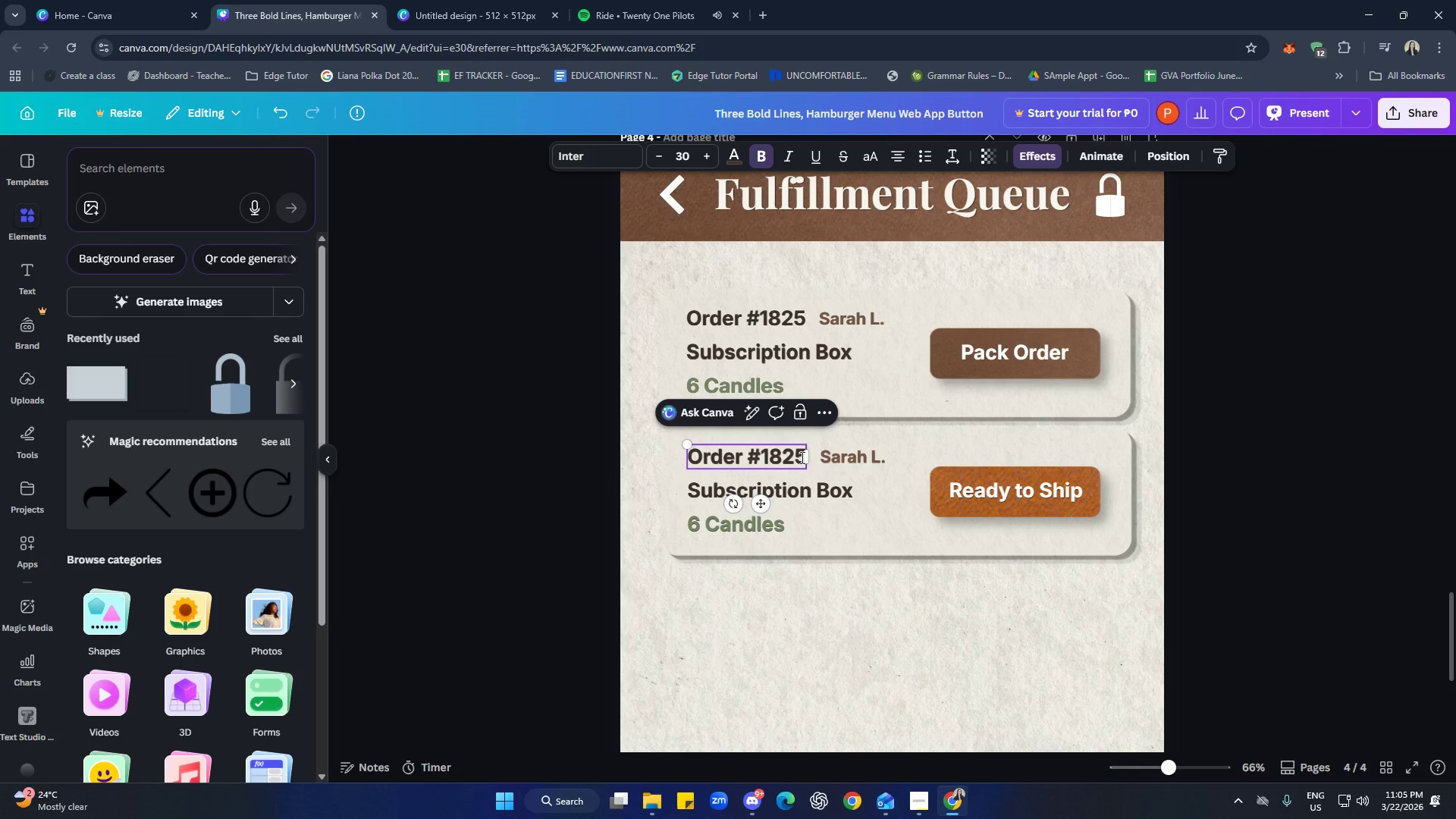 
key(Backspace)
key(Backspace)
type(22)
 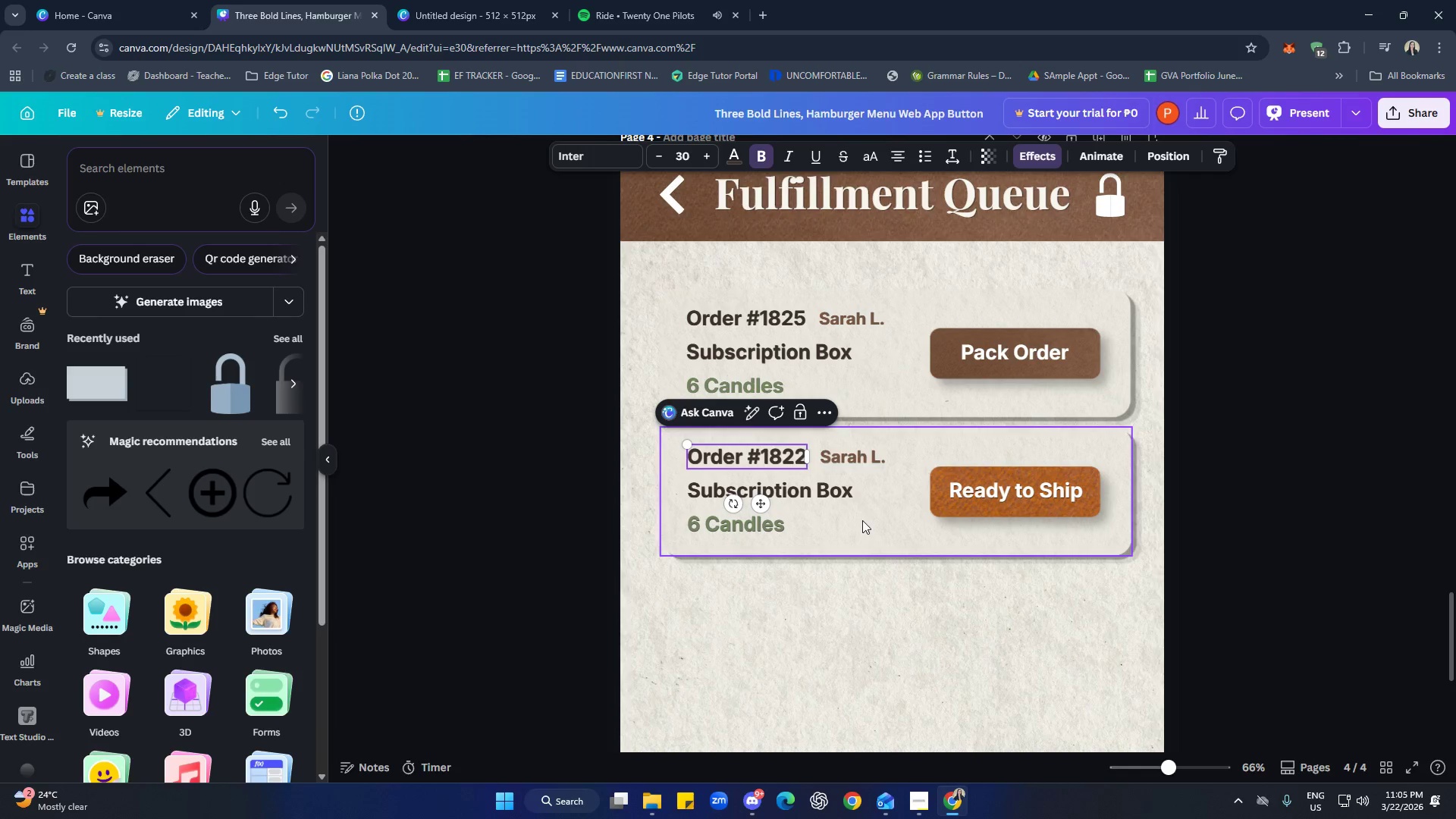 
double_click([848, 455])
 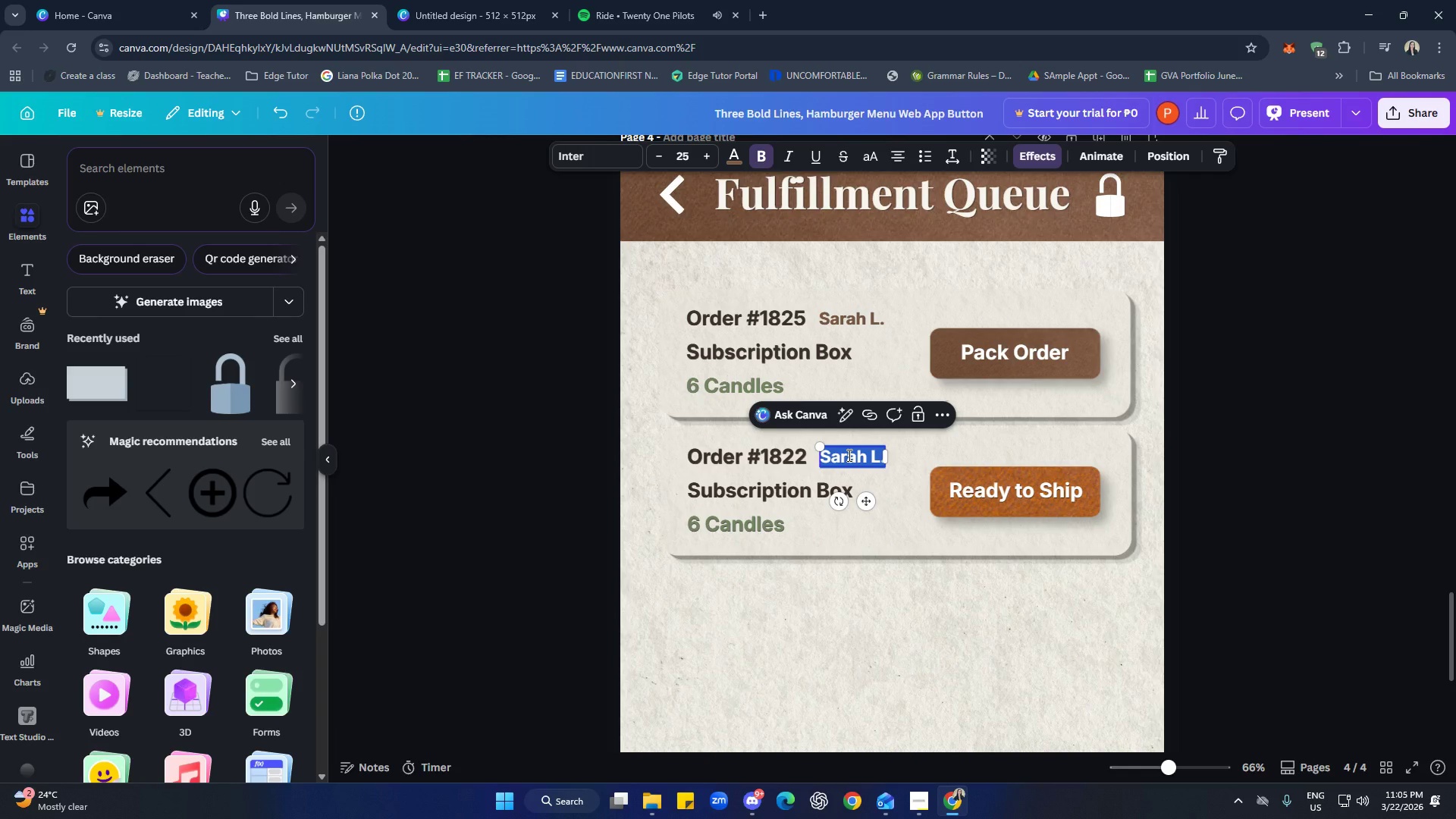 
type(Mile)
key(Backspace)
key(Backspace)
type(ke D.)
 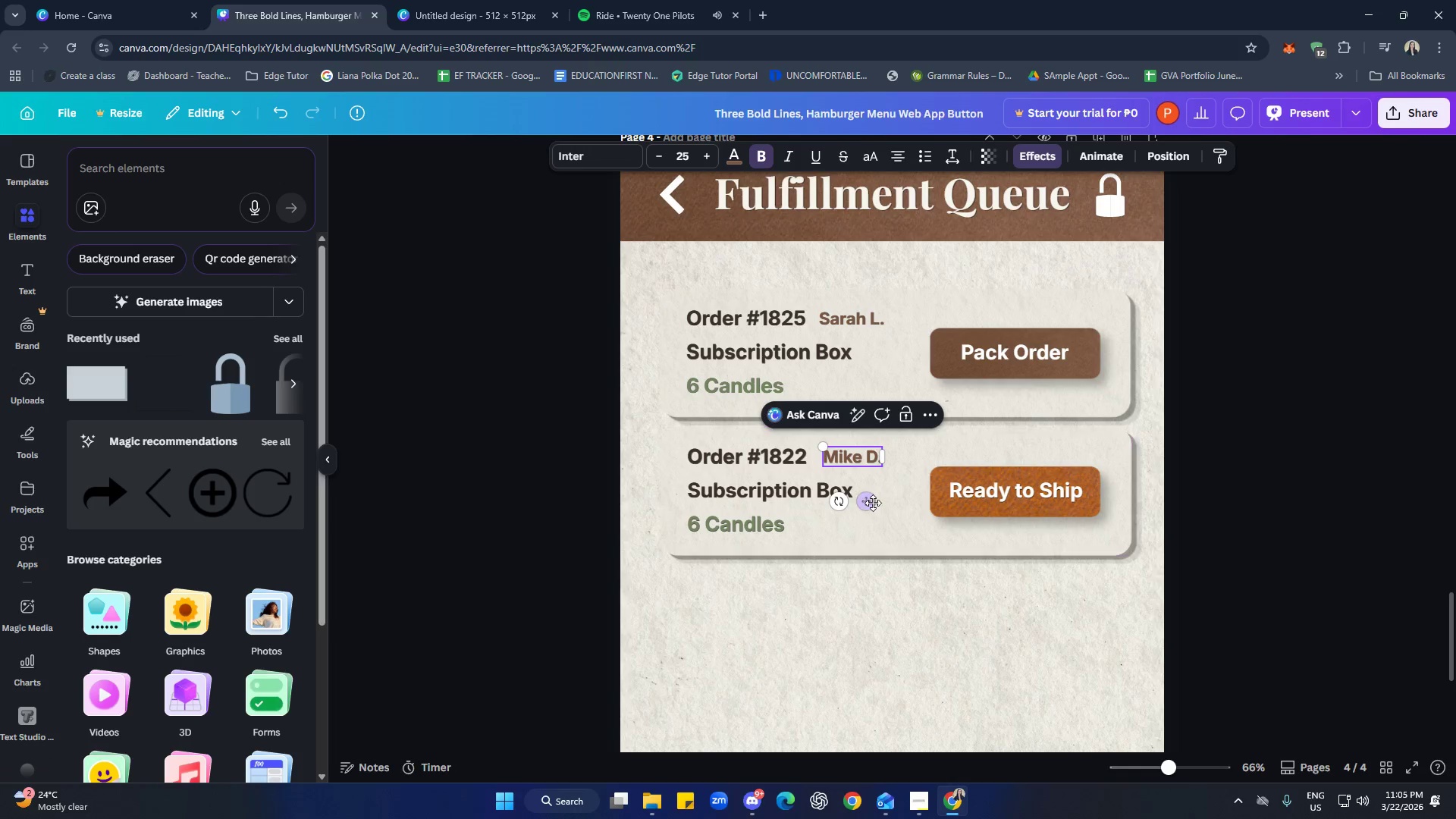 
left_click([897, 532])
 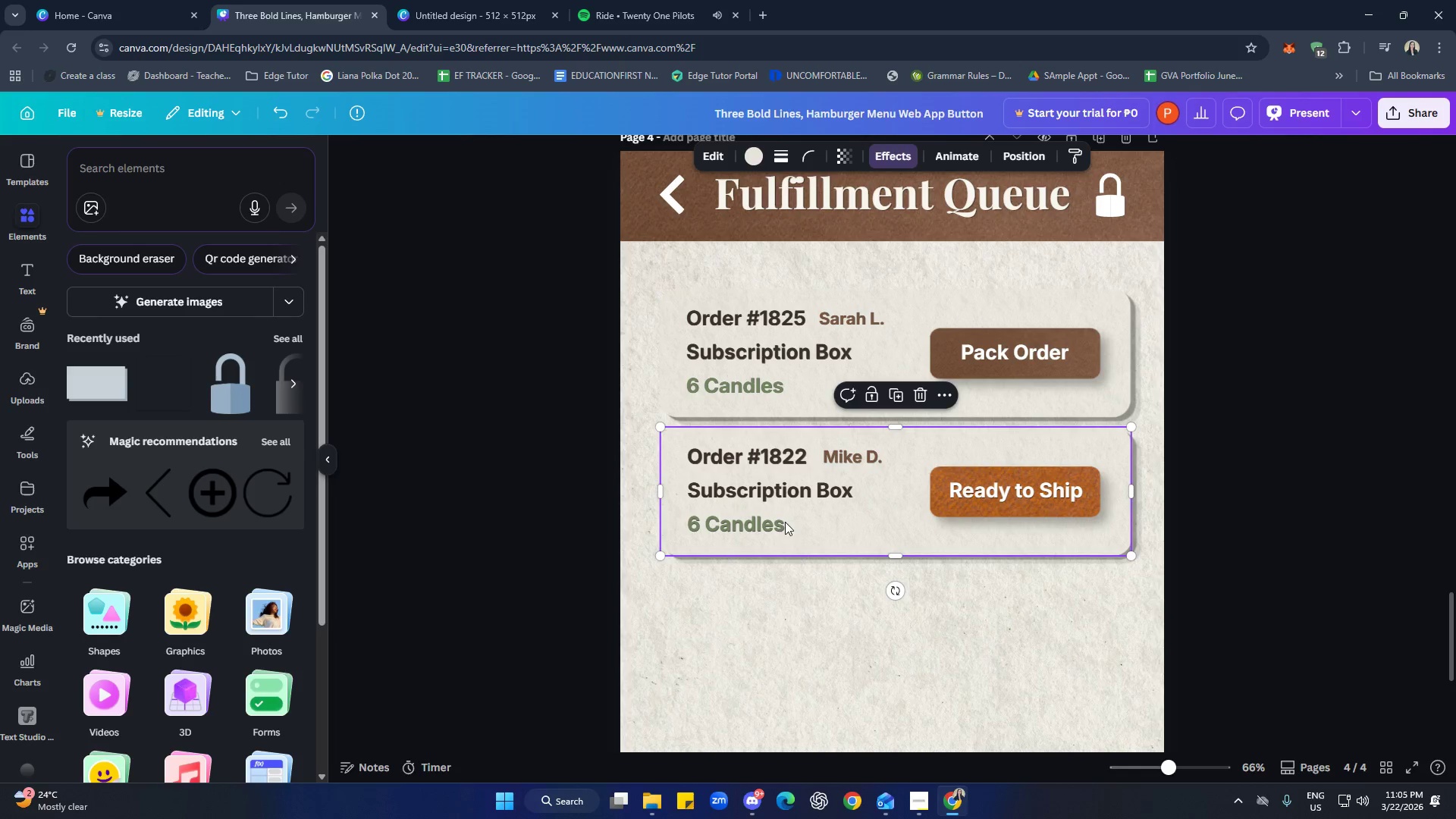 
double_click([788, 491])
 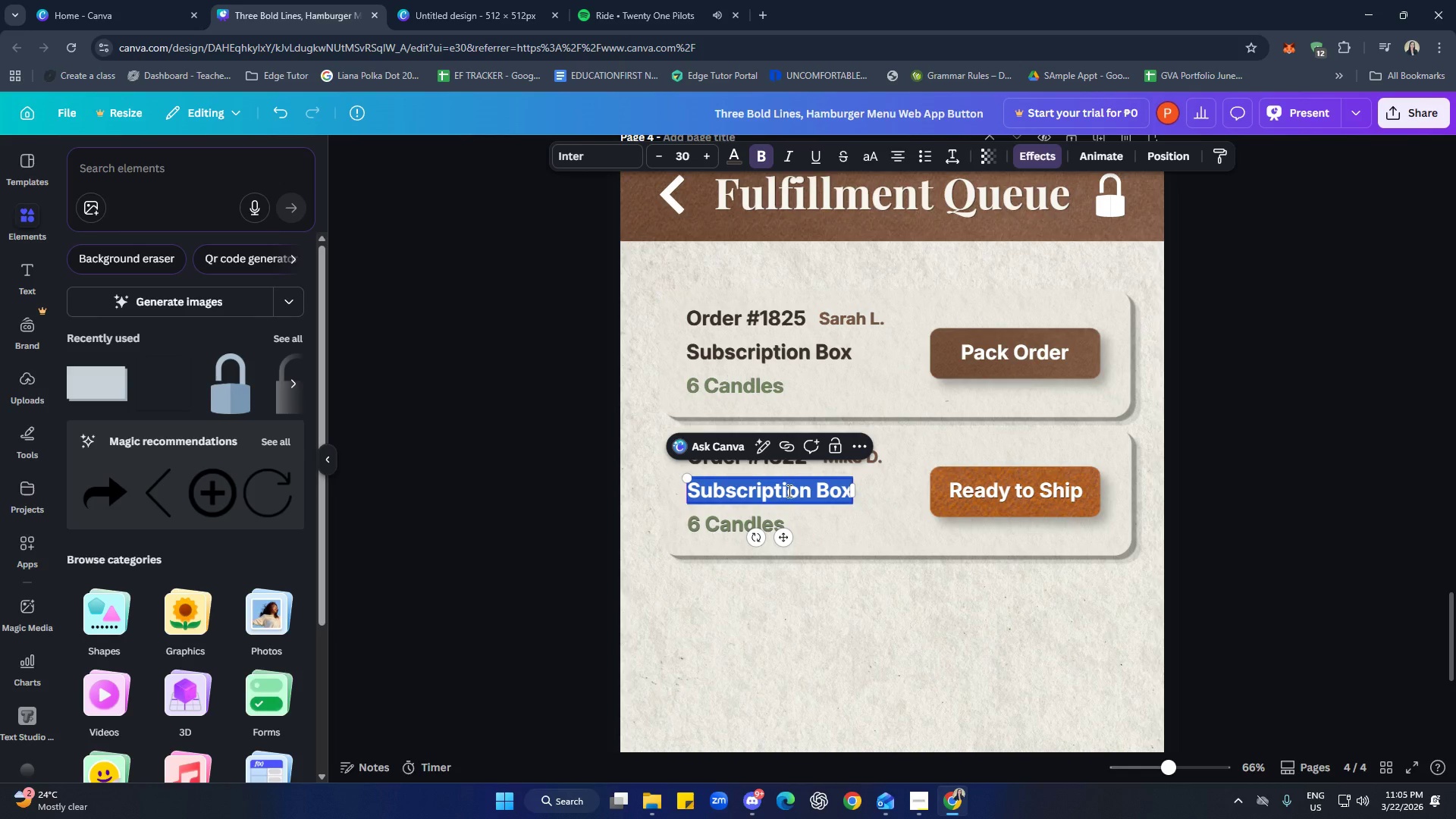 
type(Amber Woods)
 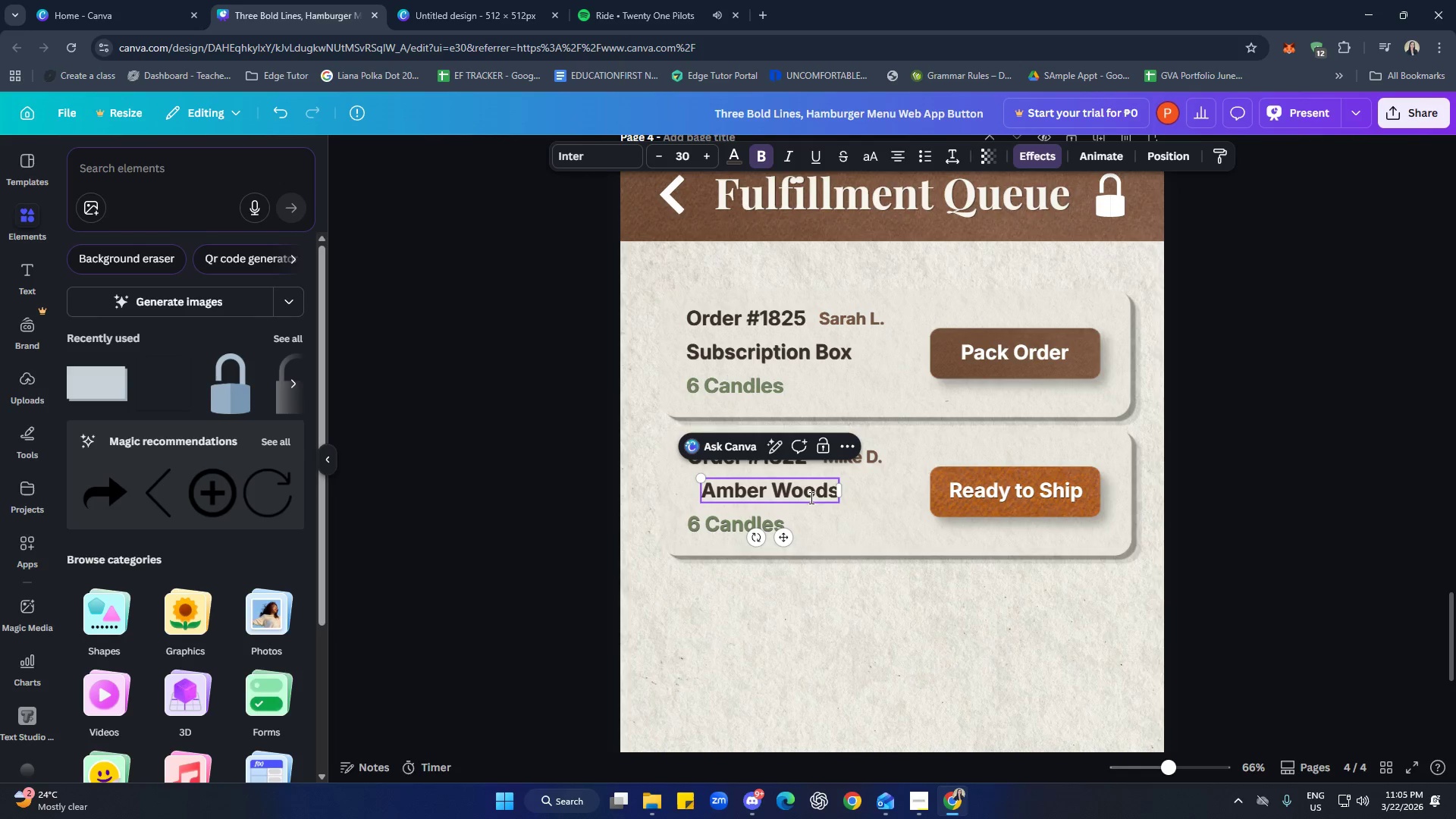 
left_click([870, 601])
 